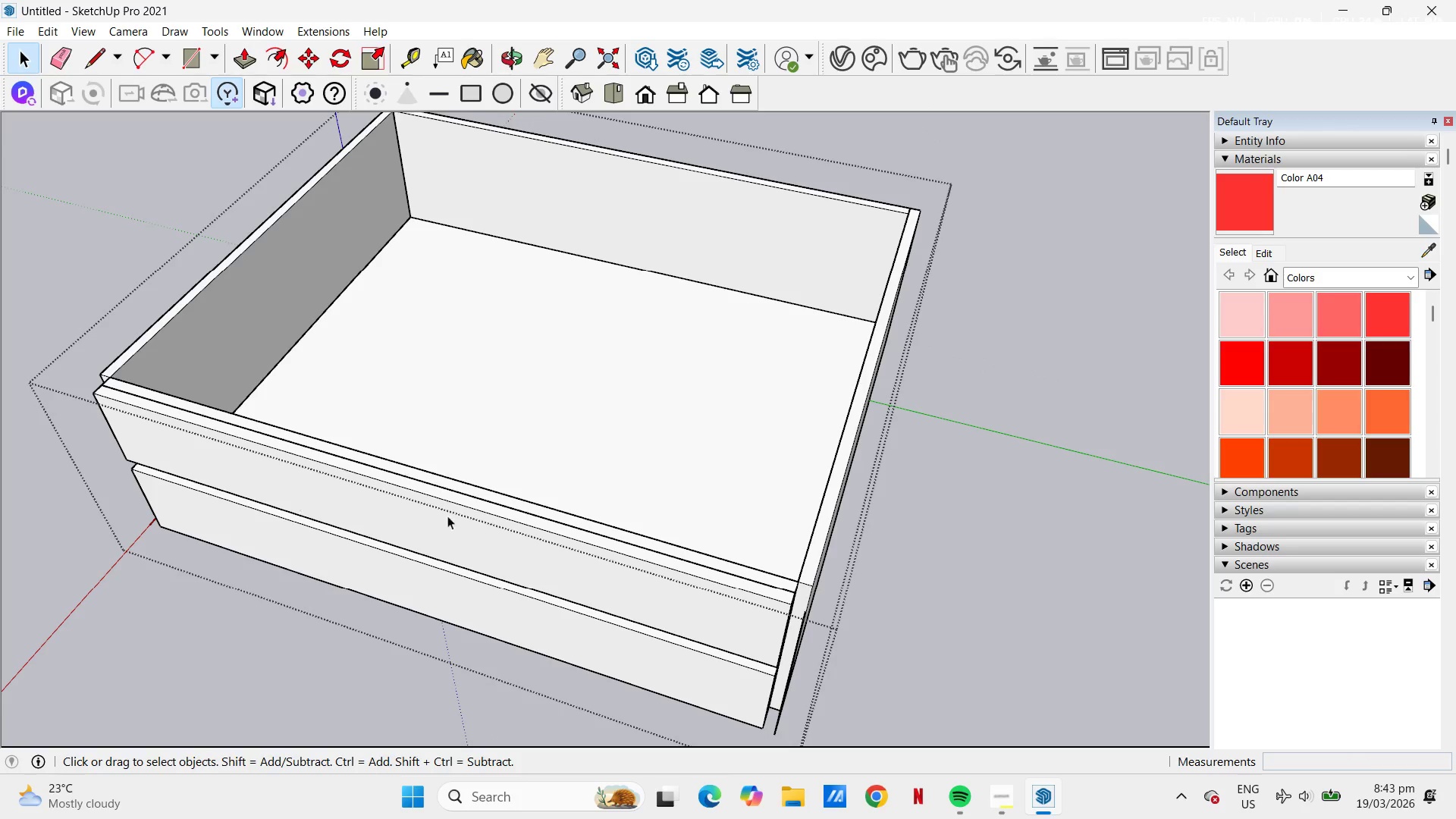 
key(Escape)
 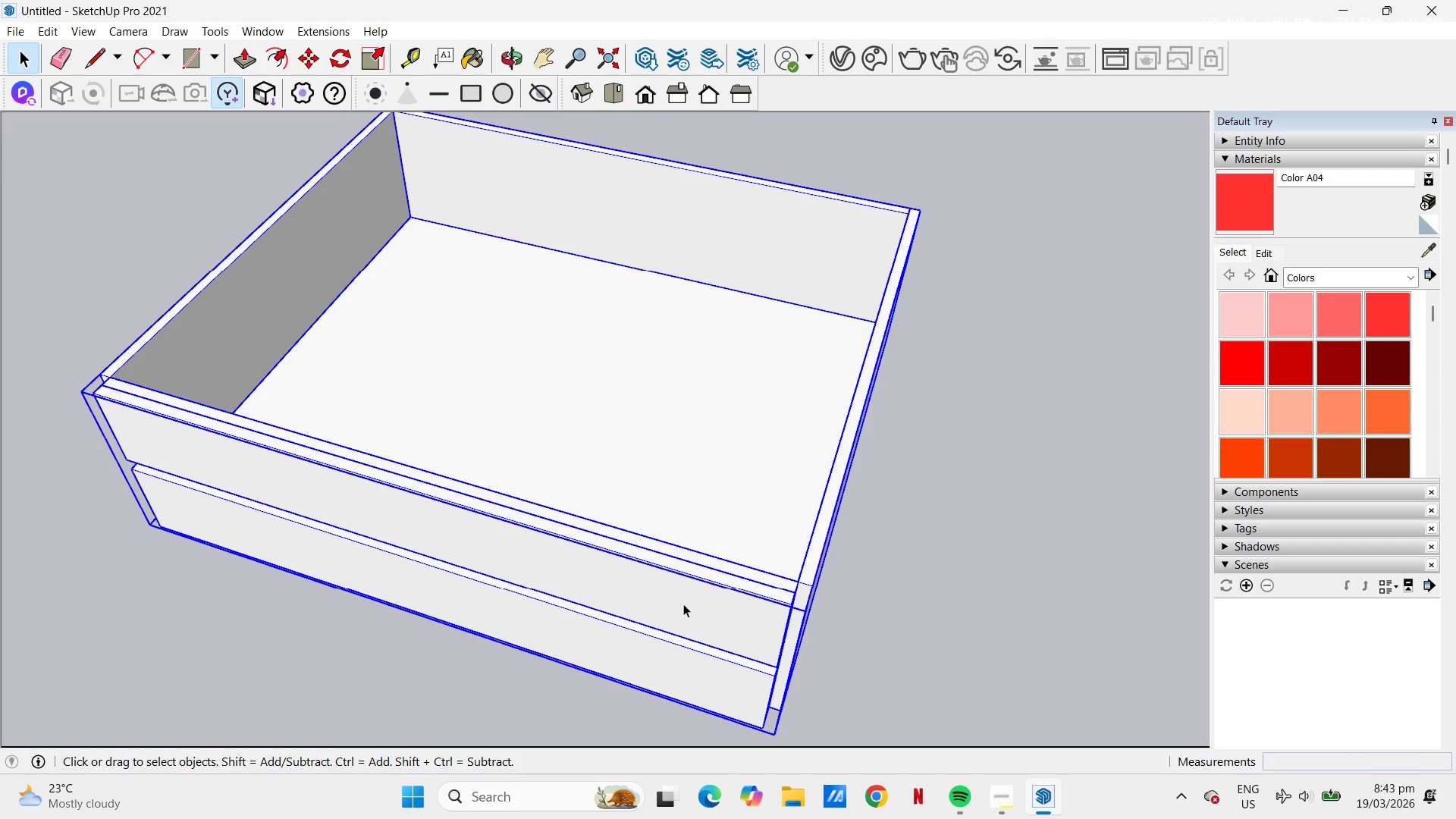 
scroll: coordinate [685, 369], scroll_direction: down, amount: 14.0
 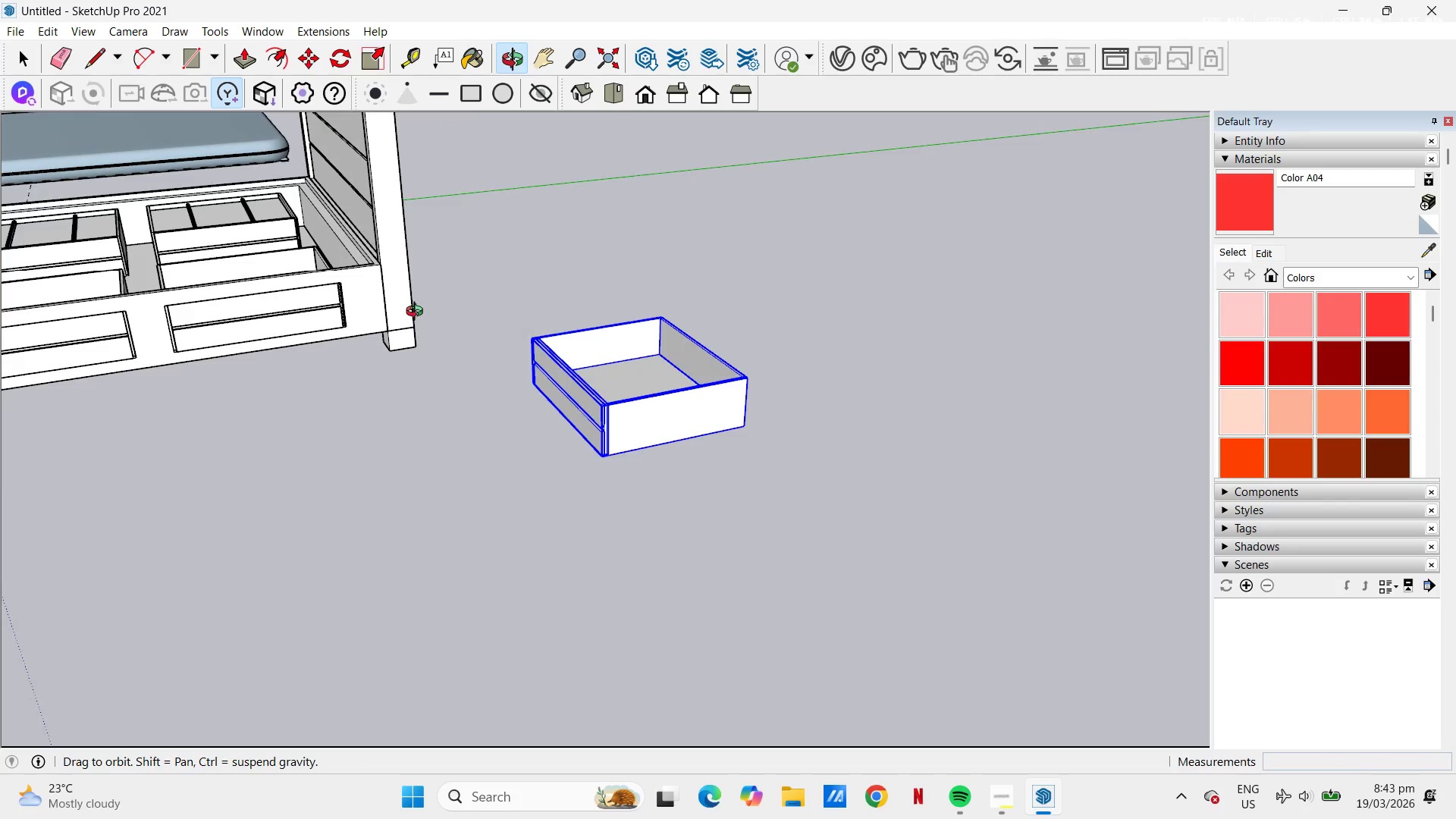 
scroll: coordinate [340, 330], scroll_direction: up, amount: 14.0
 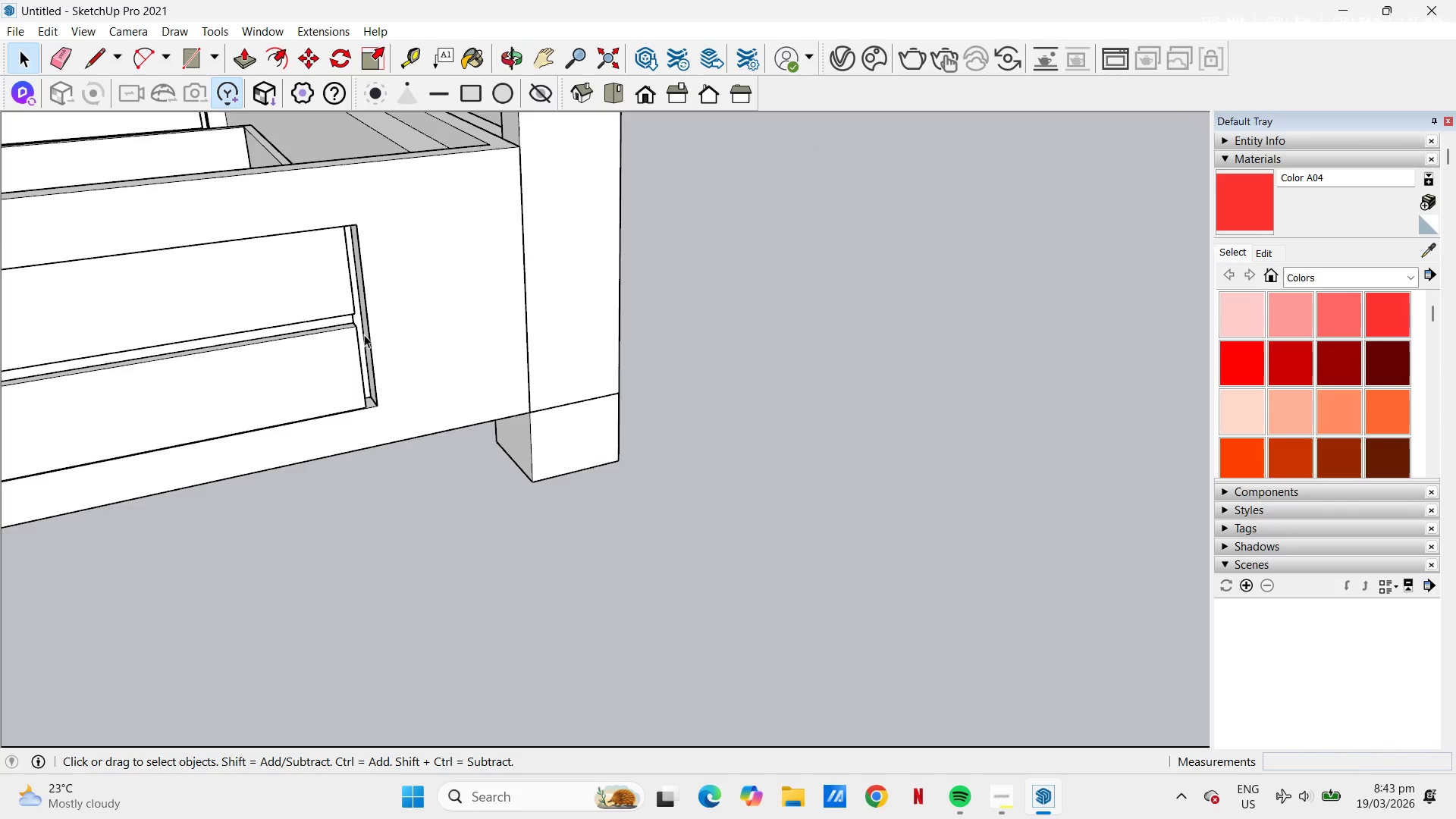 
scroll: coordinate [859, 546], scroll_direction: down, amount: 1.0
 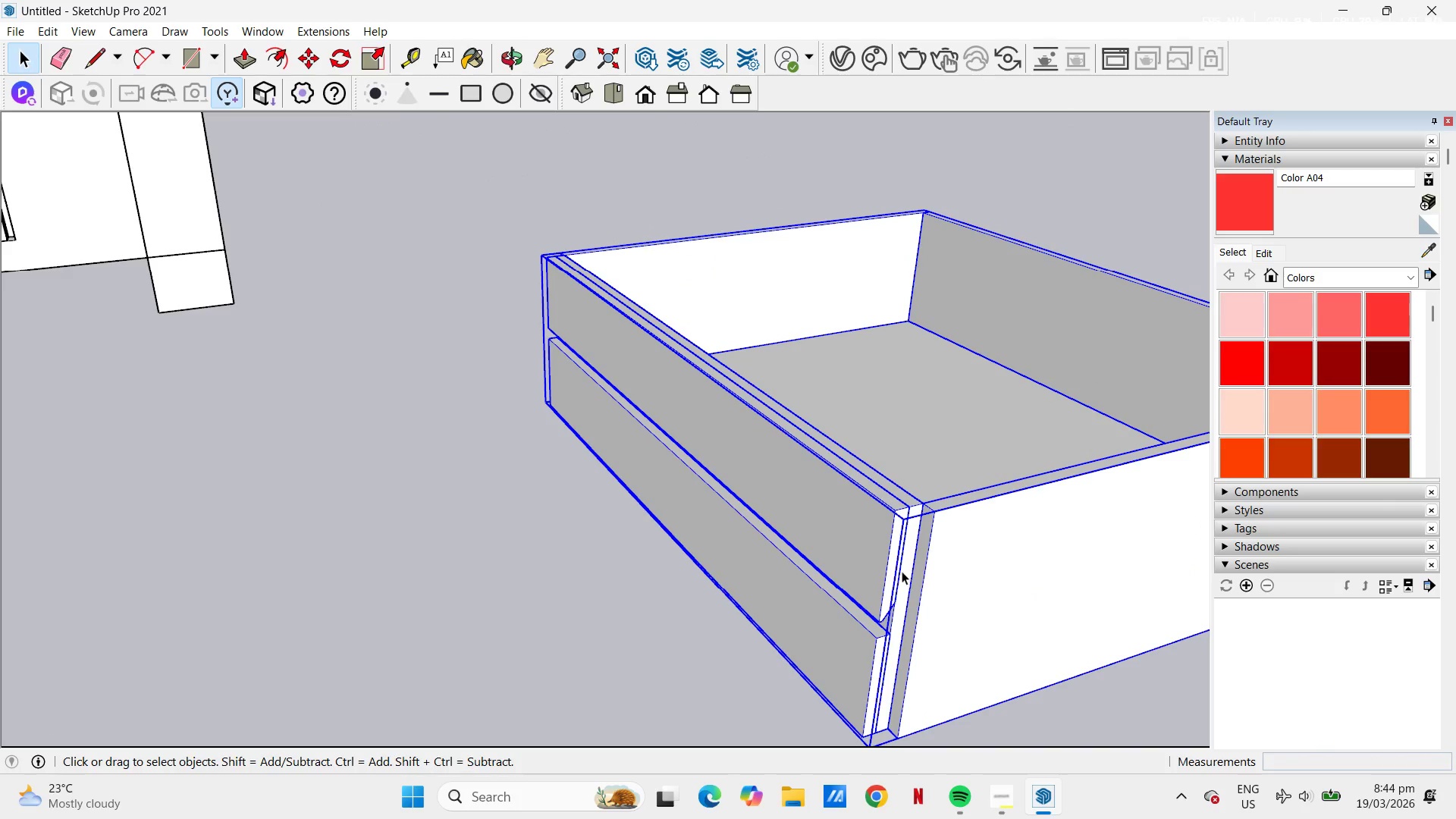 
double_click([899, 575])
 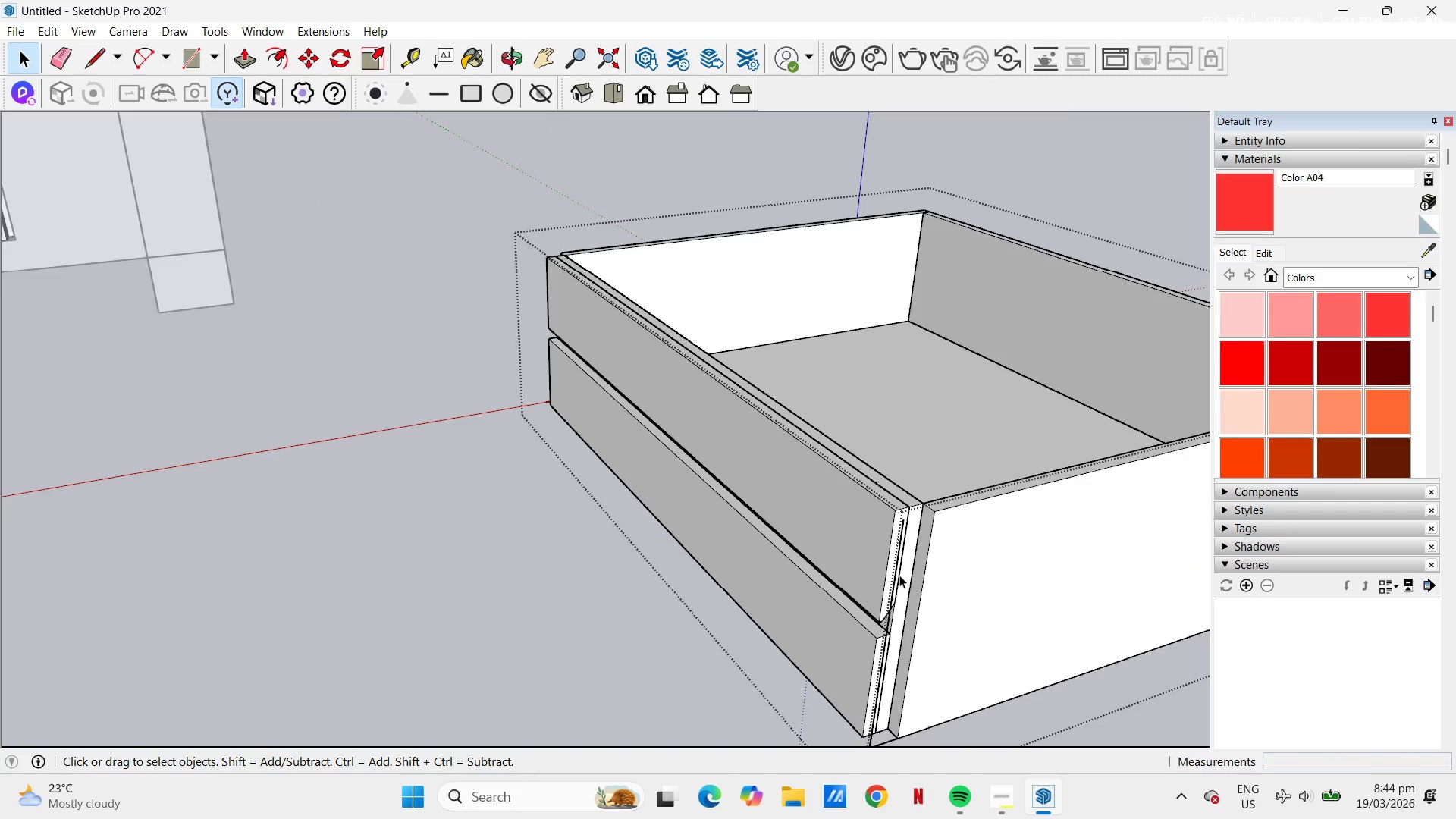 
triple_click([899, 575])
 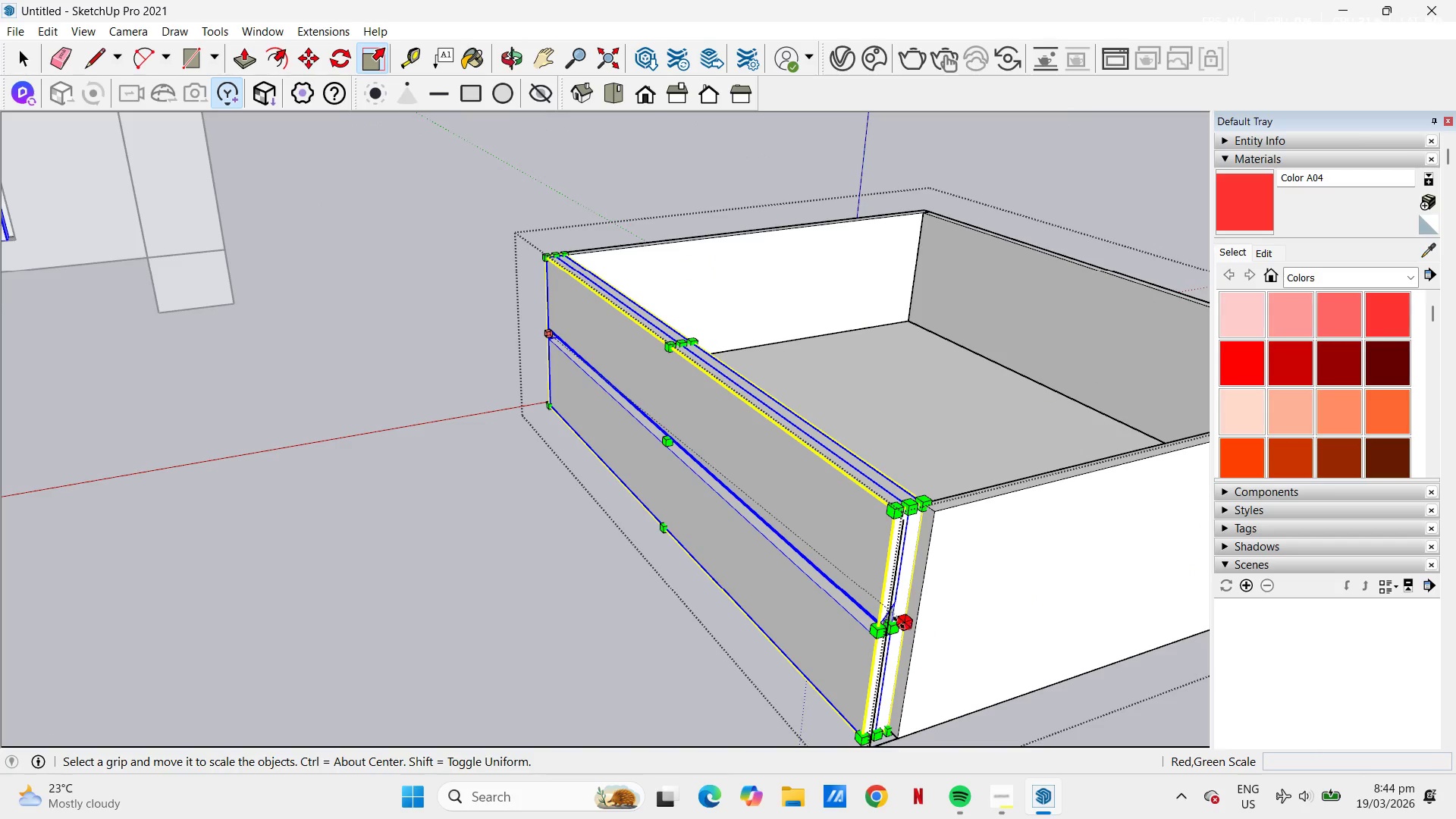 
left_click_drag(start_coordinate=[894, 627], to_coordinate=[898, 621])
 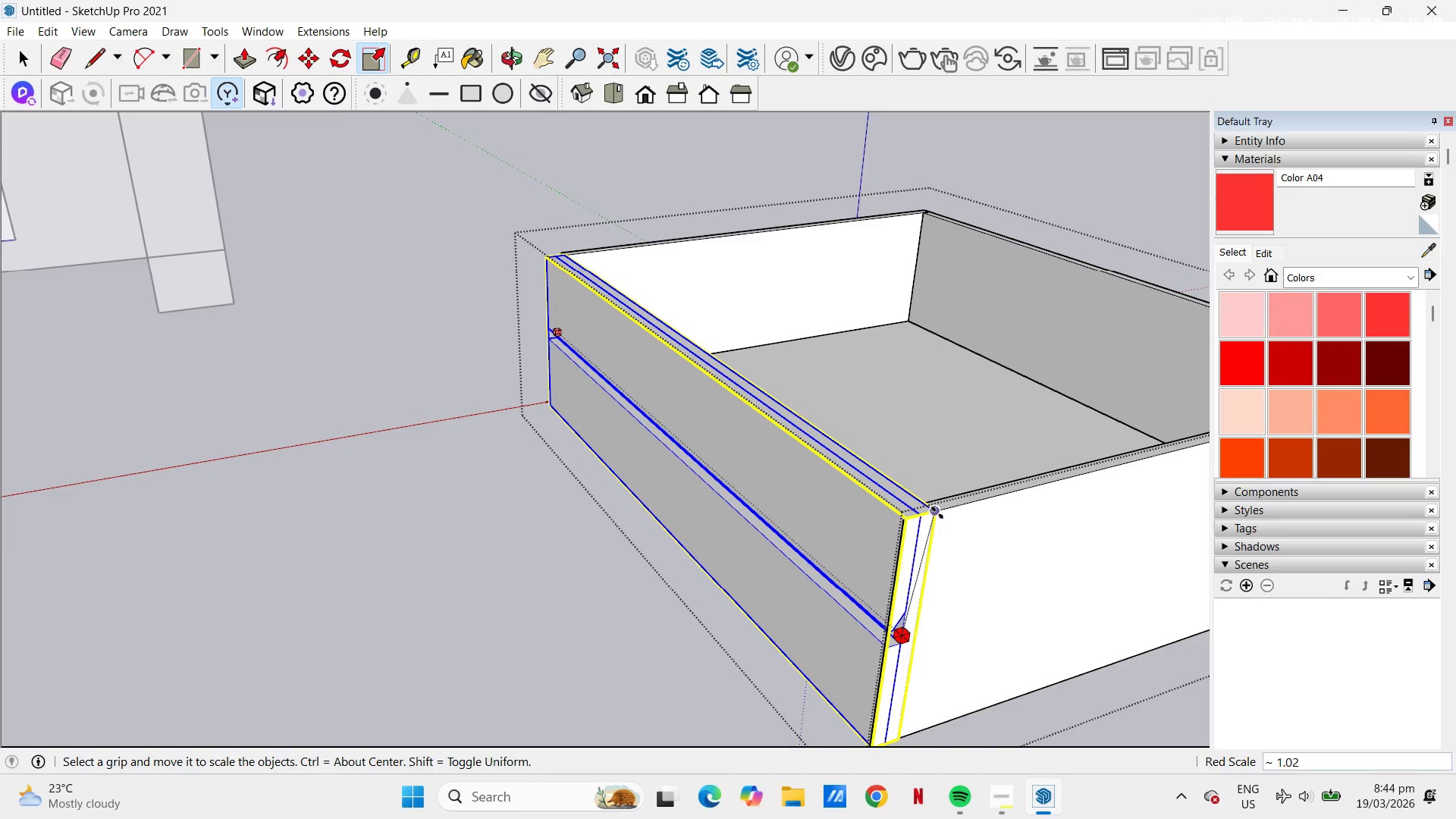 
scroll: coordinate [673, 376], scroll_direction: up, amount: 7.0
 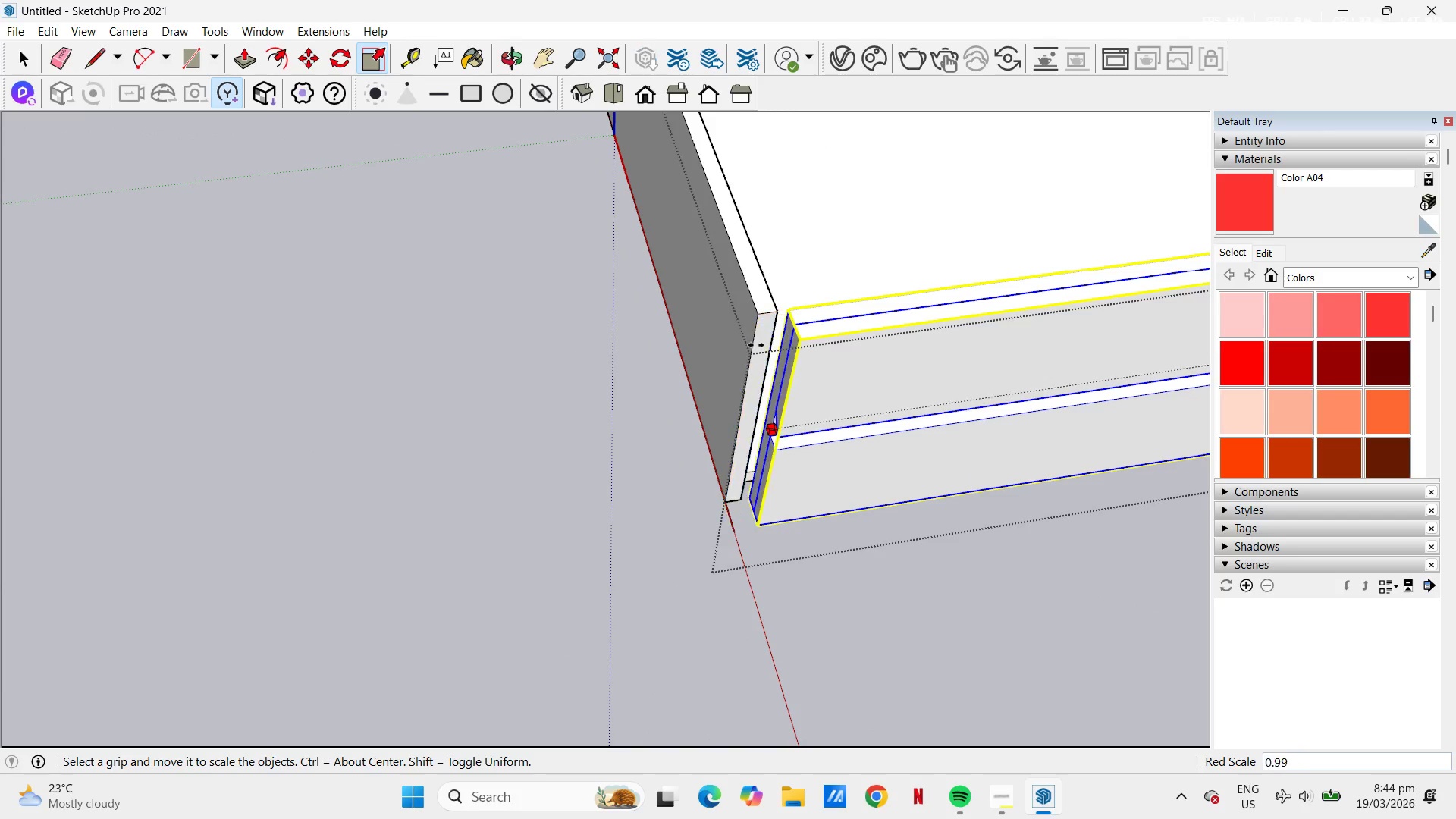 
left_click([761, 316])
 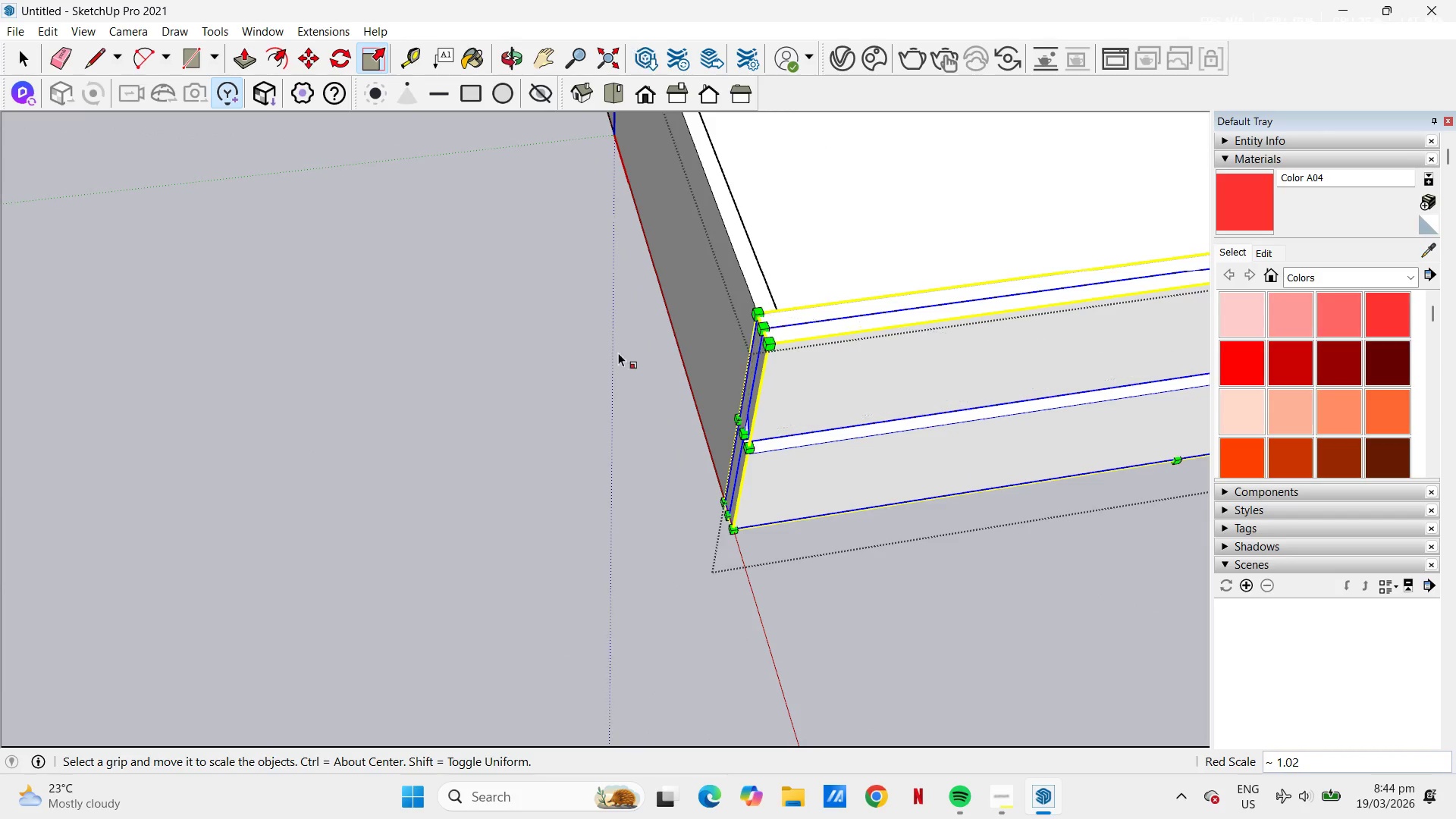 
key(Space)
 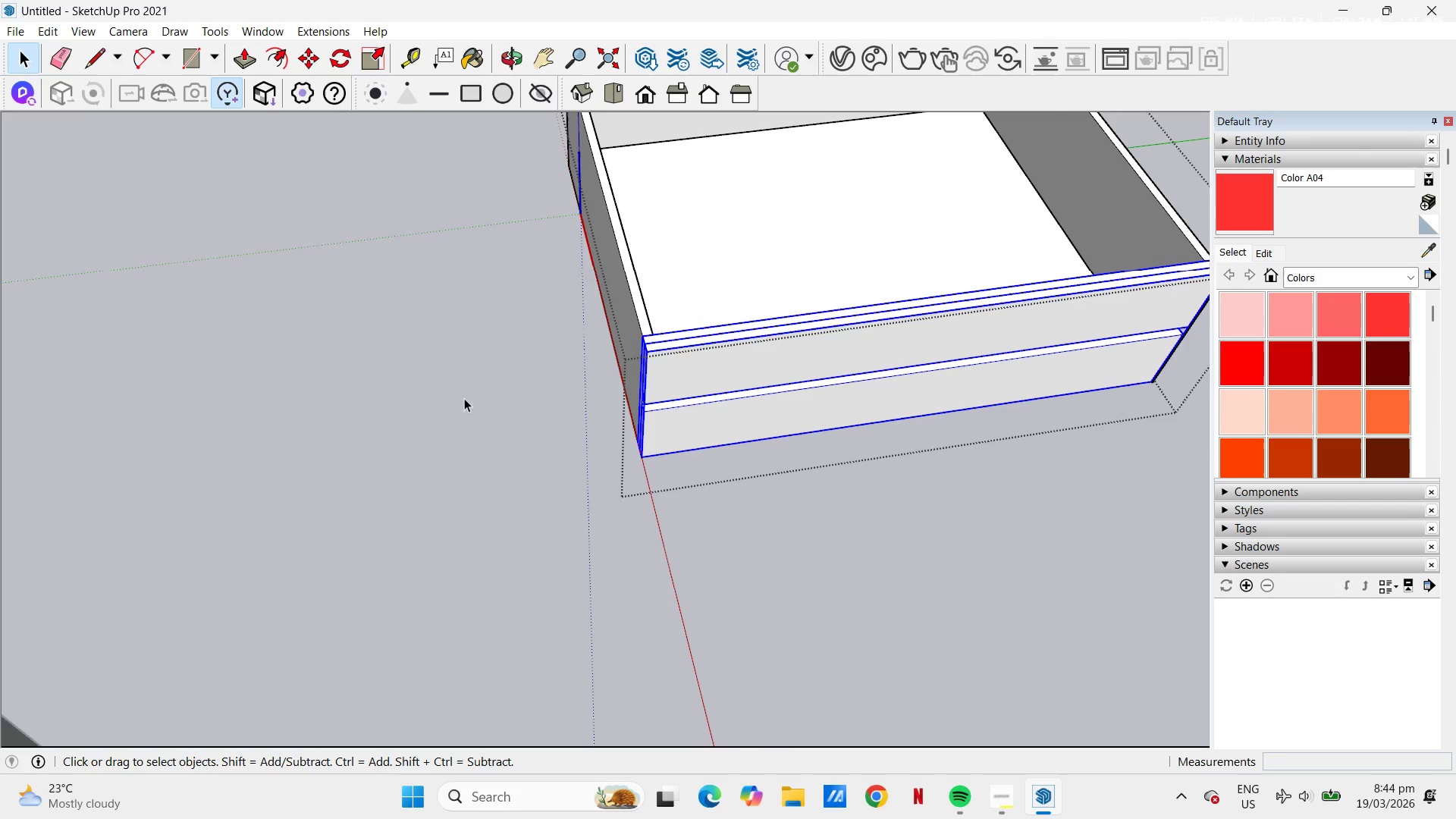 
left_click([477, 408])
 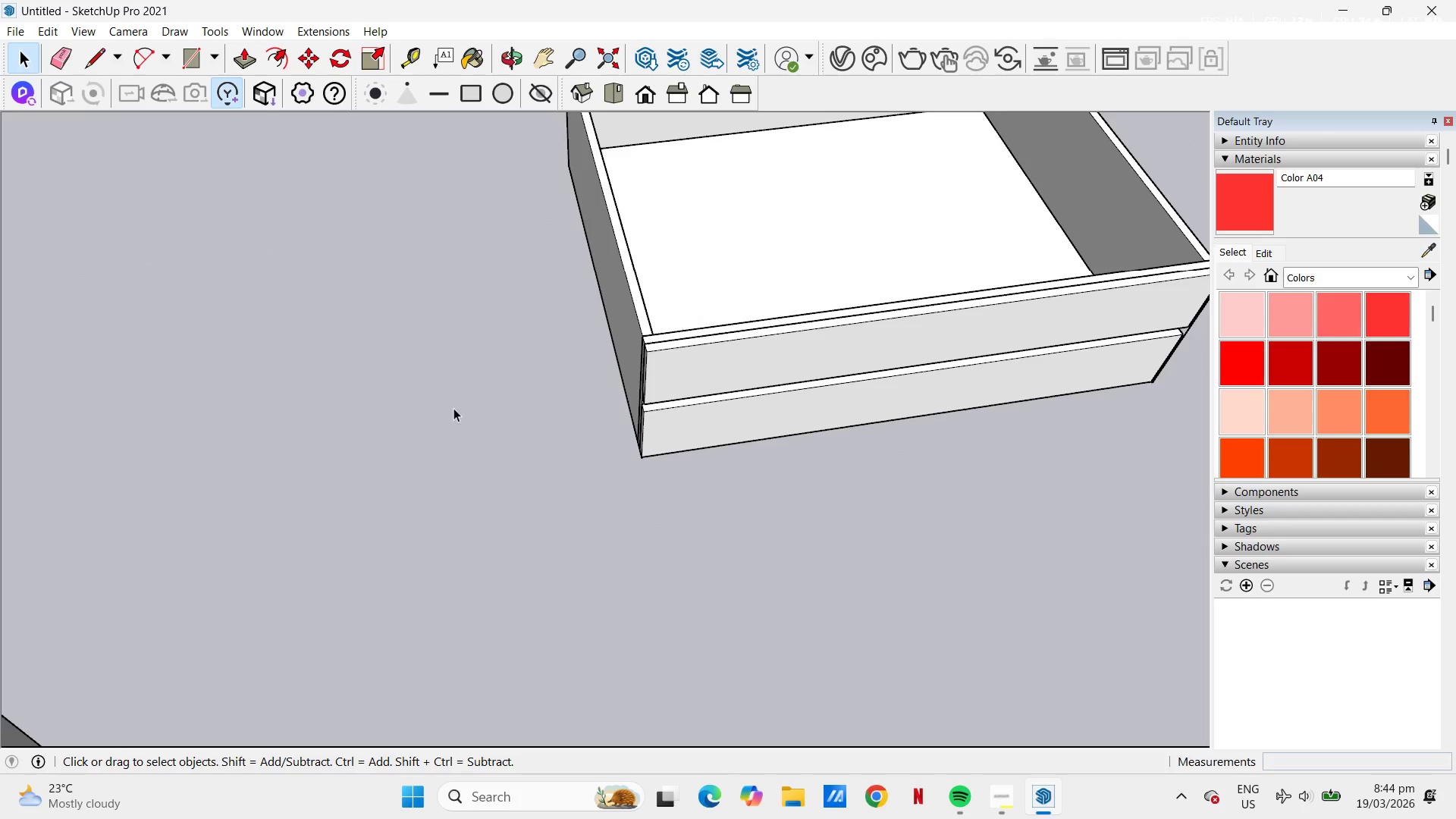 
scroll: coordinate [394, 398], scroll_direction: down, amount: 18.0
 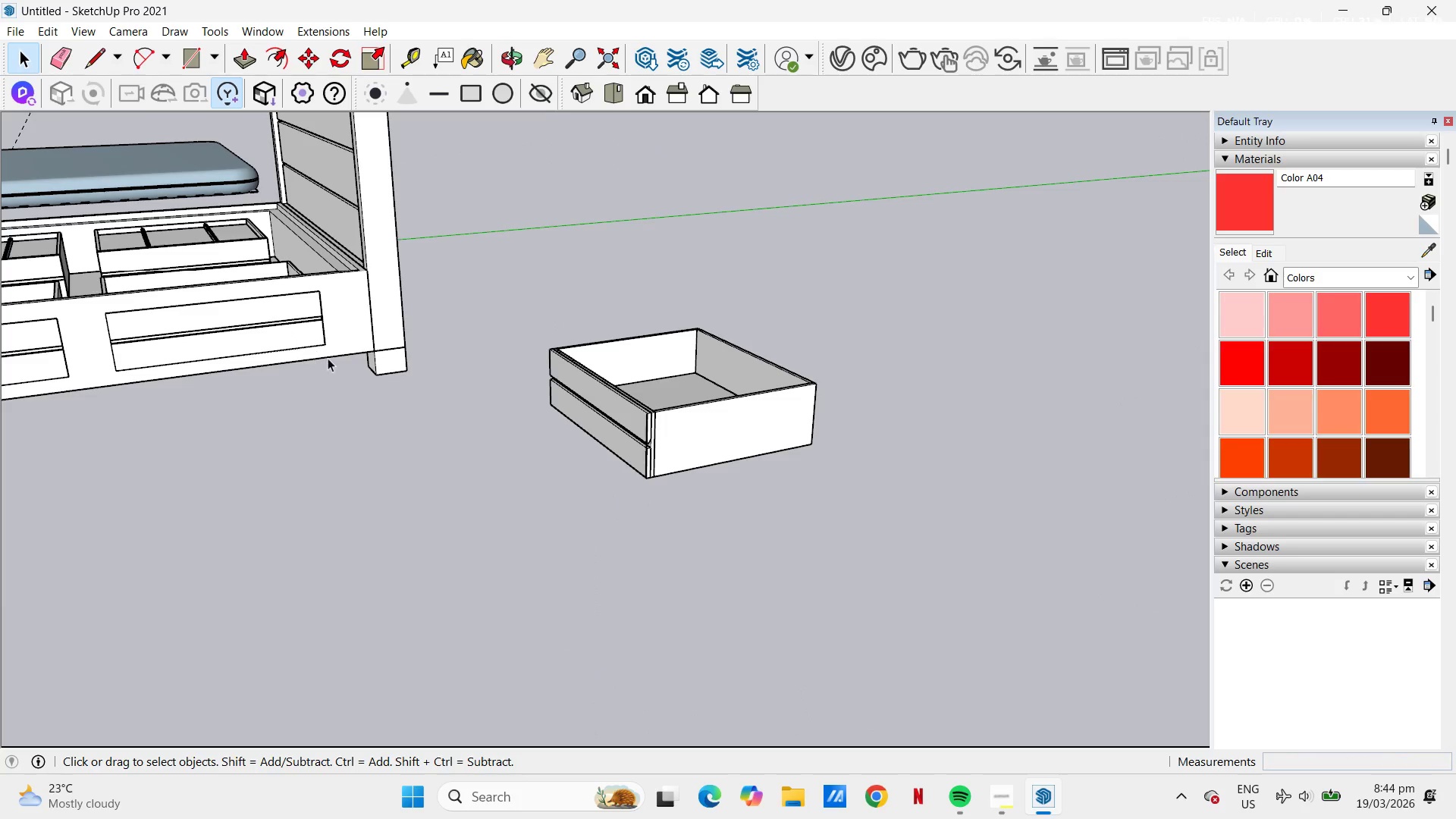 
scroll: coordinate [1043, 479], scroll_direction: up, amount: 10.0
 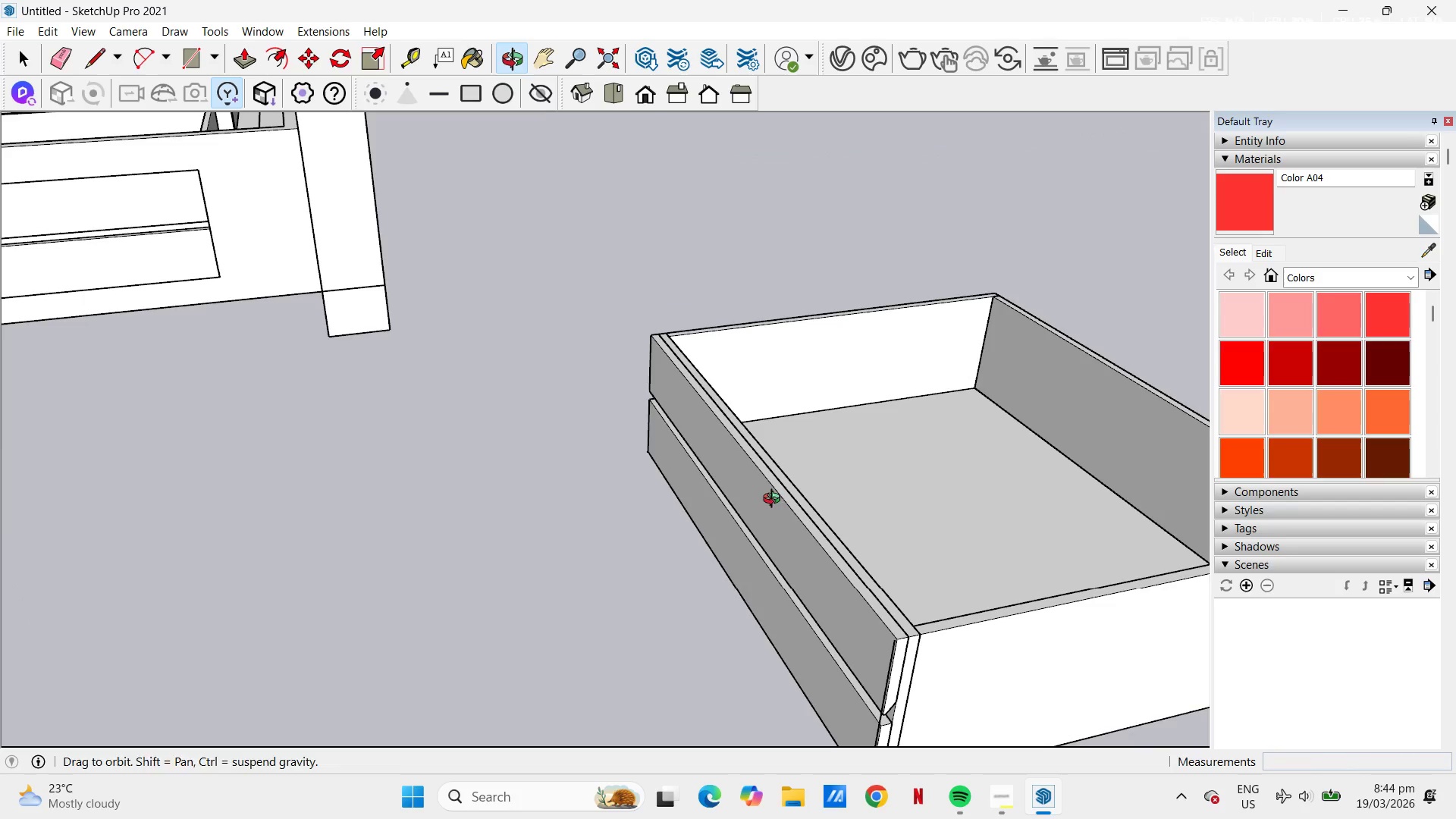 
double_click([770, 501])
 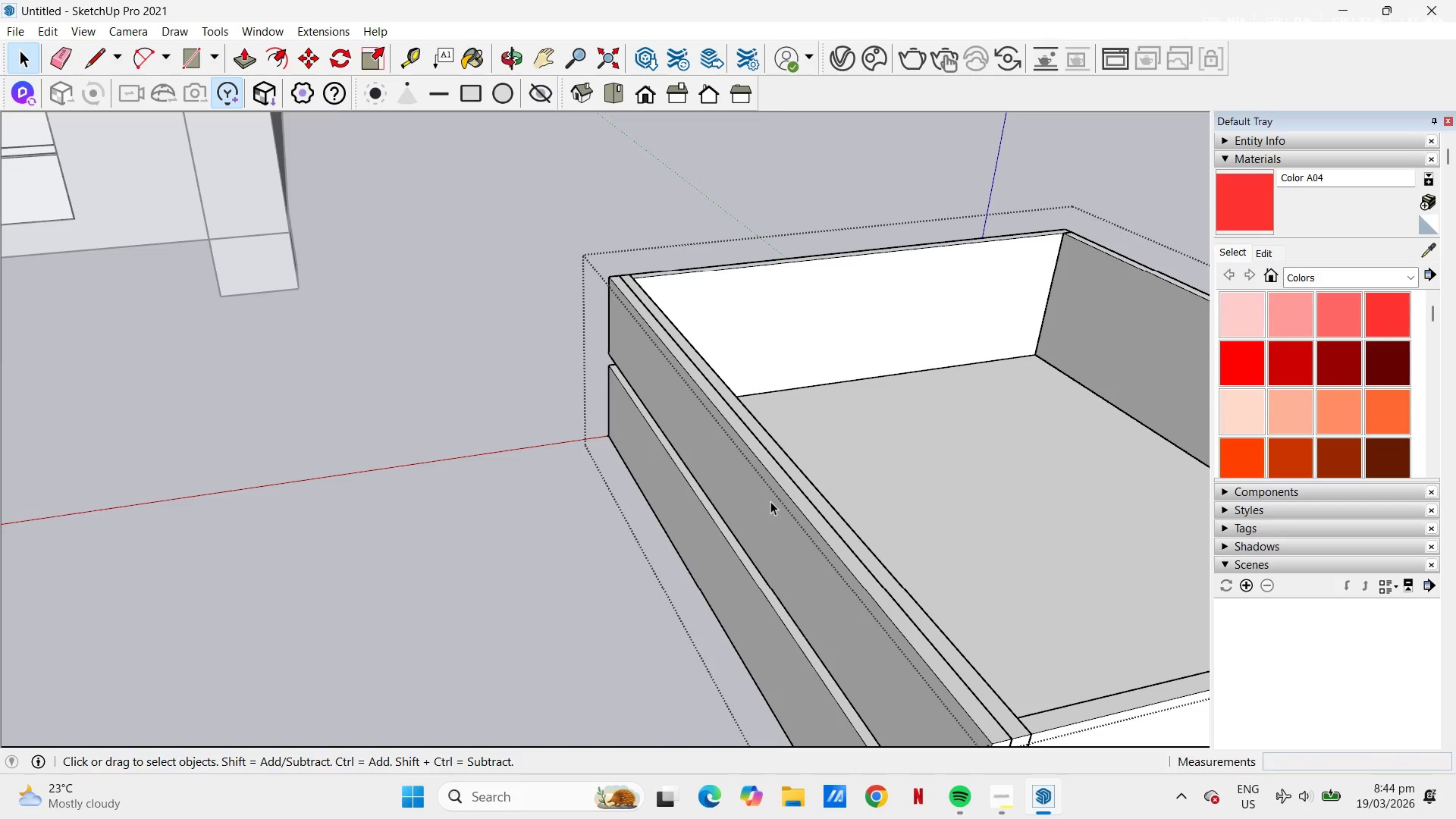 
scroll: coordinate [770, 501], scroll_direction: up, amount: 4.0
 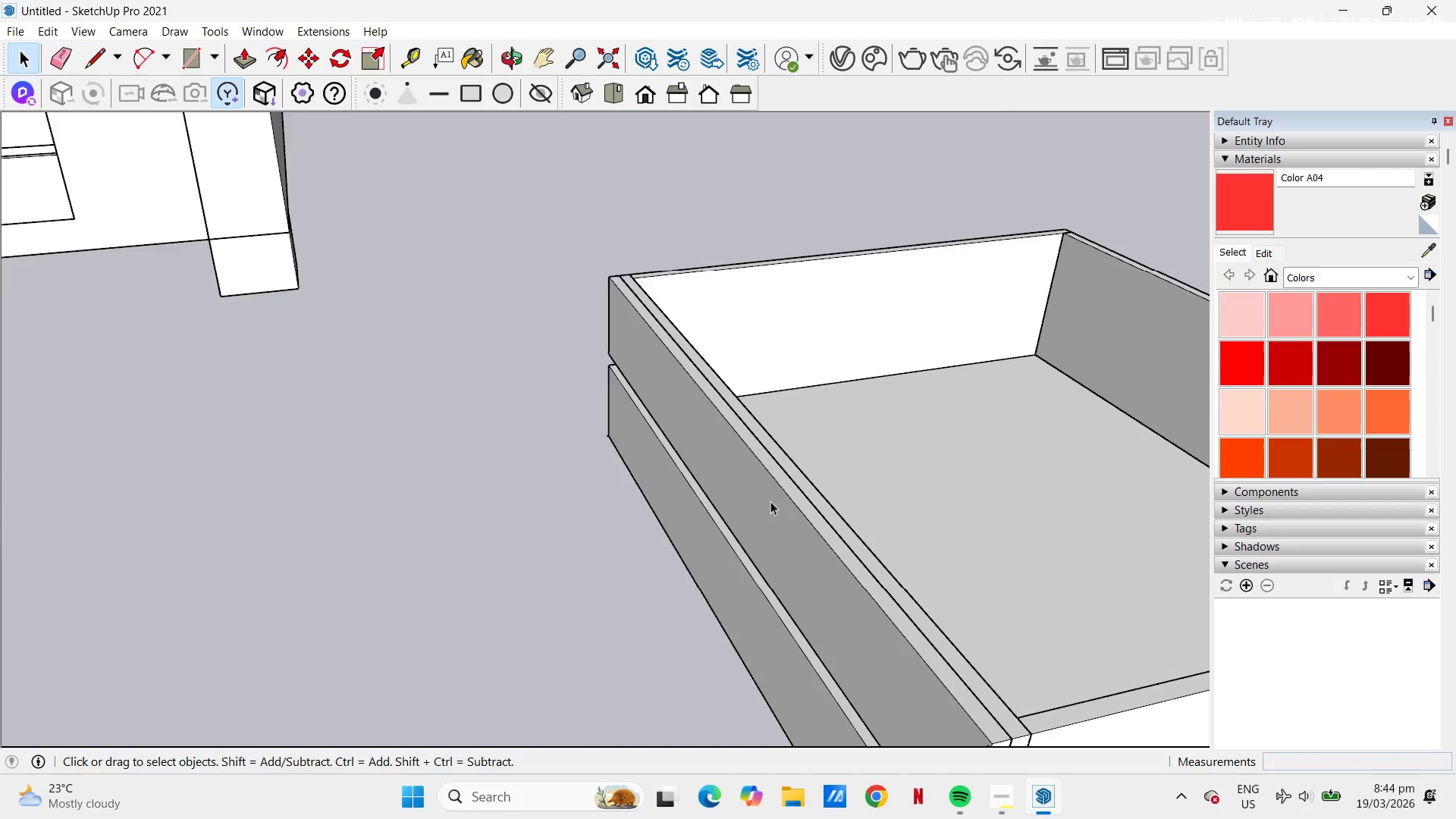 
triple_click([770, 501])
 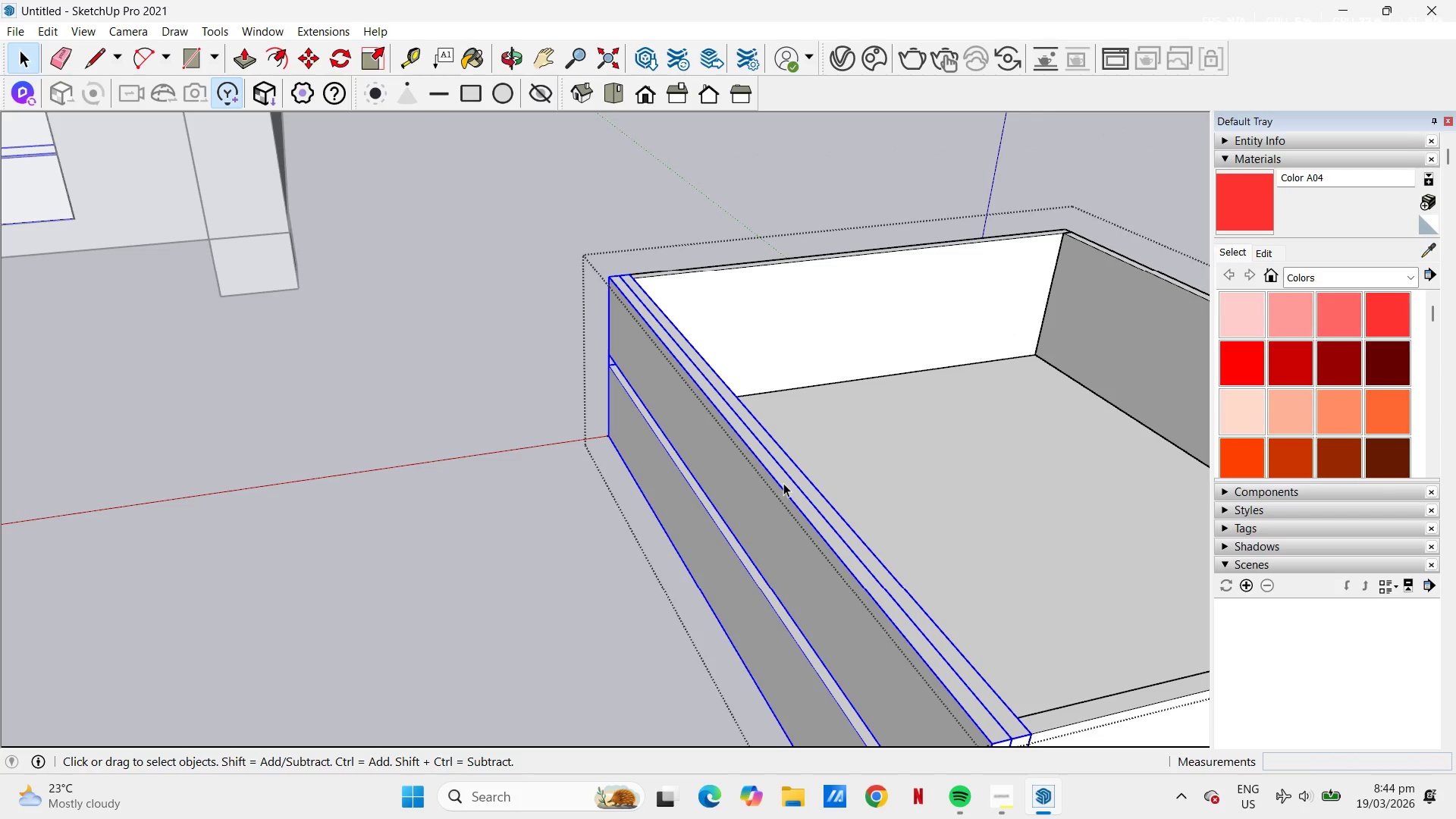 
triple_click([783, 483])
 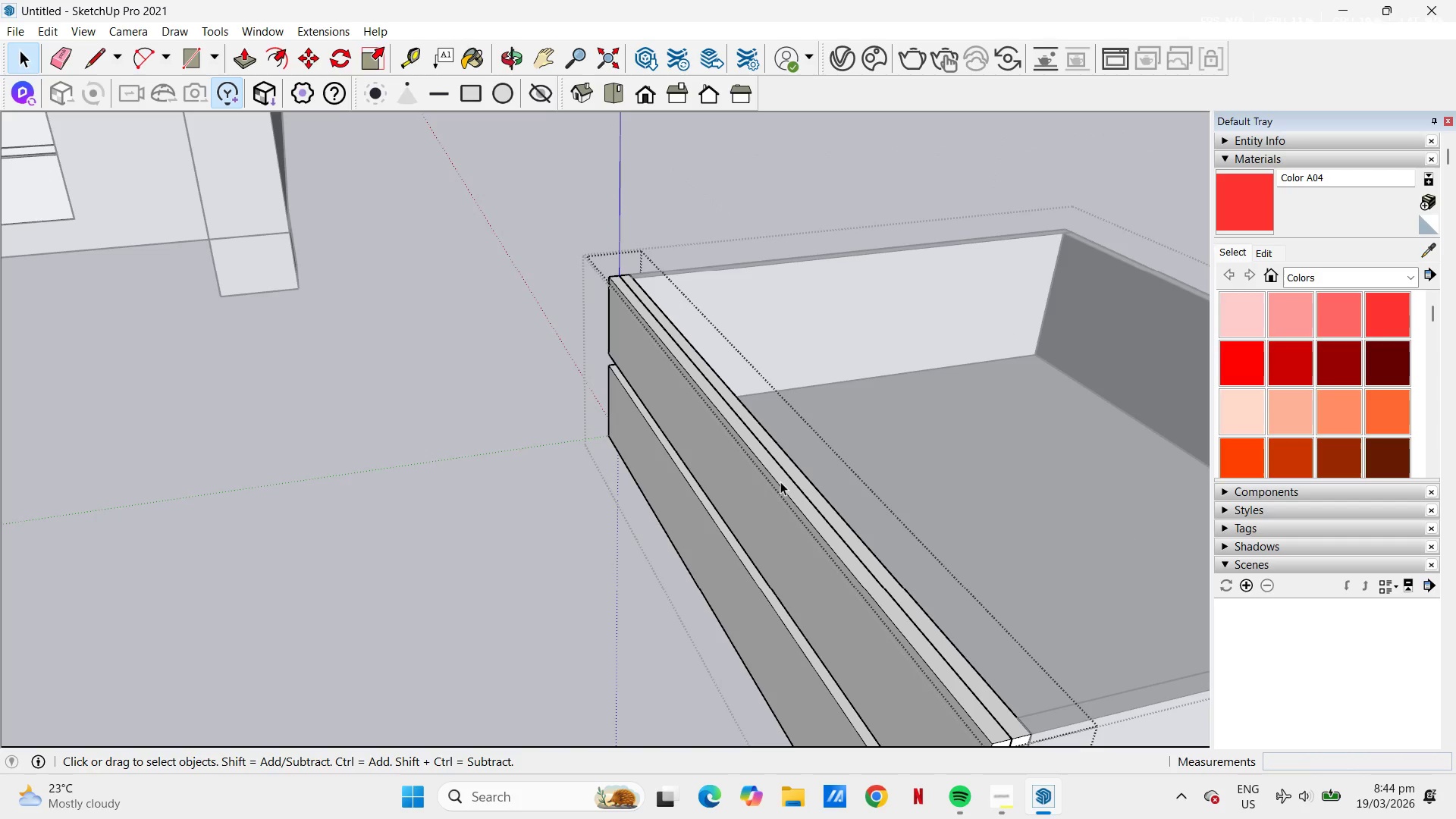 
left_click([780, 482])
 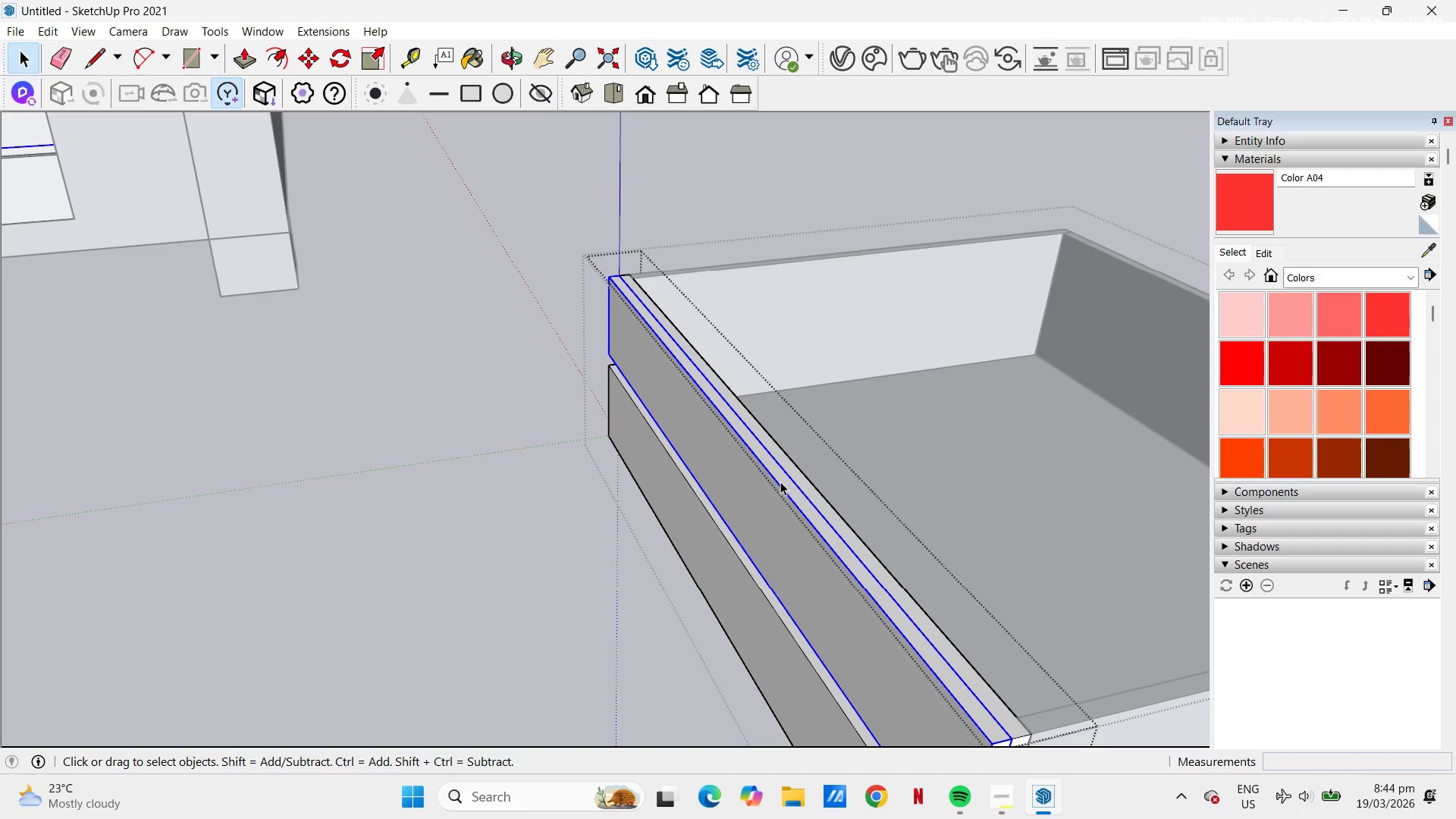 
double_click([780, 482])
 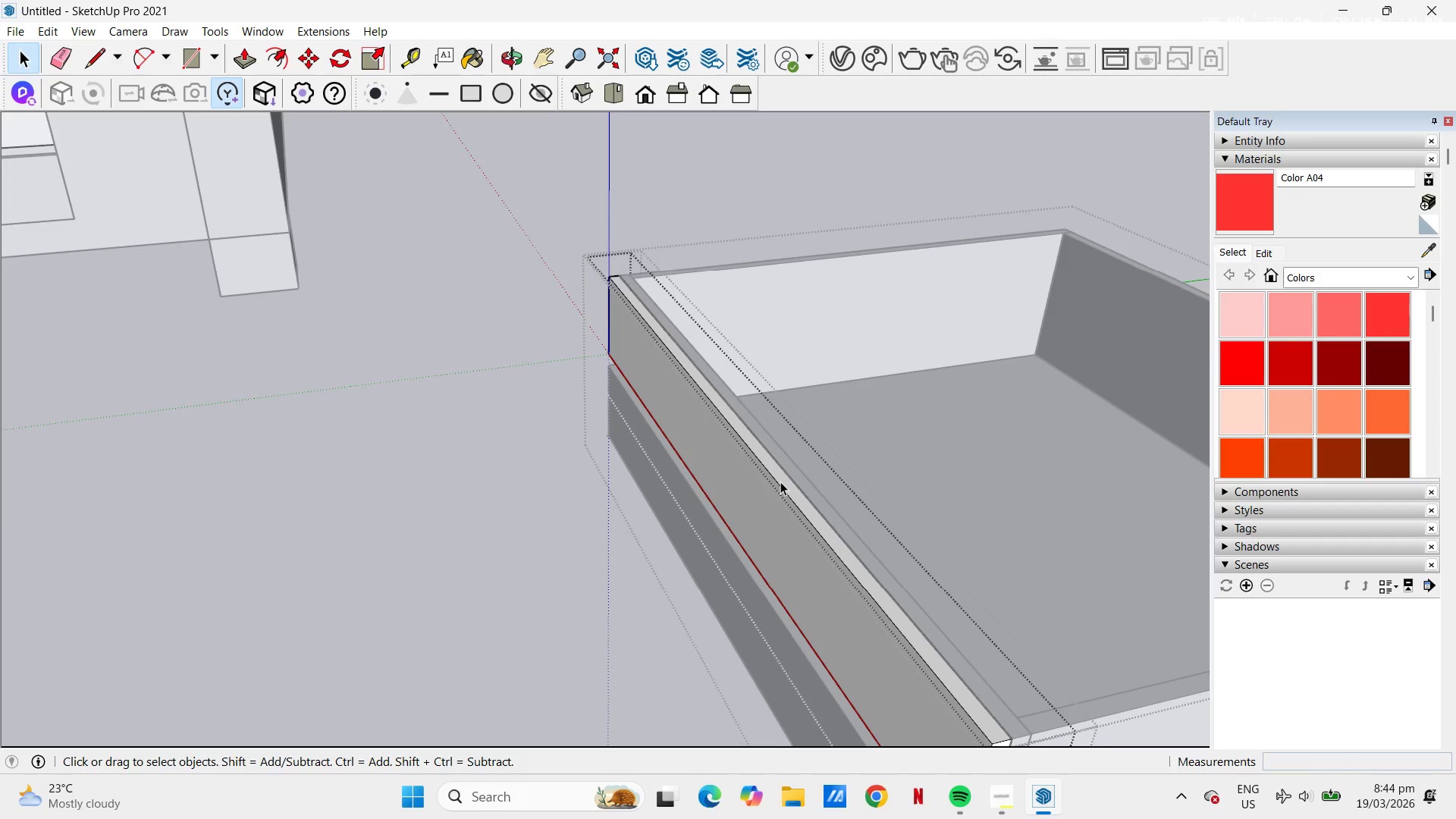 
key(P)
 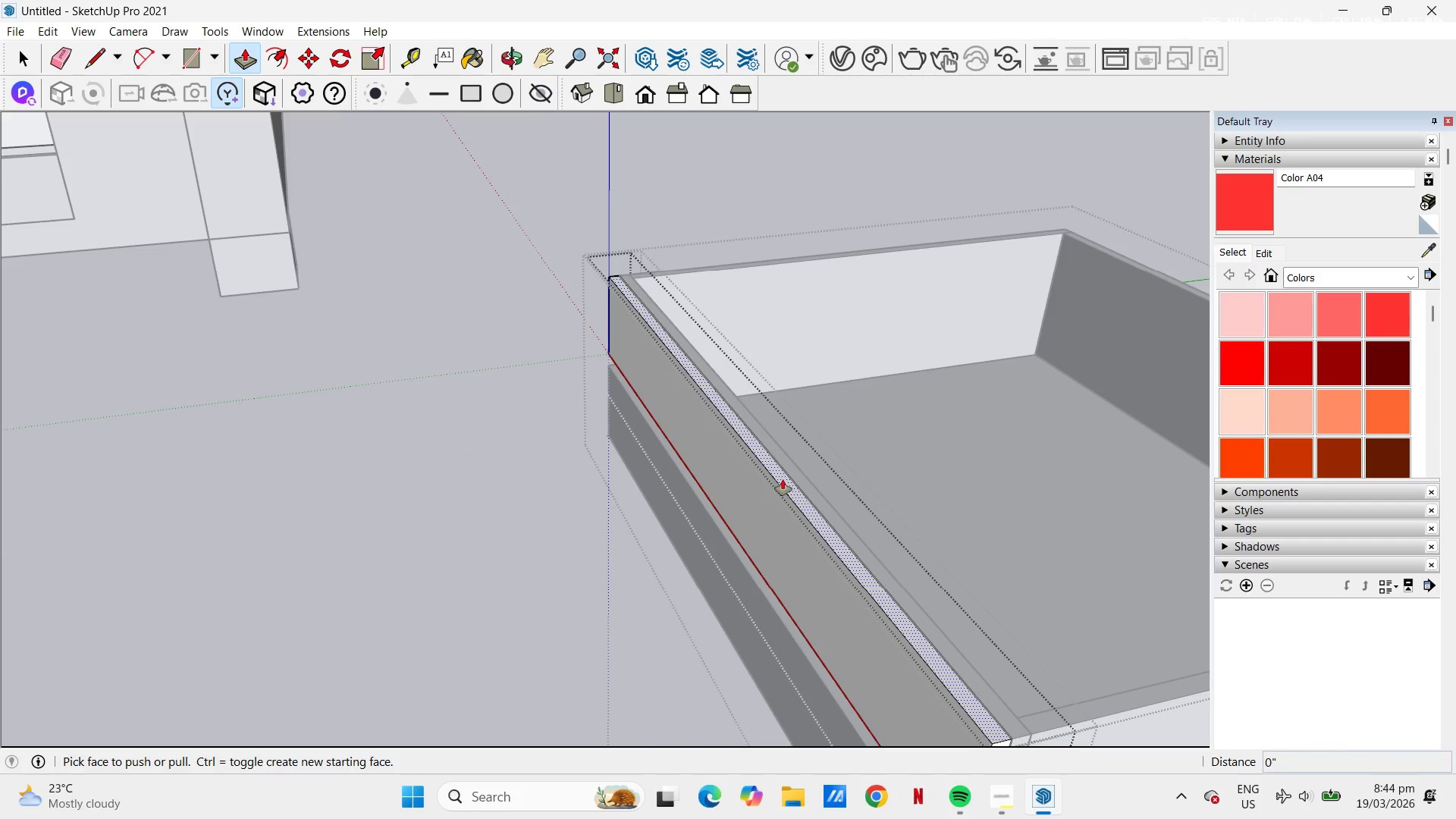 
left_click([783, 479])
 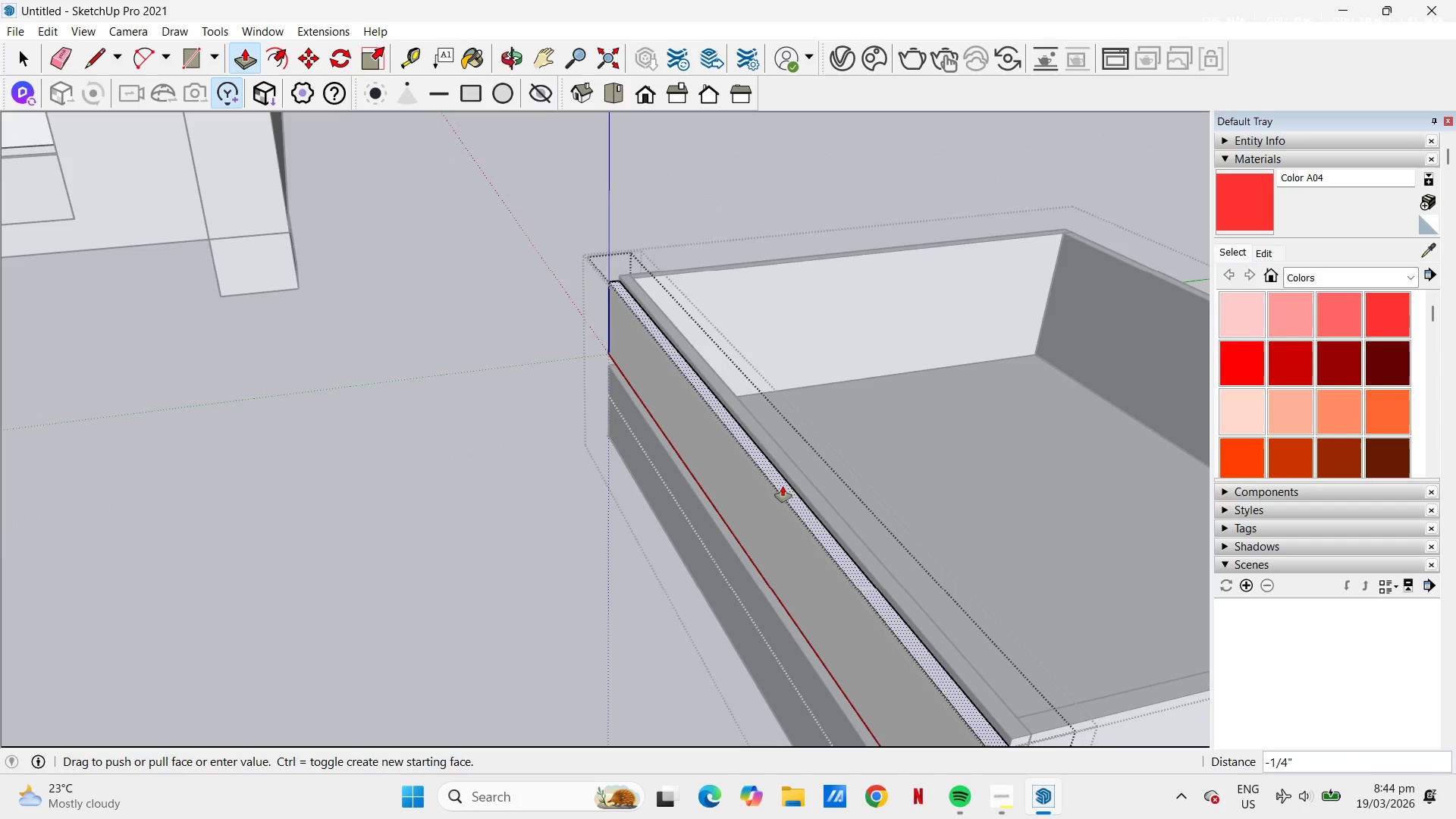 
key(NumpadDecimal)
 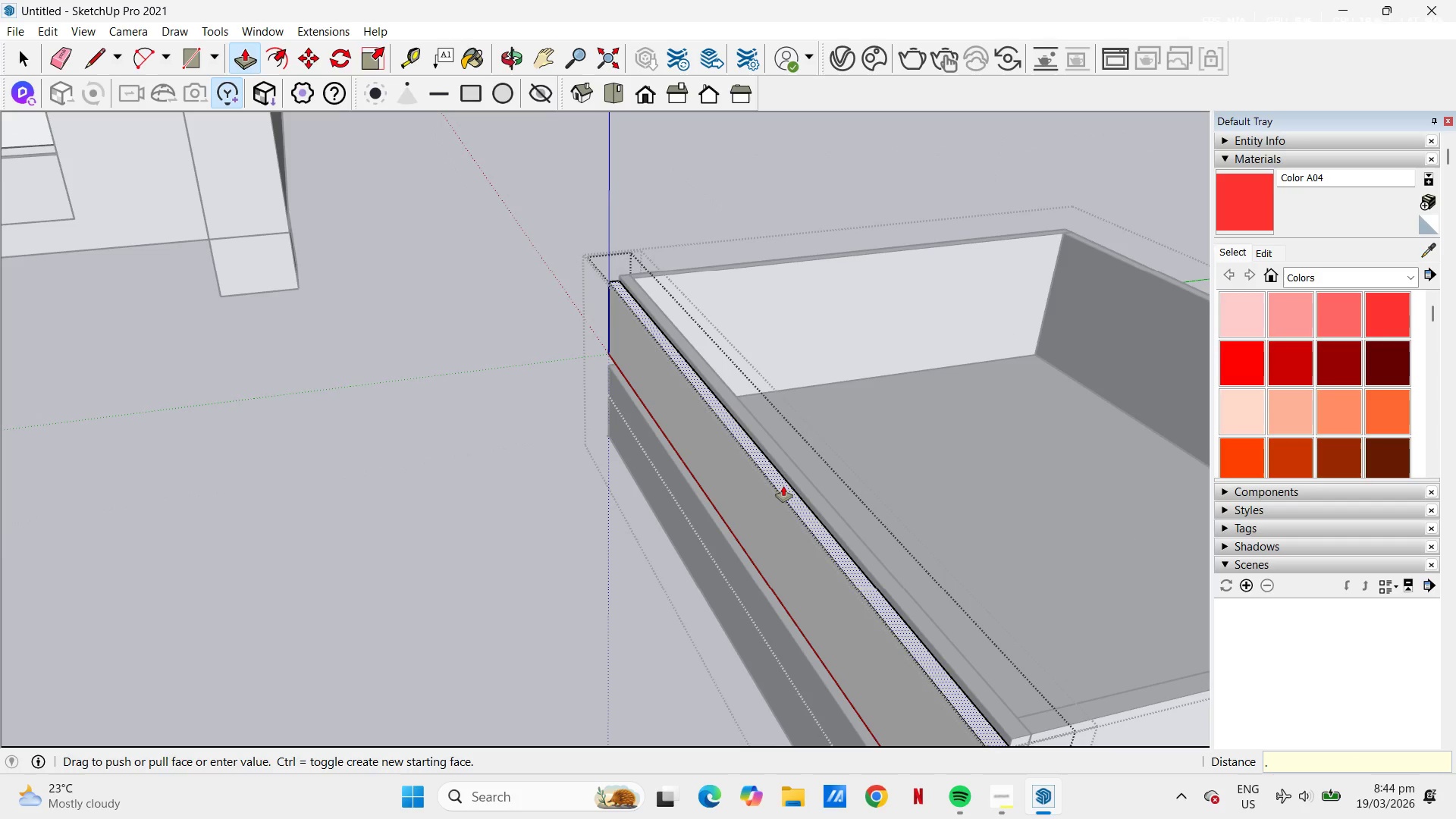 
key(Numpad3)
 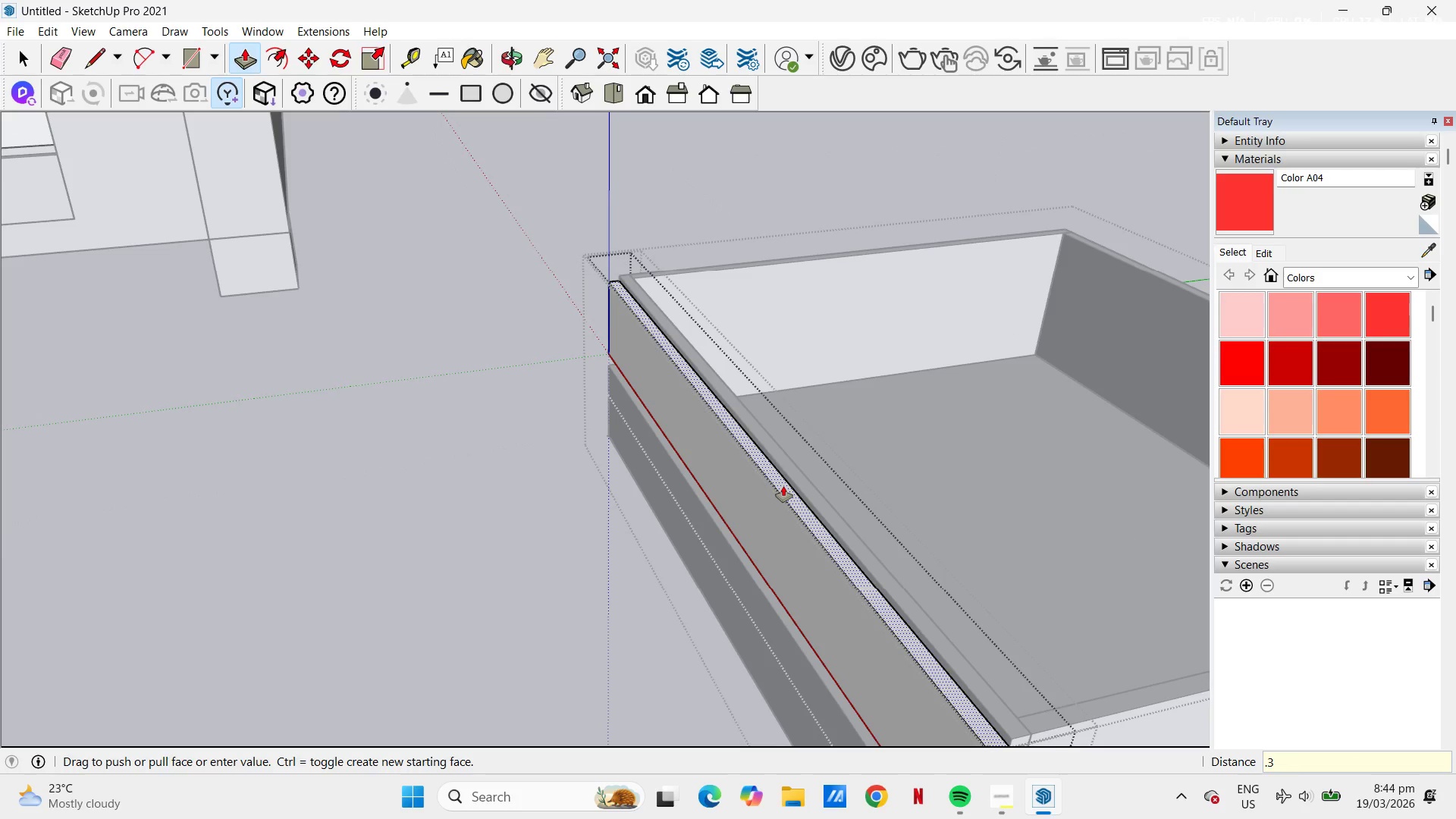 
key(NumpadEnter)
 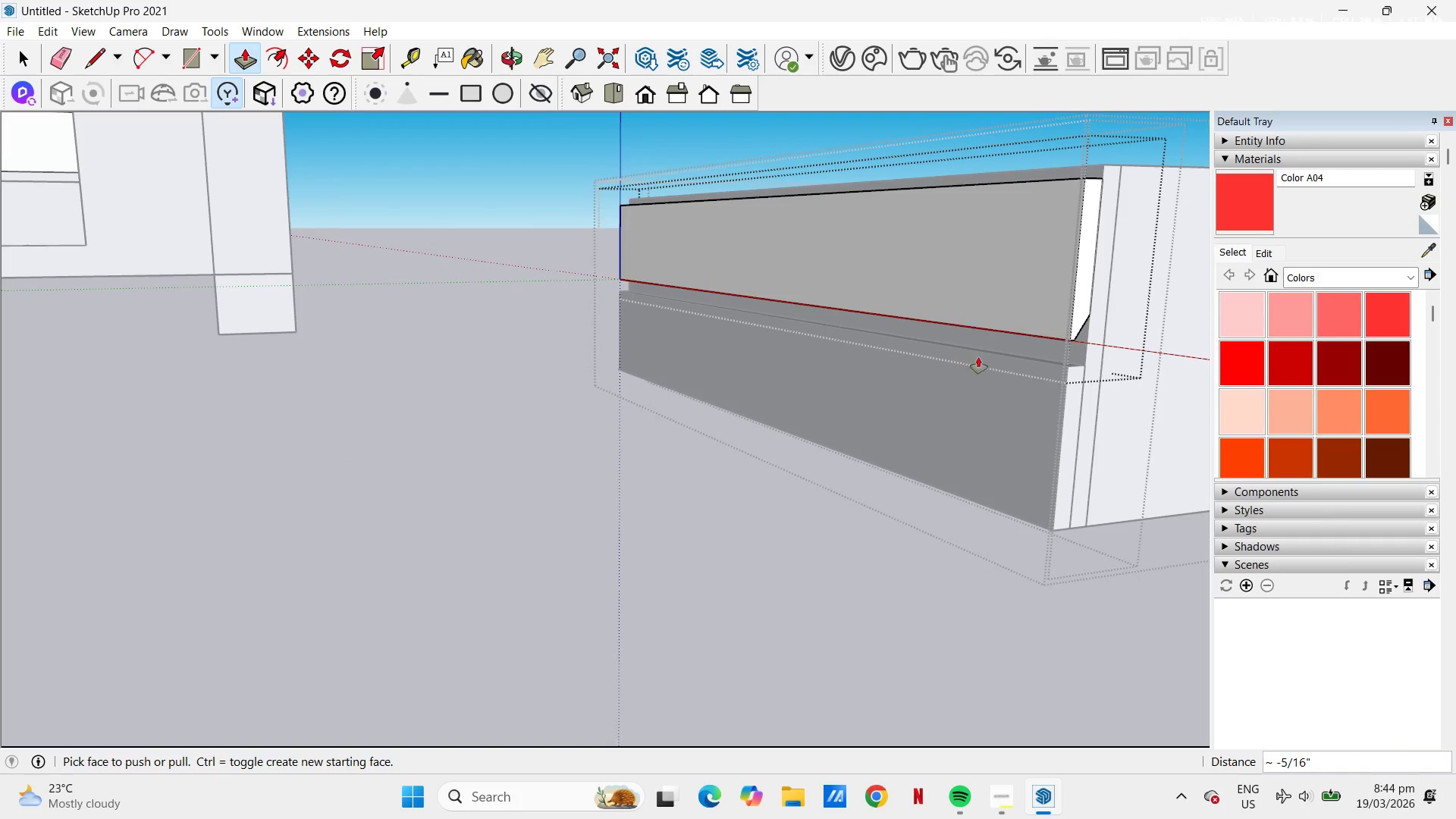 
key(Space)
 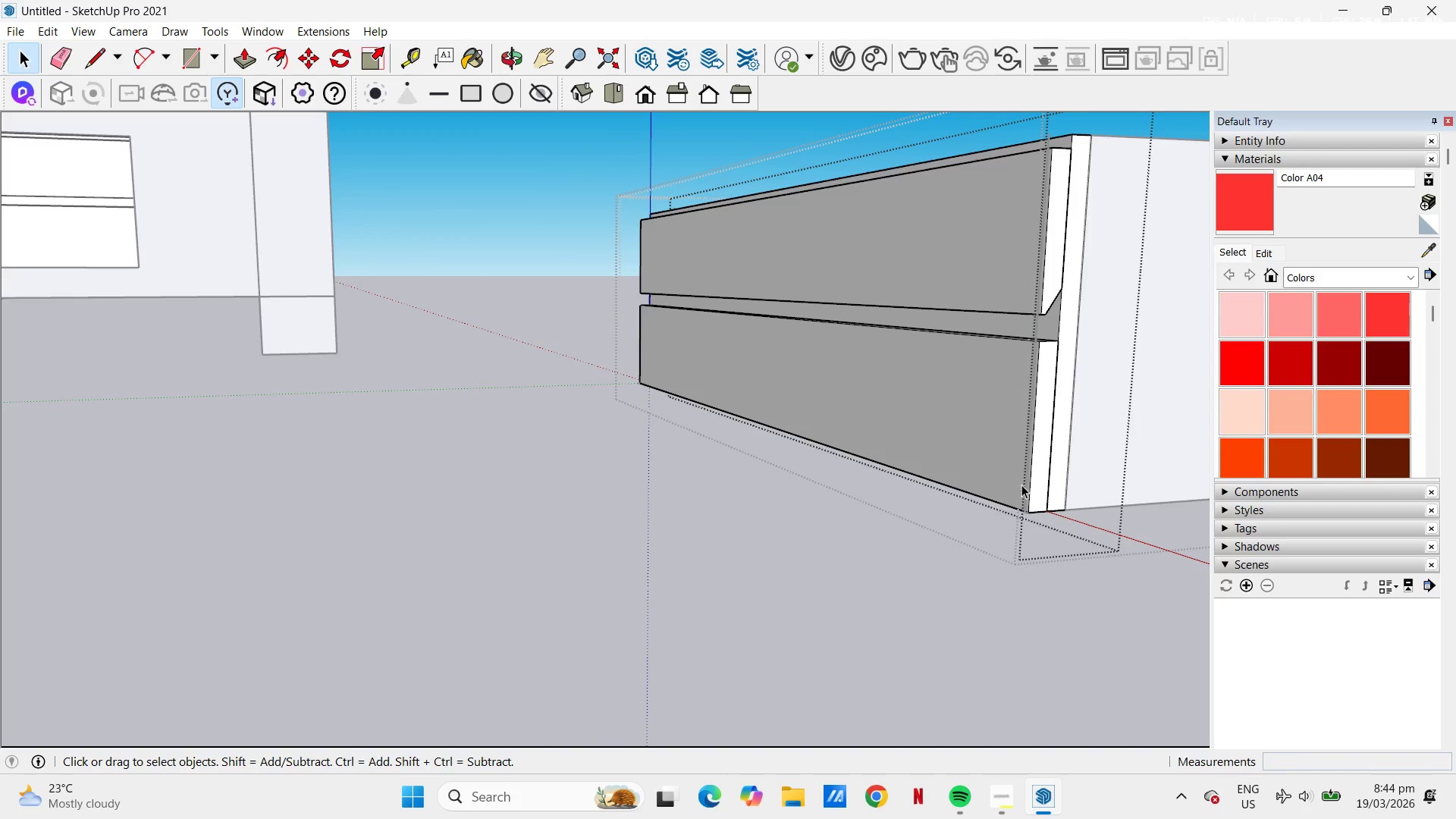 
double_click([1014, 466])
 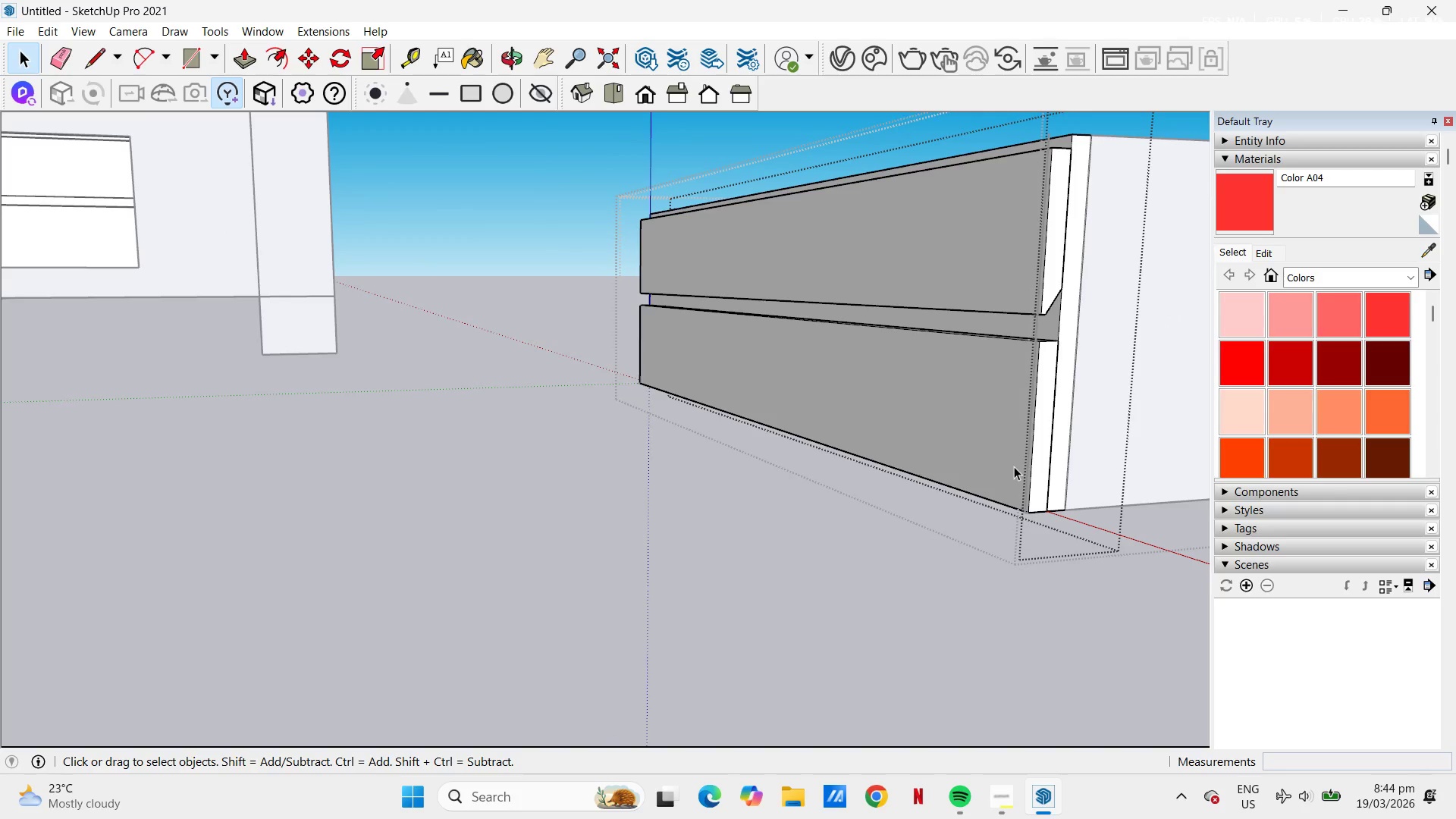 
triple_click([1014, 466])
 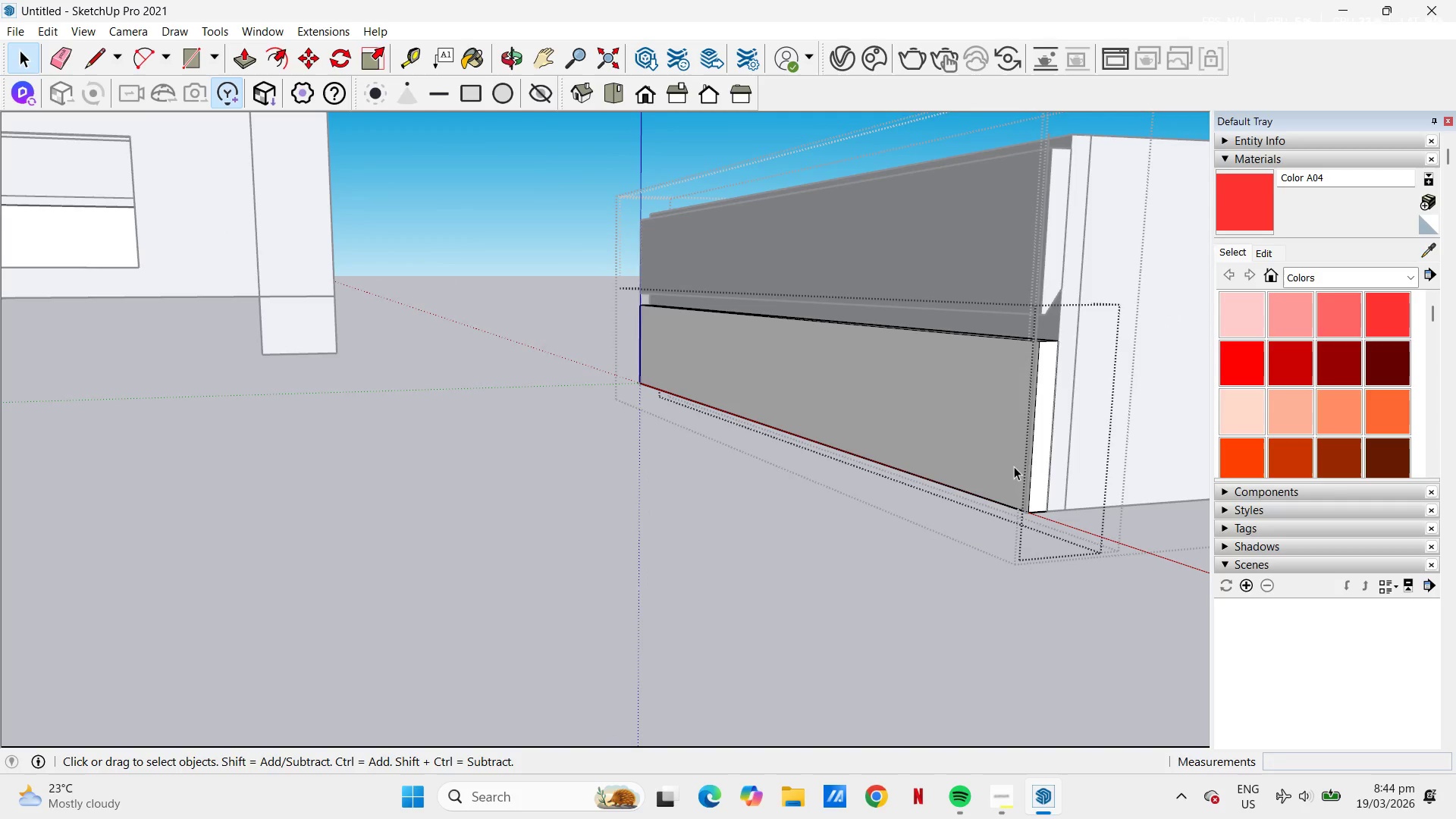 
left_click([1014, 466])
 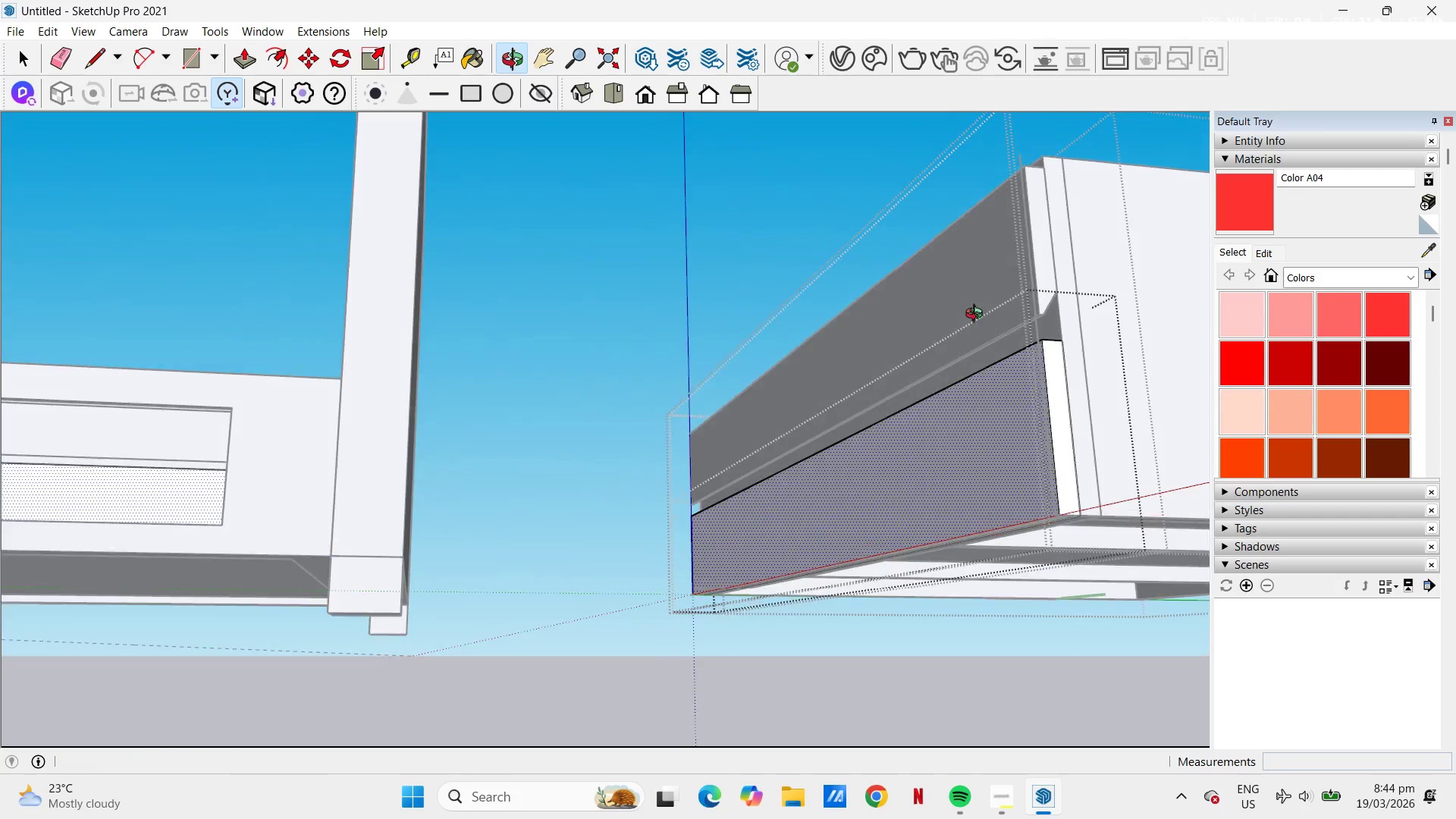 
scroll: coordinate [1037, 471], scroll_direction: up, amount: 4.0
 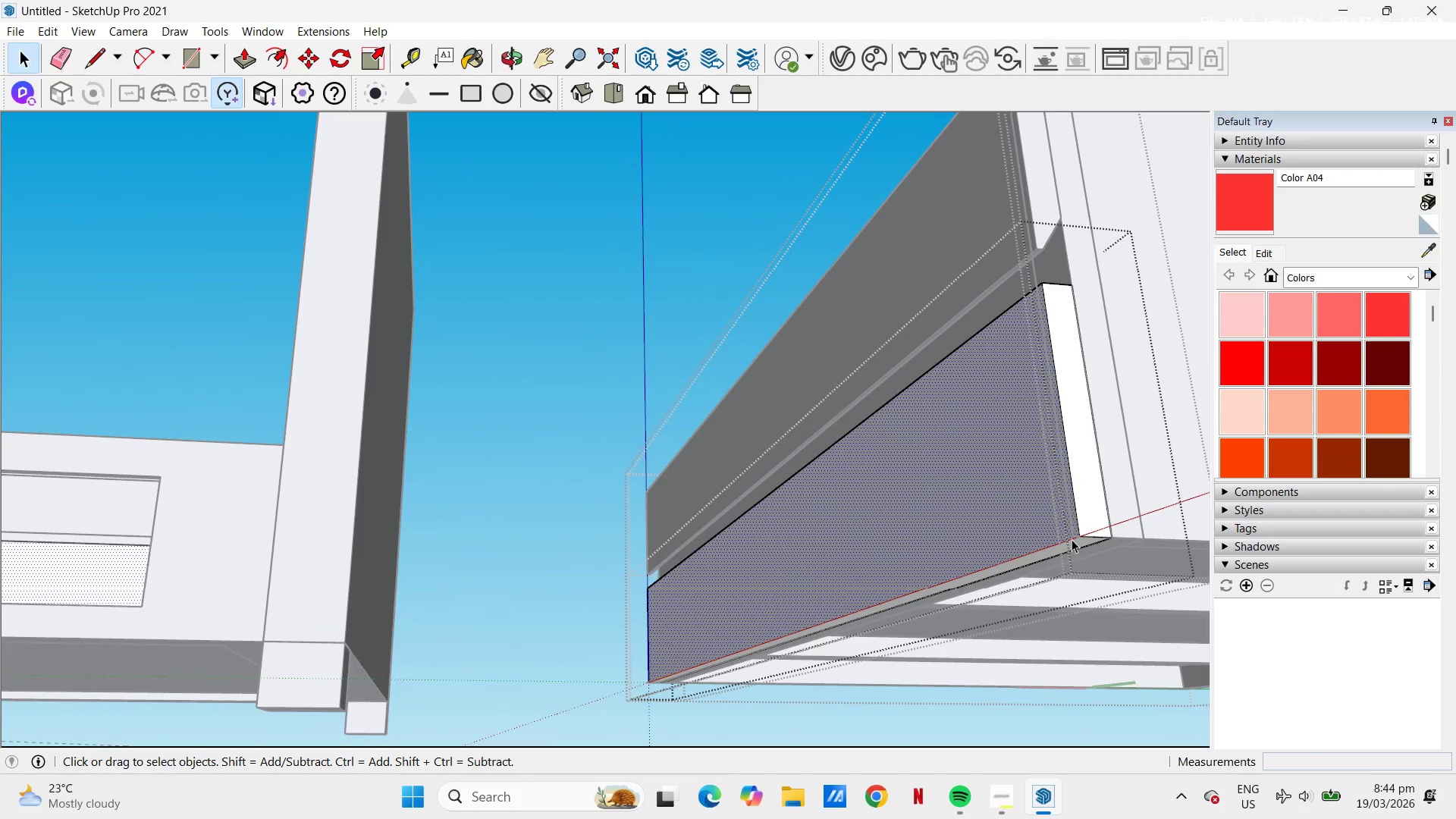 
left_click([1073, 541])
 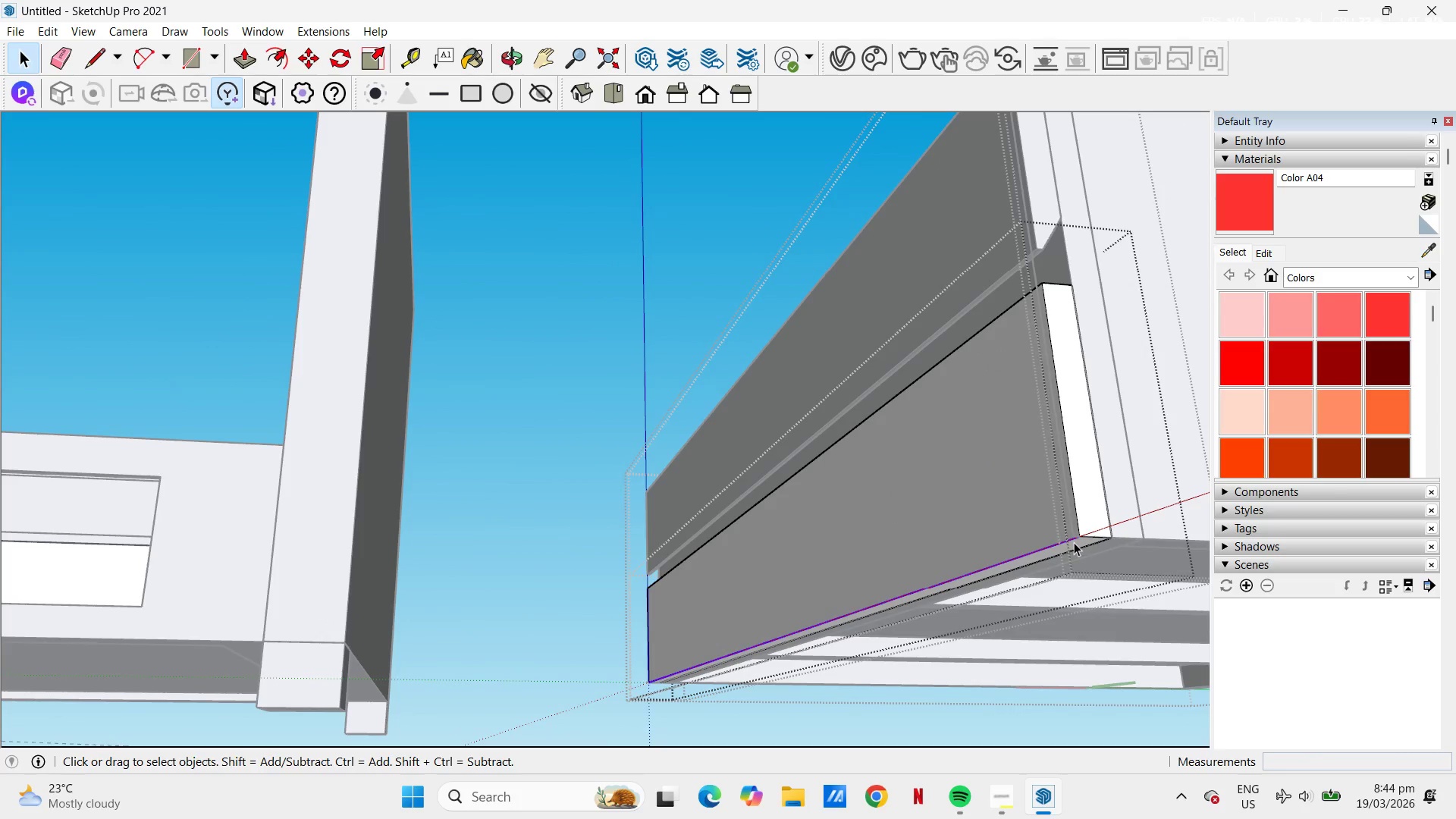 
left_click([1074, 542])
 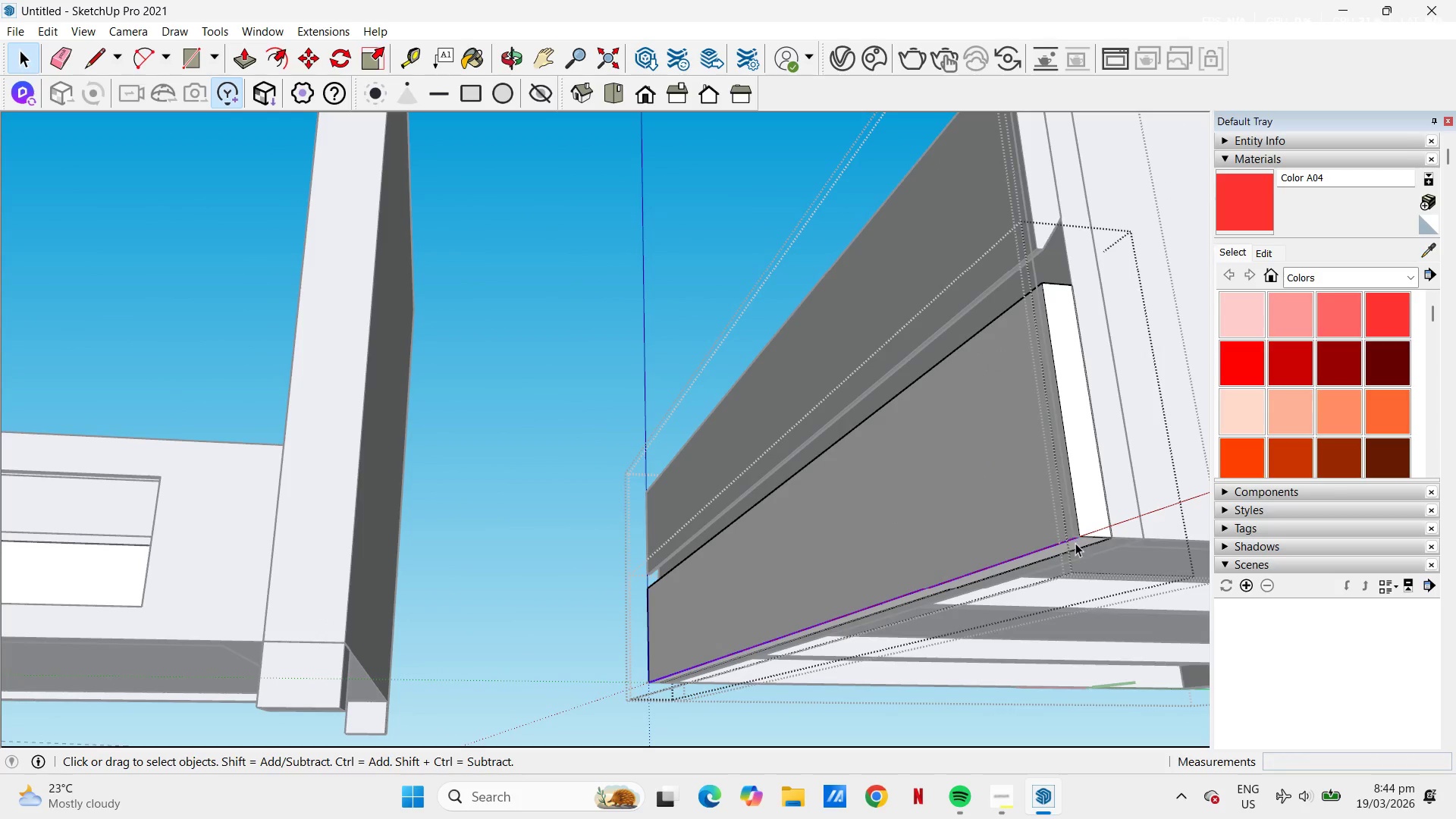 
double_click([1078, 544])
 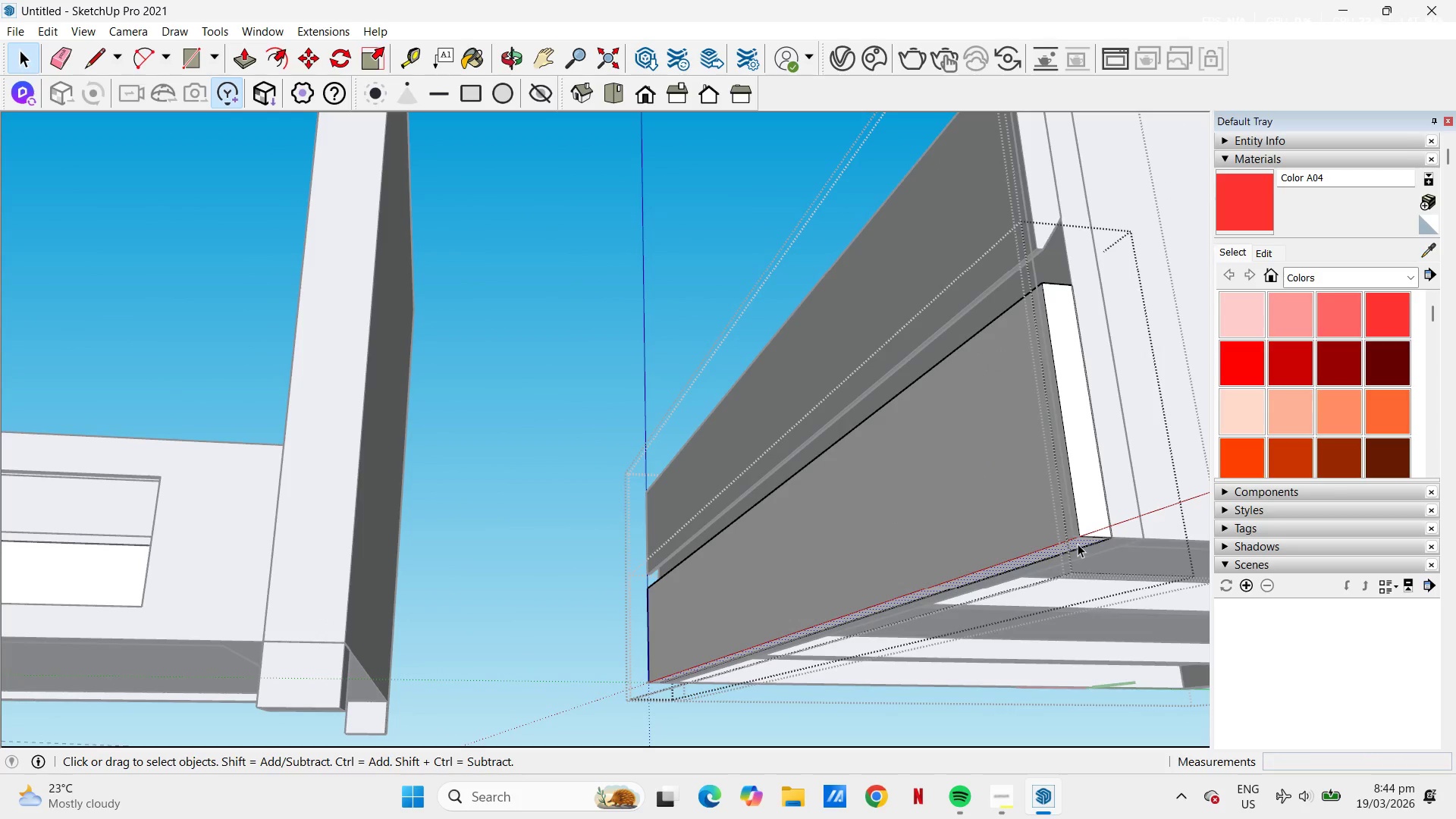 
key(P)
 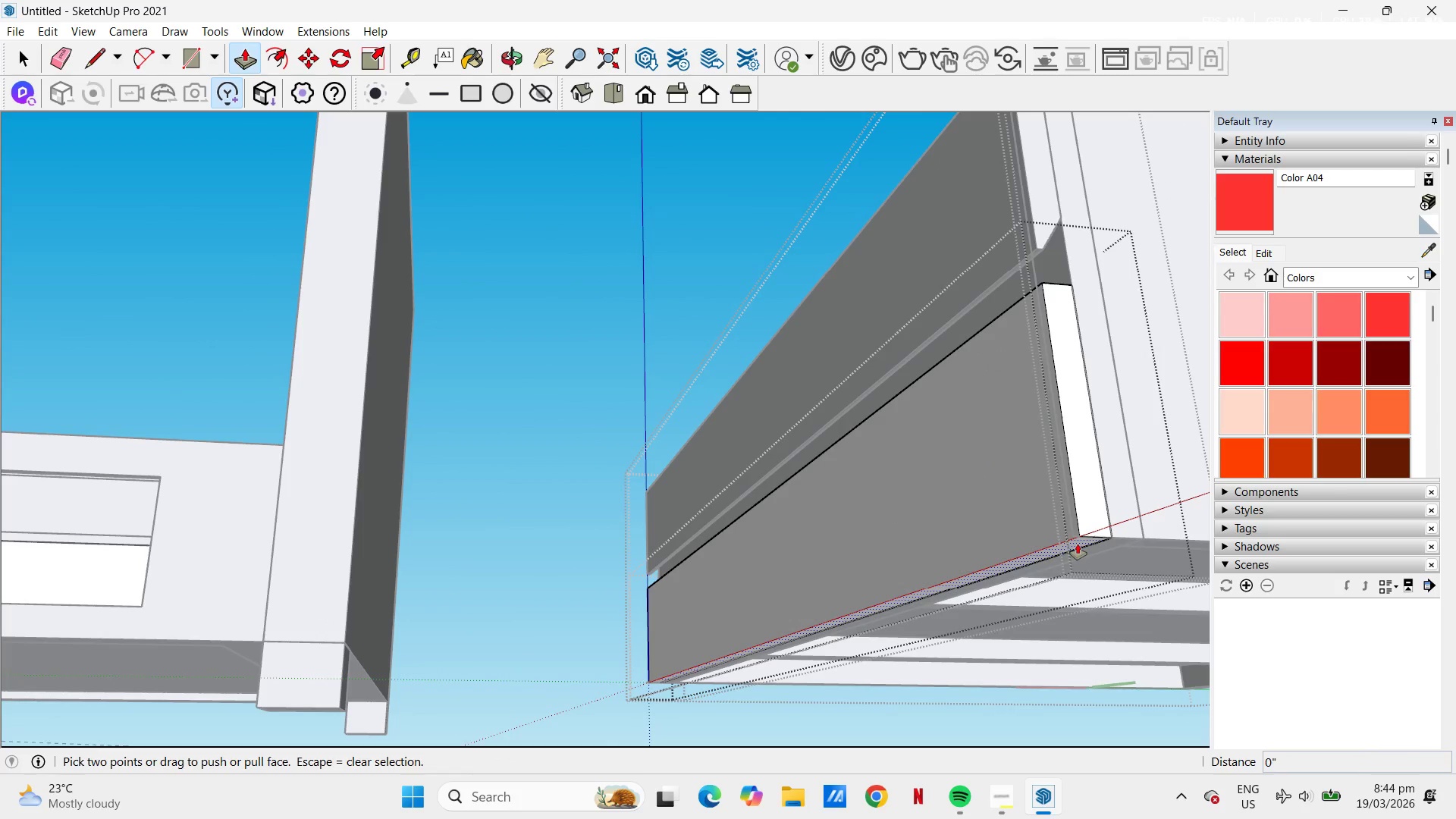 
left_click([1078, 544])
 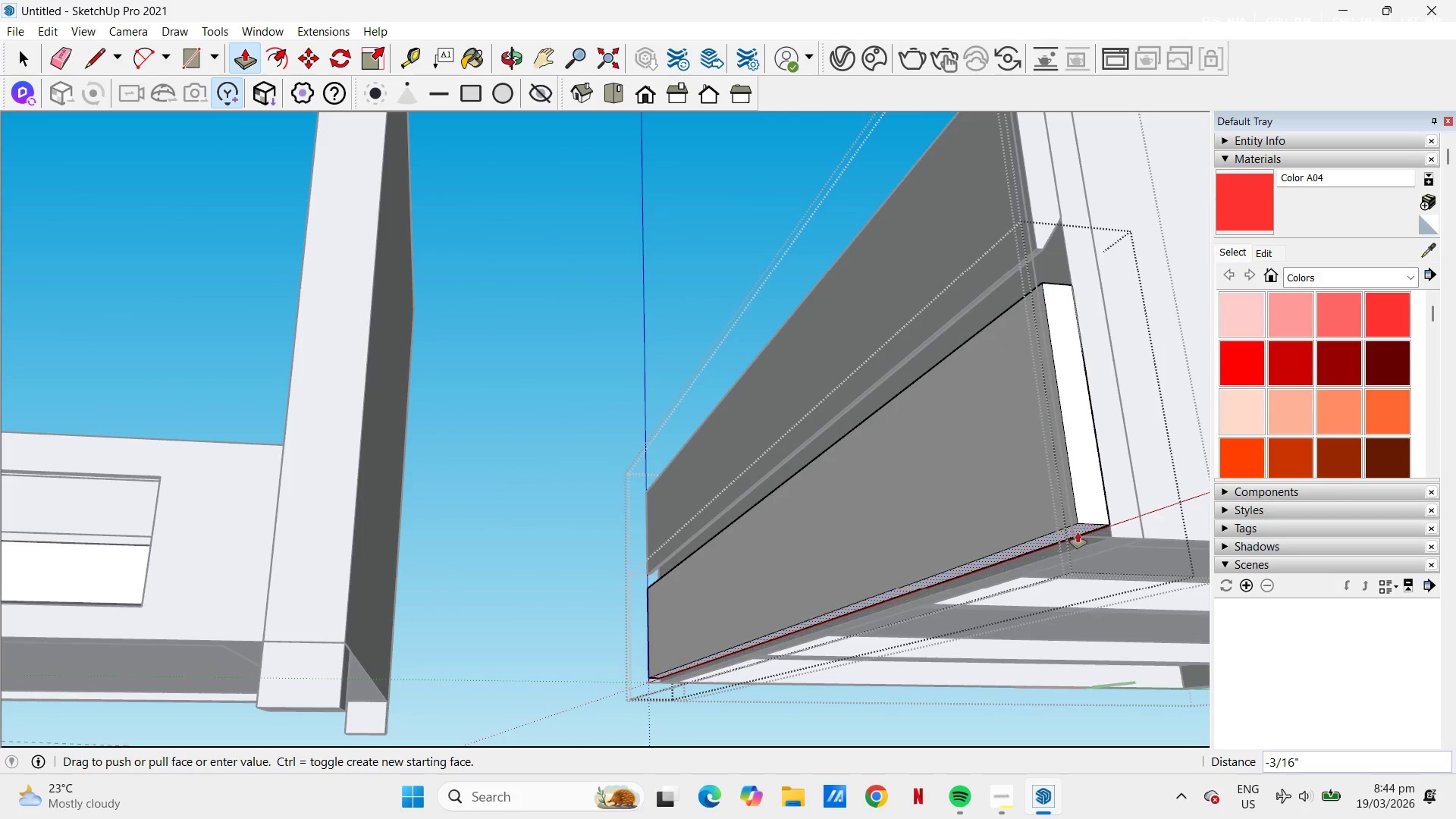 
key(NumpadDecimal)
 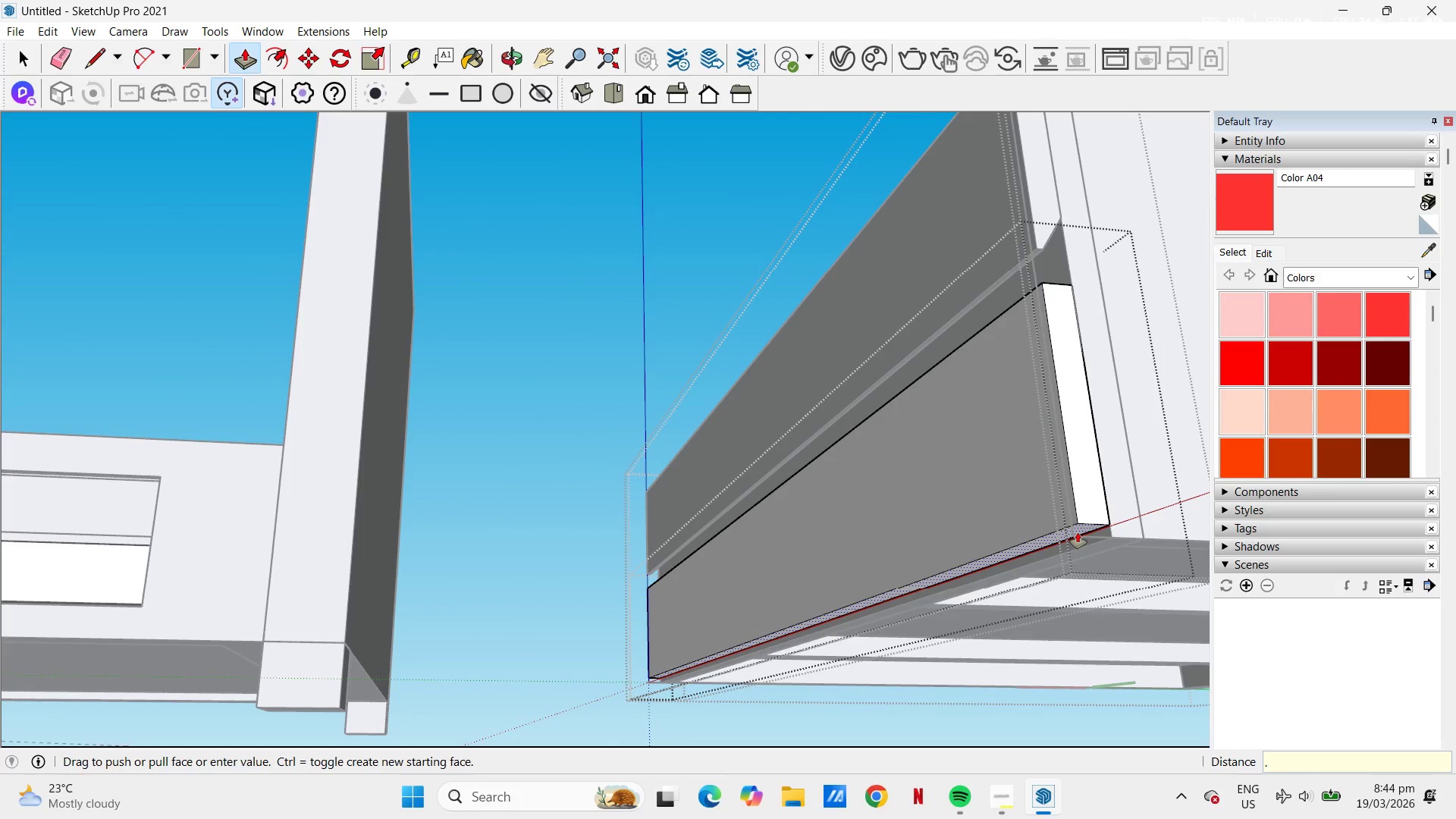 
key(Numpad3)
 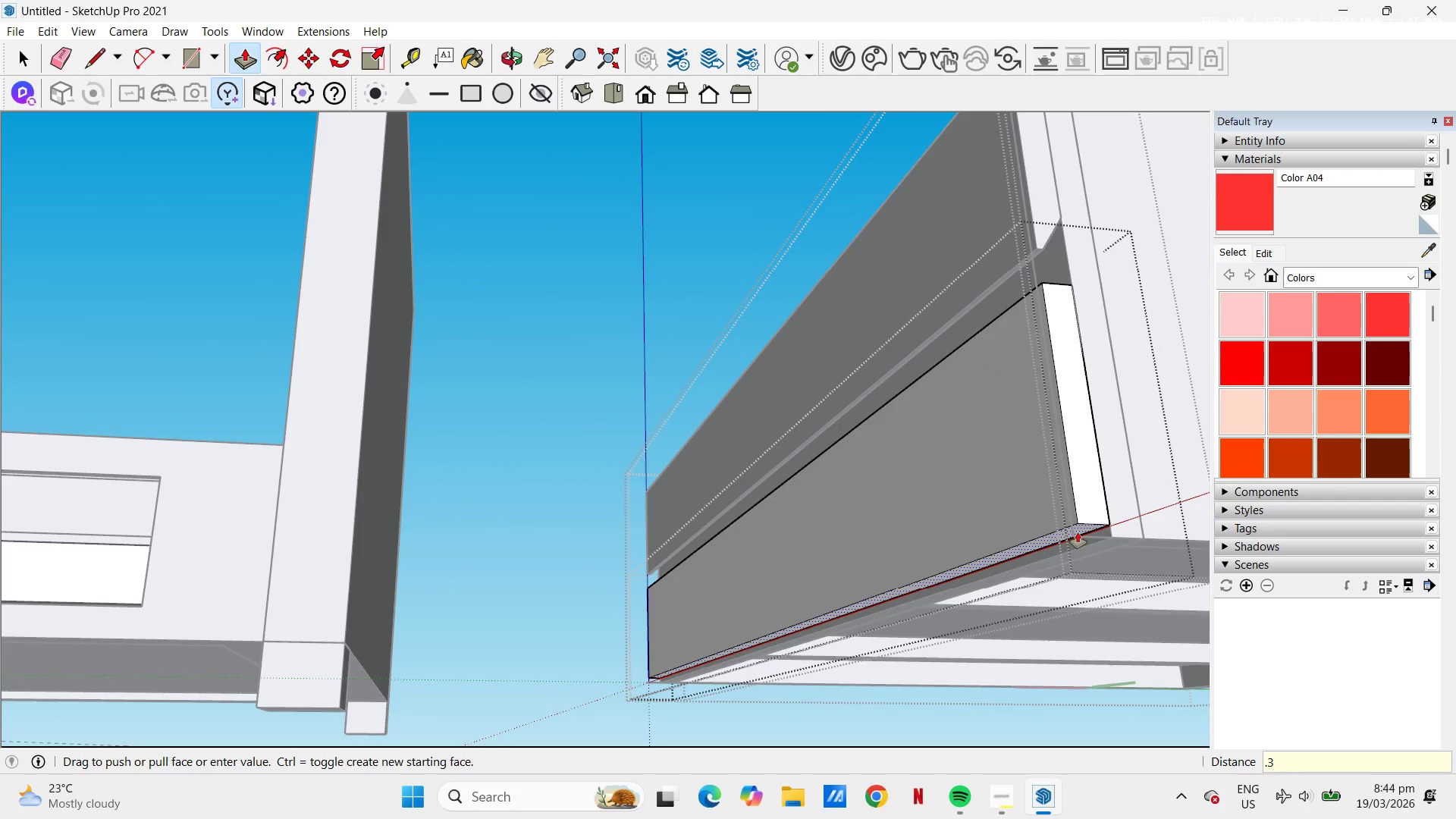 
key(NumpadEnter)
 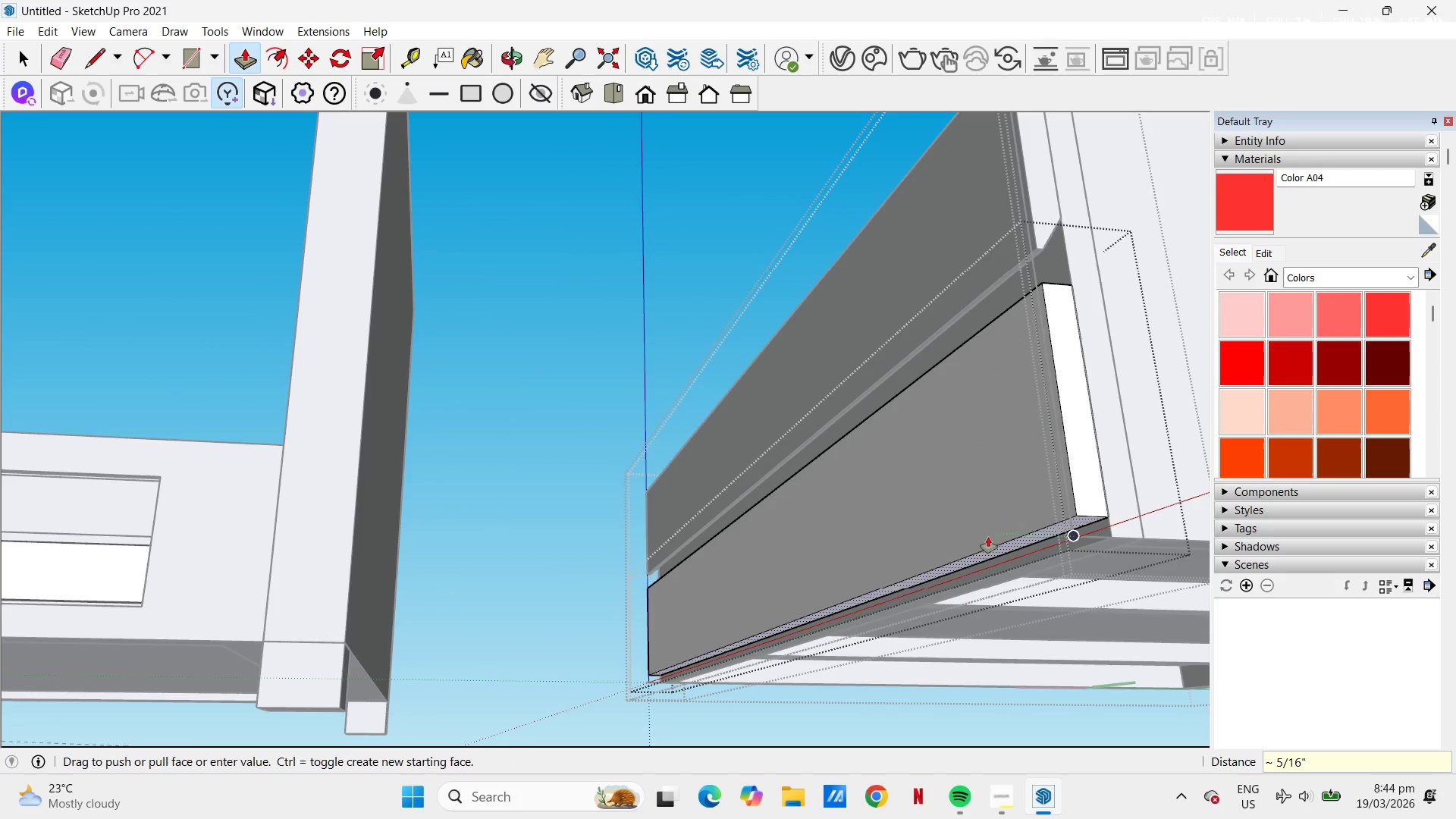 
key(Space)
 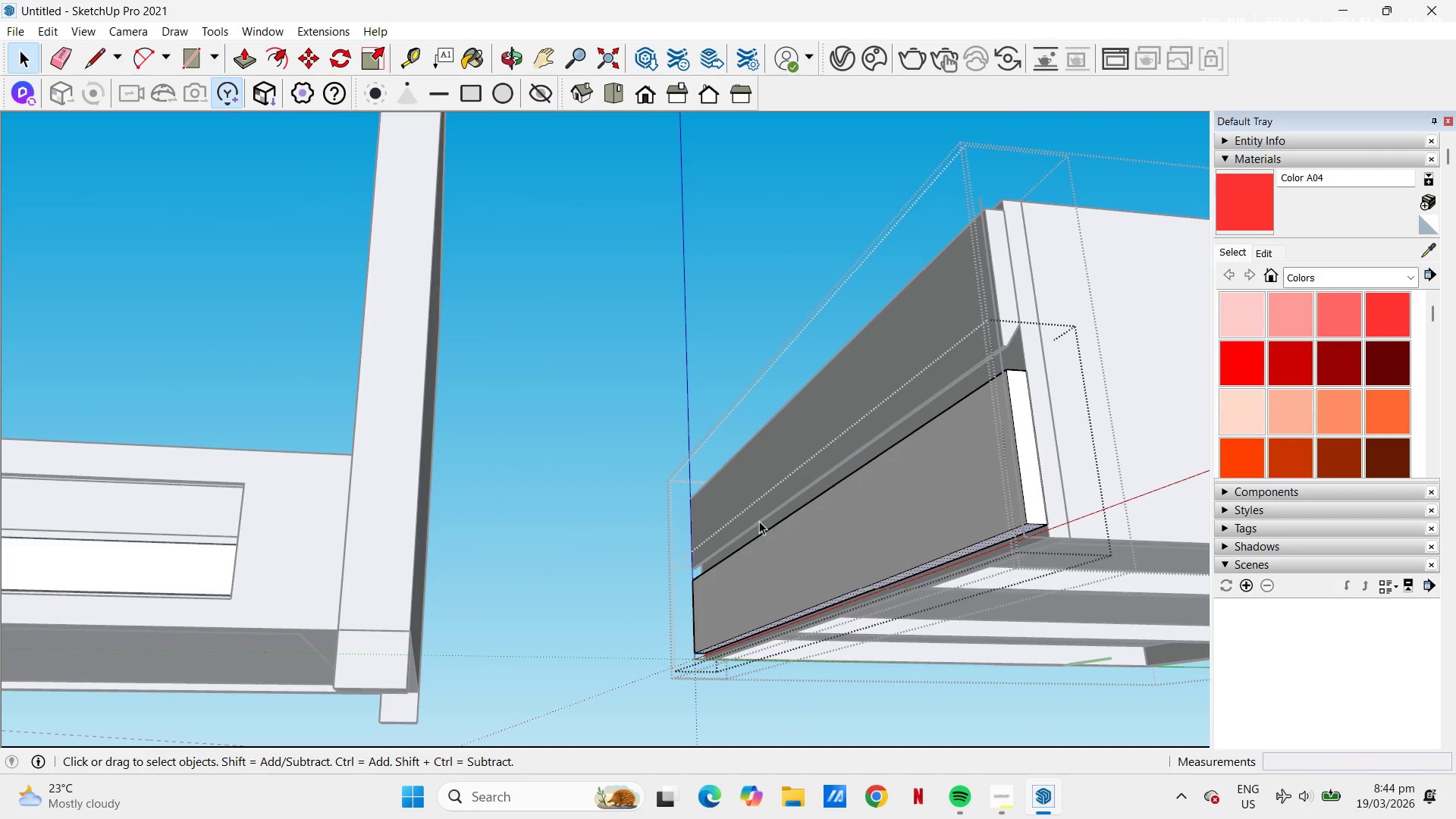 
scroll: coordinate [935, 542], scroll_direction: down, amount: 4.0
 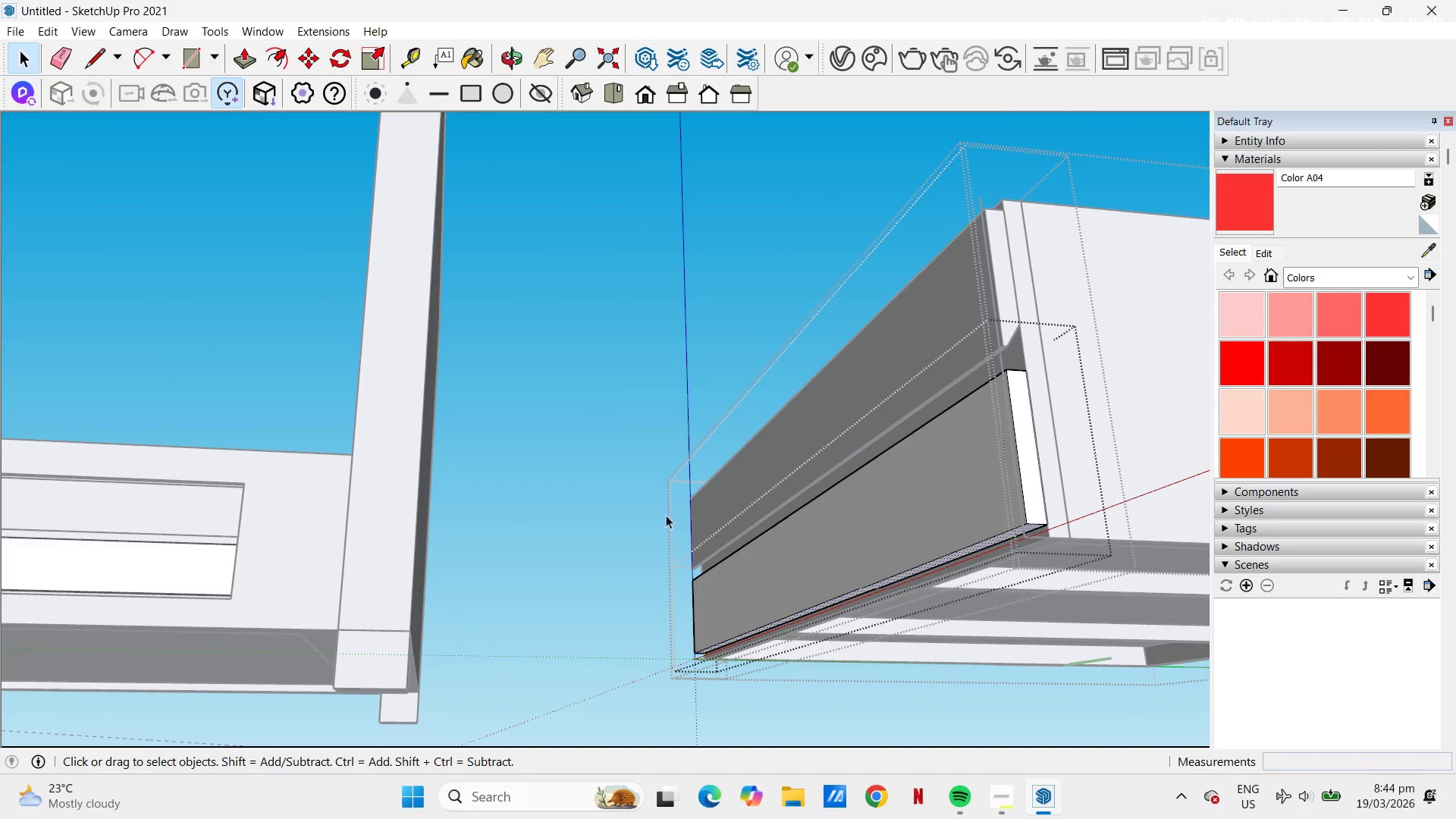 
left_click([639, 510])
 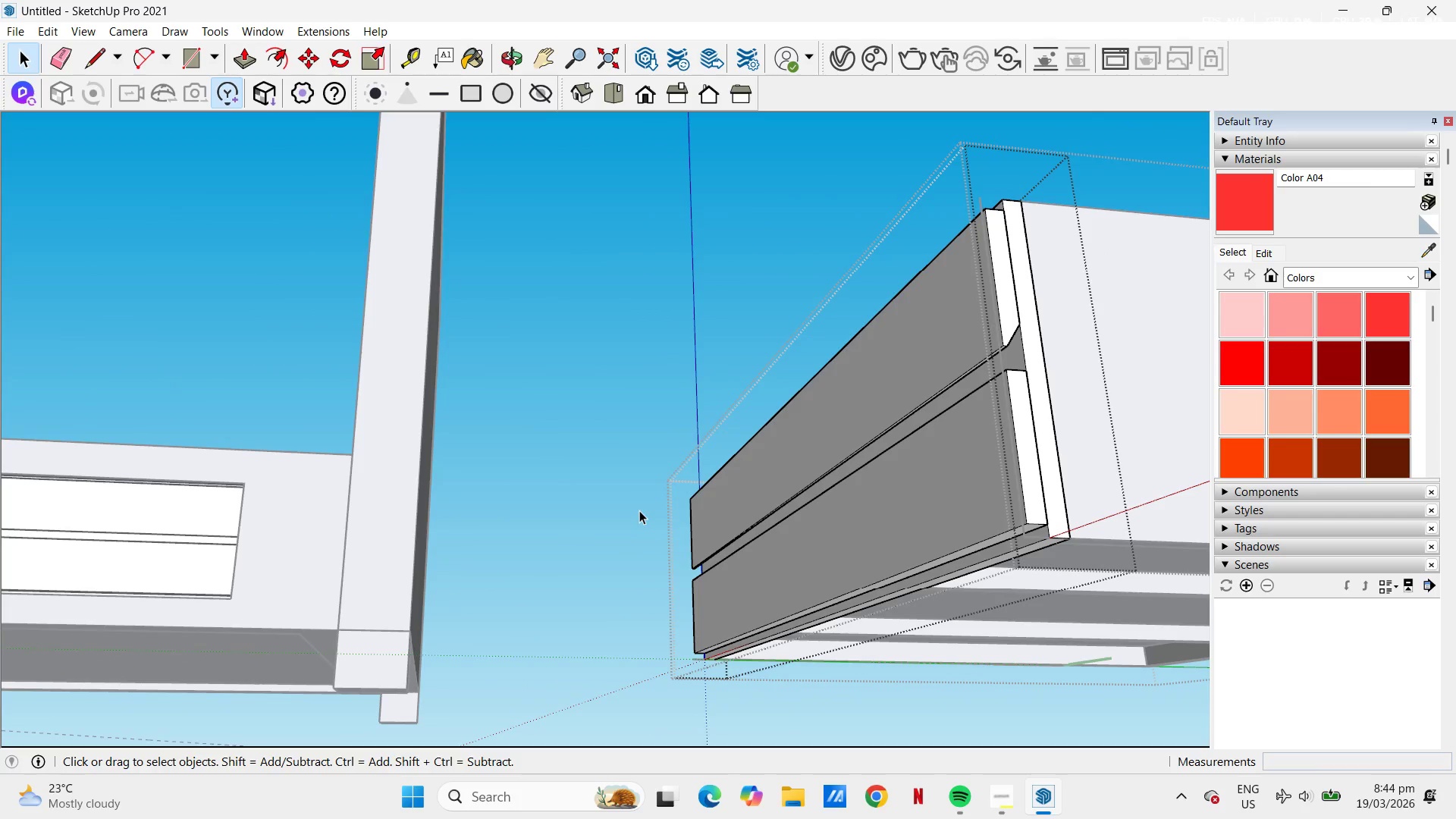 
left_click([639, 510])
 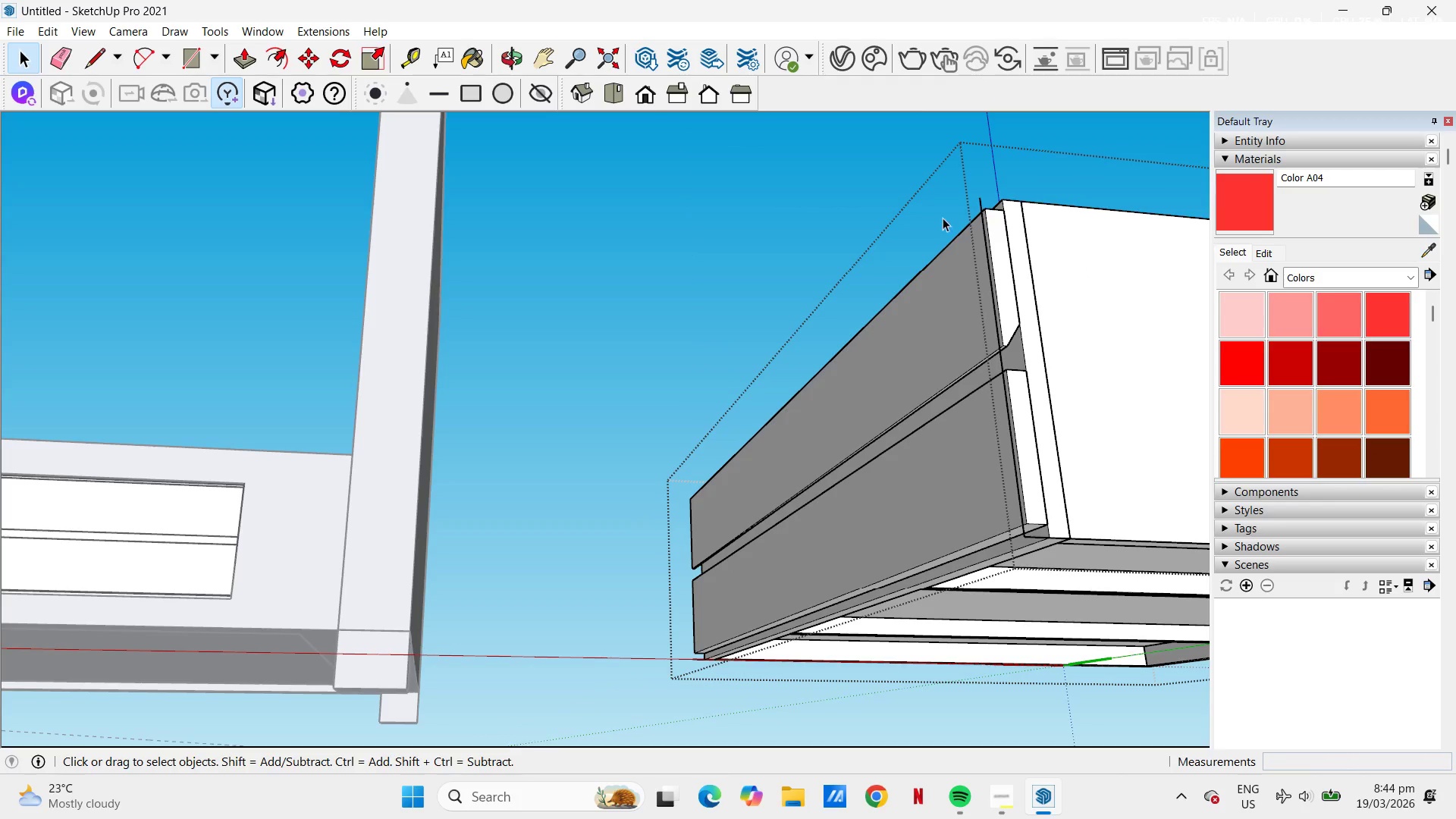 
key(E)
 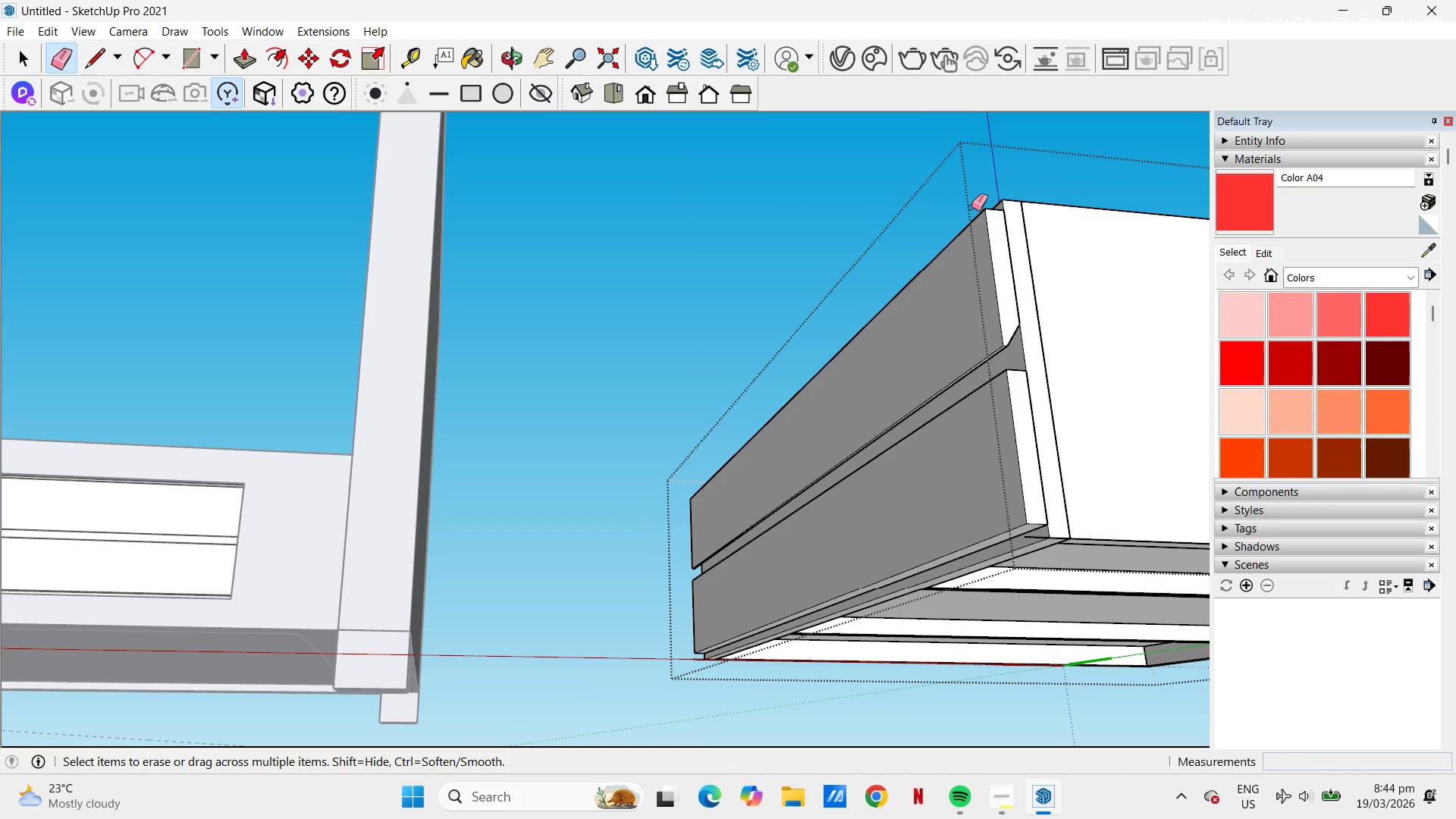 
key(Space)
 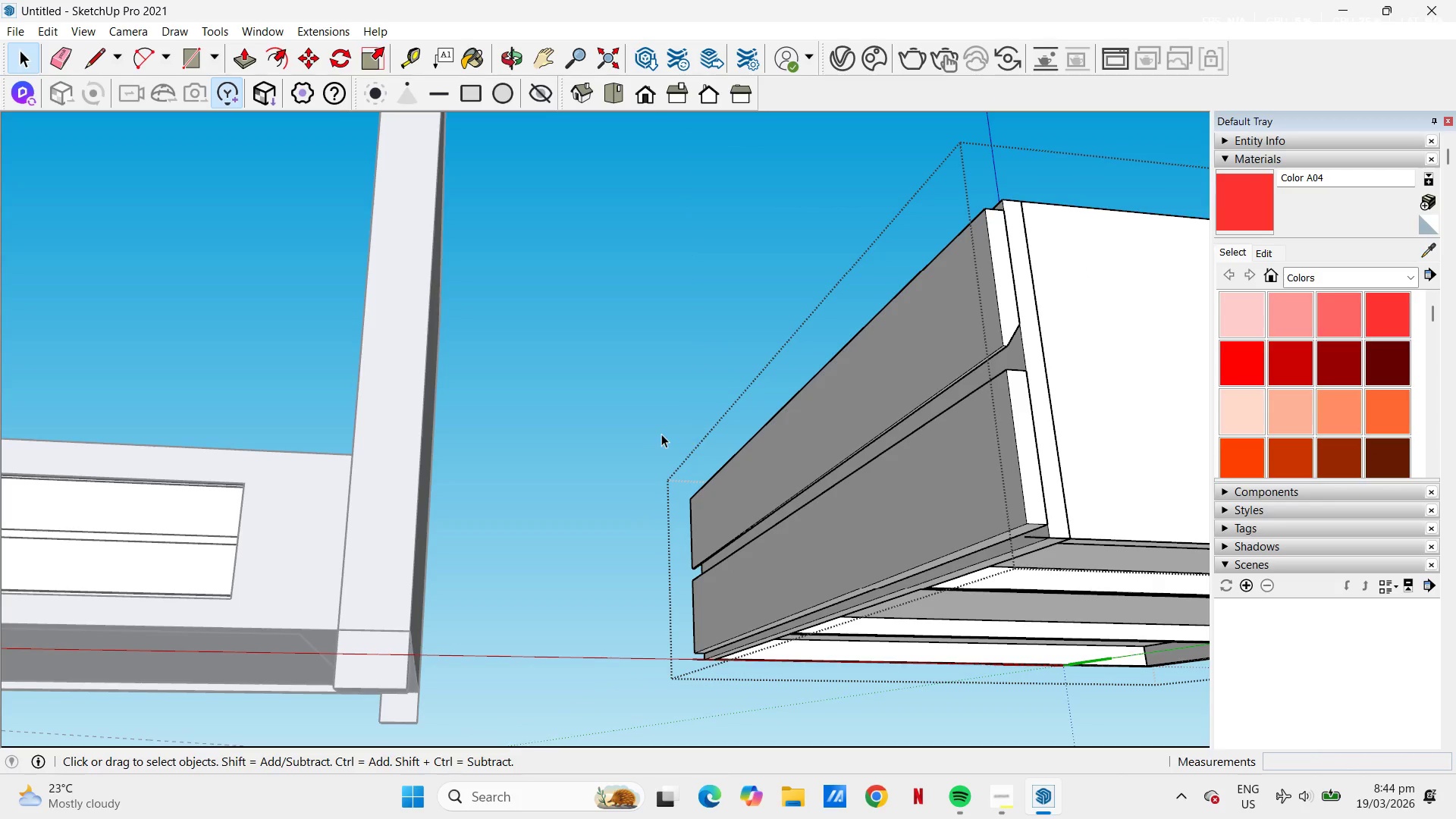 
left_click([651, 435])
 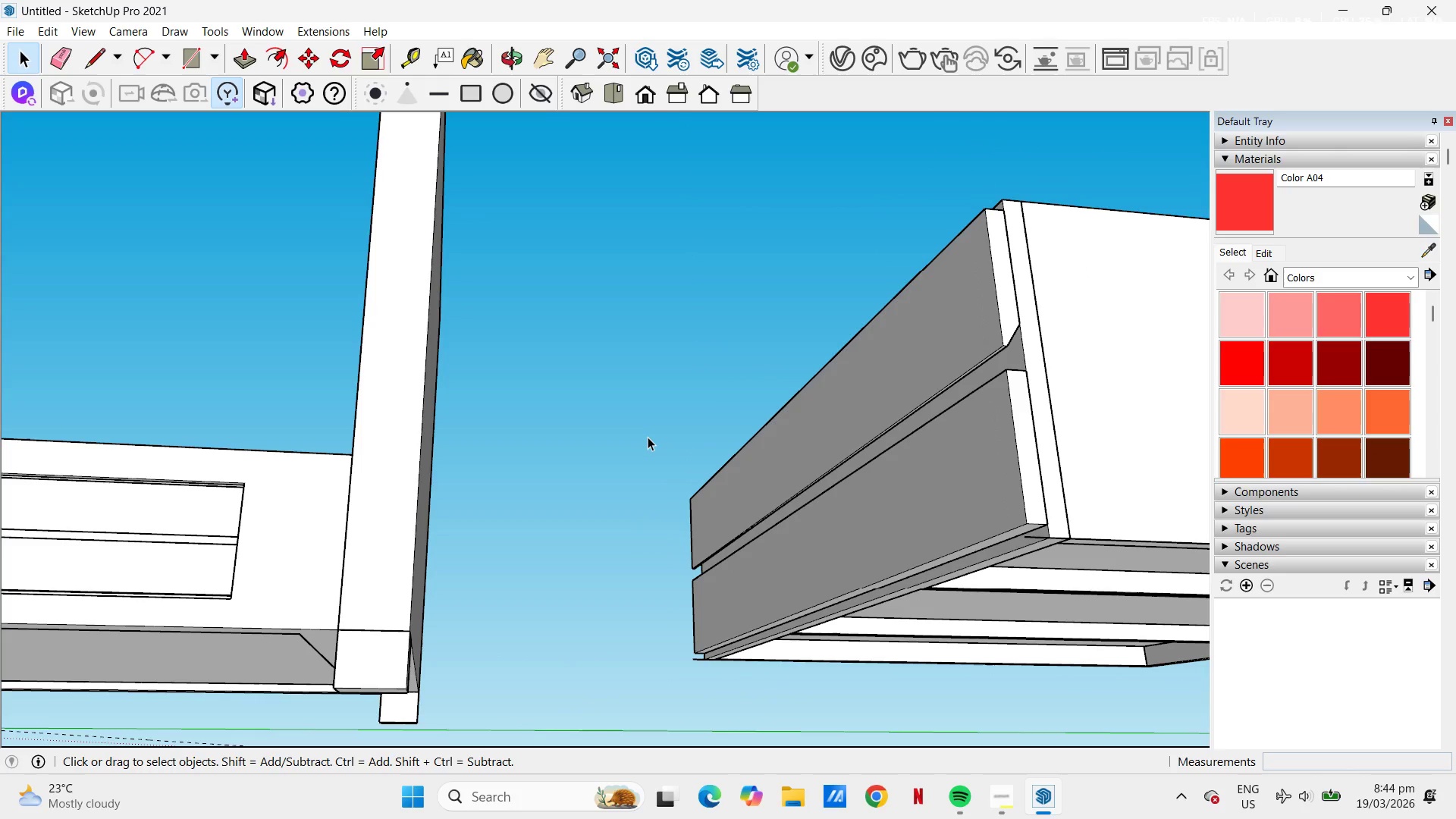 
left_click([648, 437])
 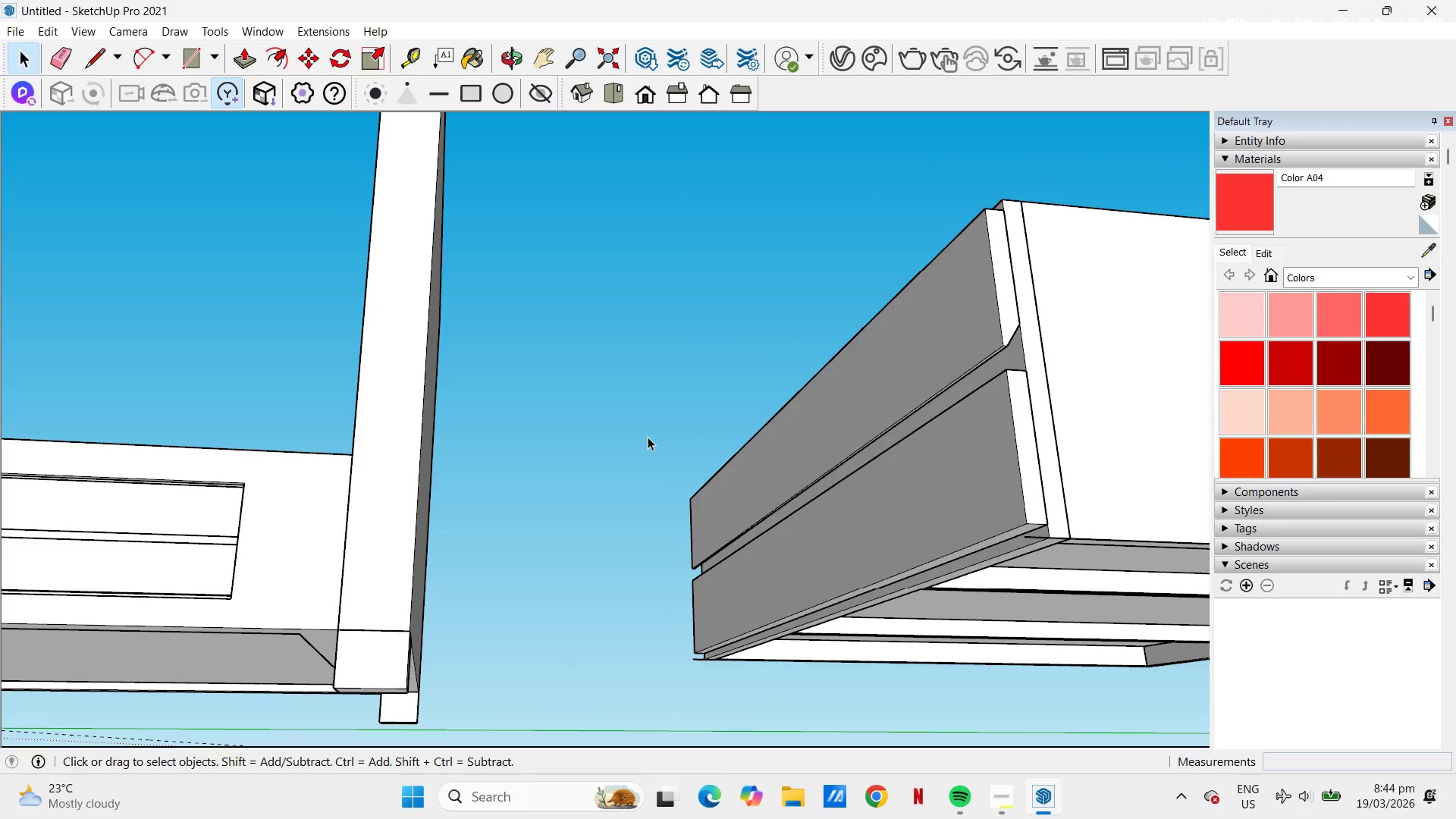 
scroll: coordinate [689, 423], scroll_direction: down, amount: 3.0
 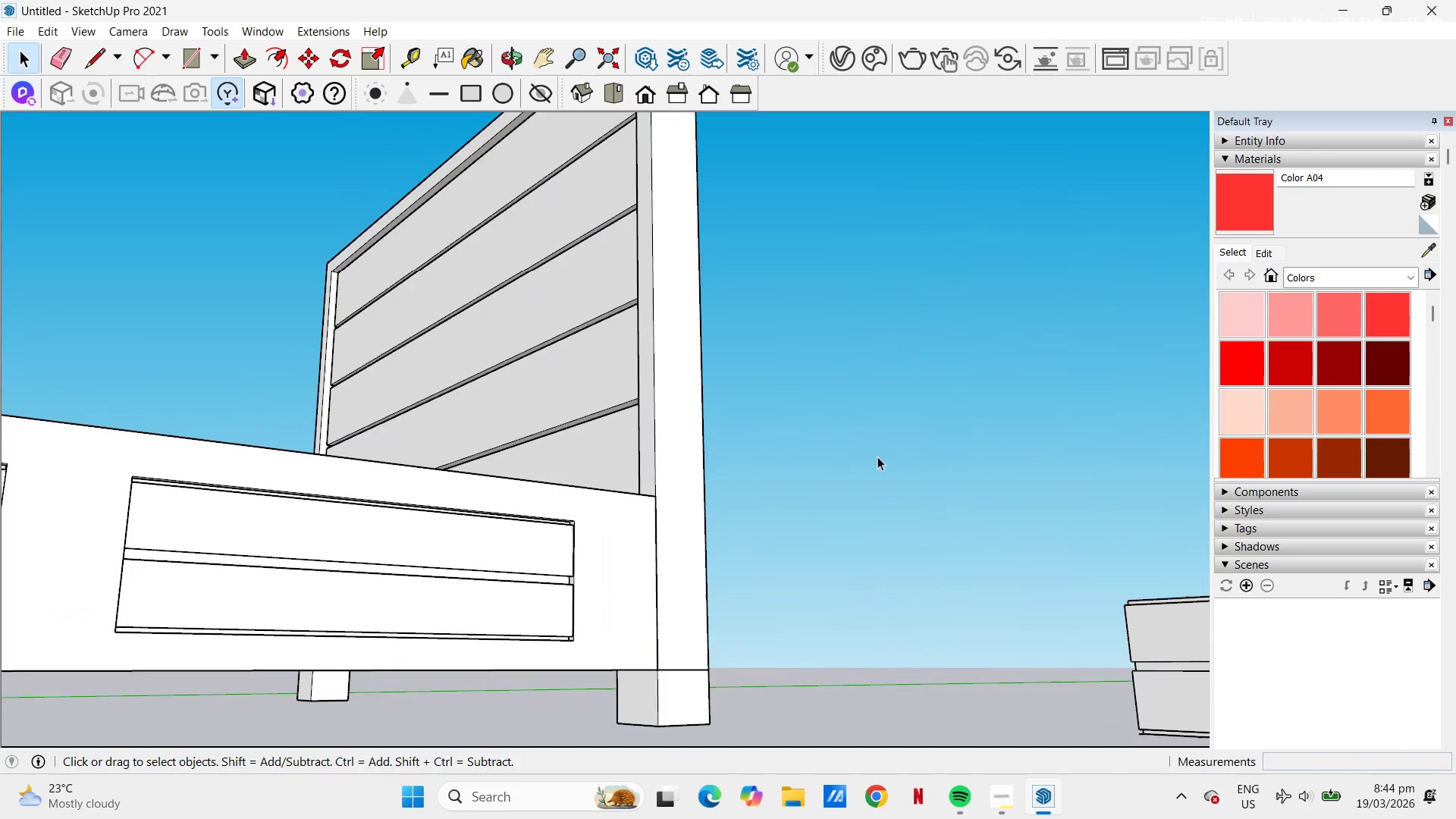 
left_click([885, 460])
 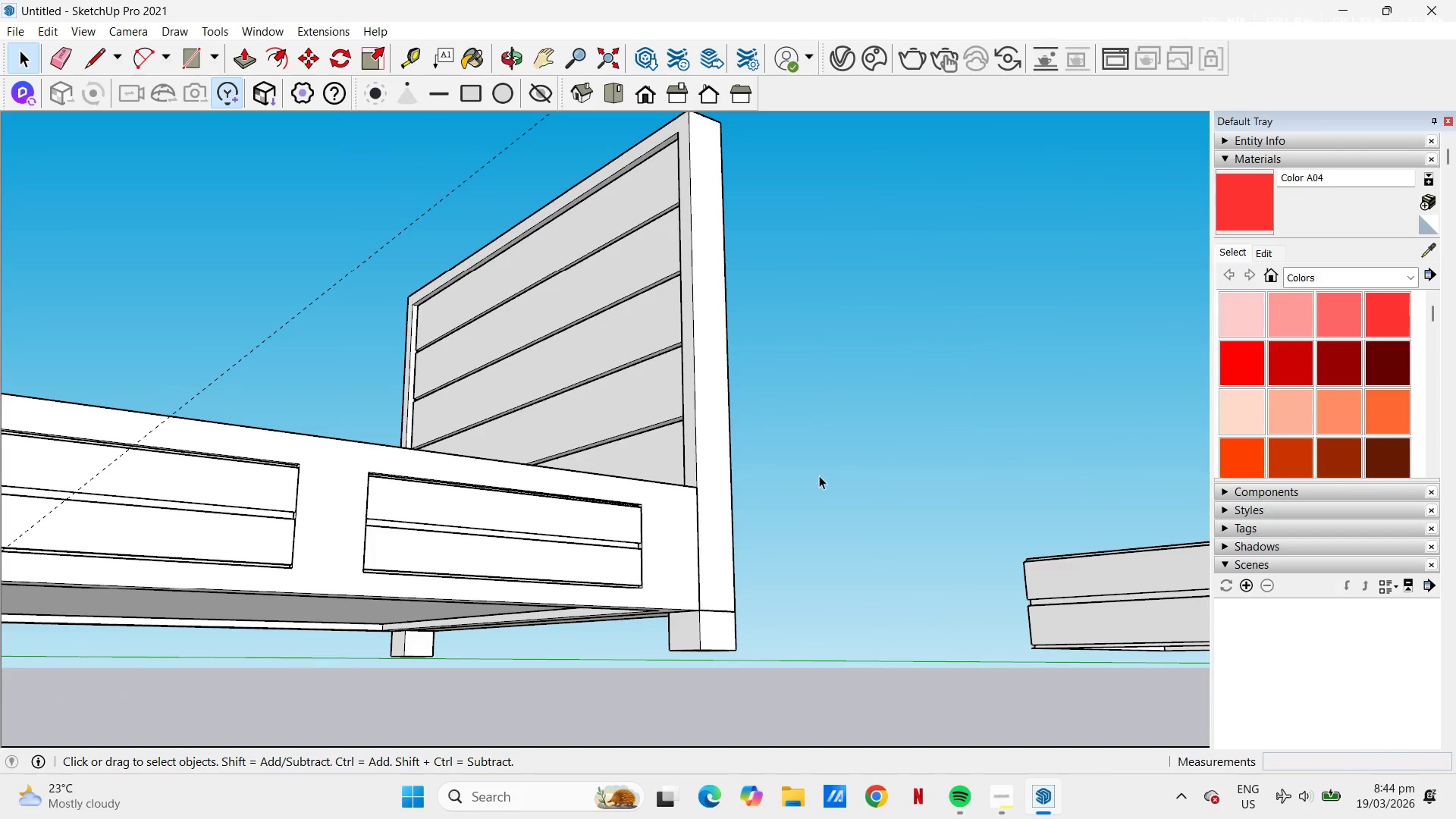 
scroll: coordinate [808, 466], scroll_direction: down, amount: 2.0
 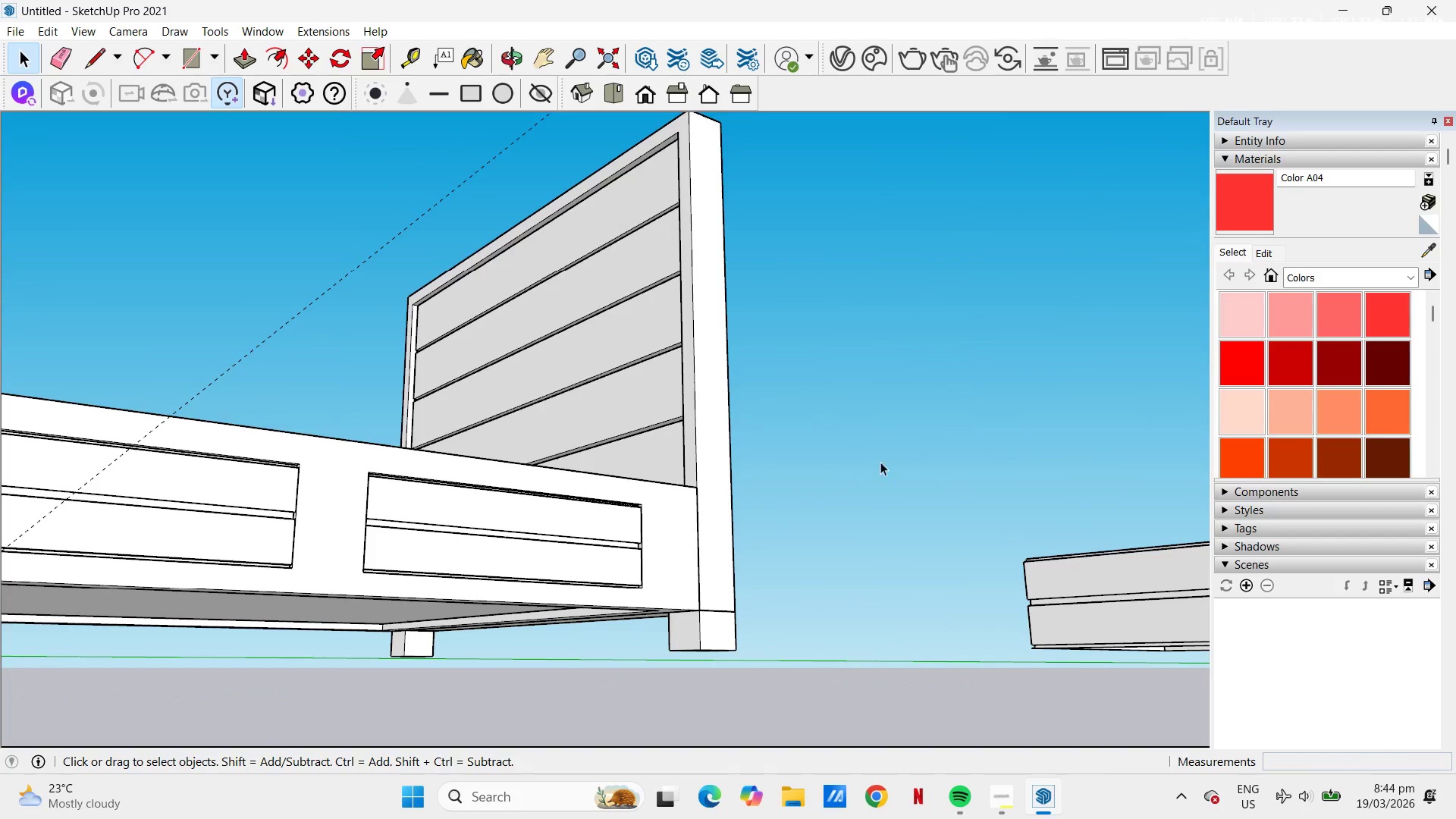 
scroll: coordinate [632, 529], scroll_direction: up, amount: 10.0
 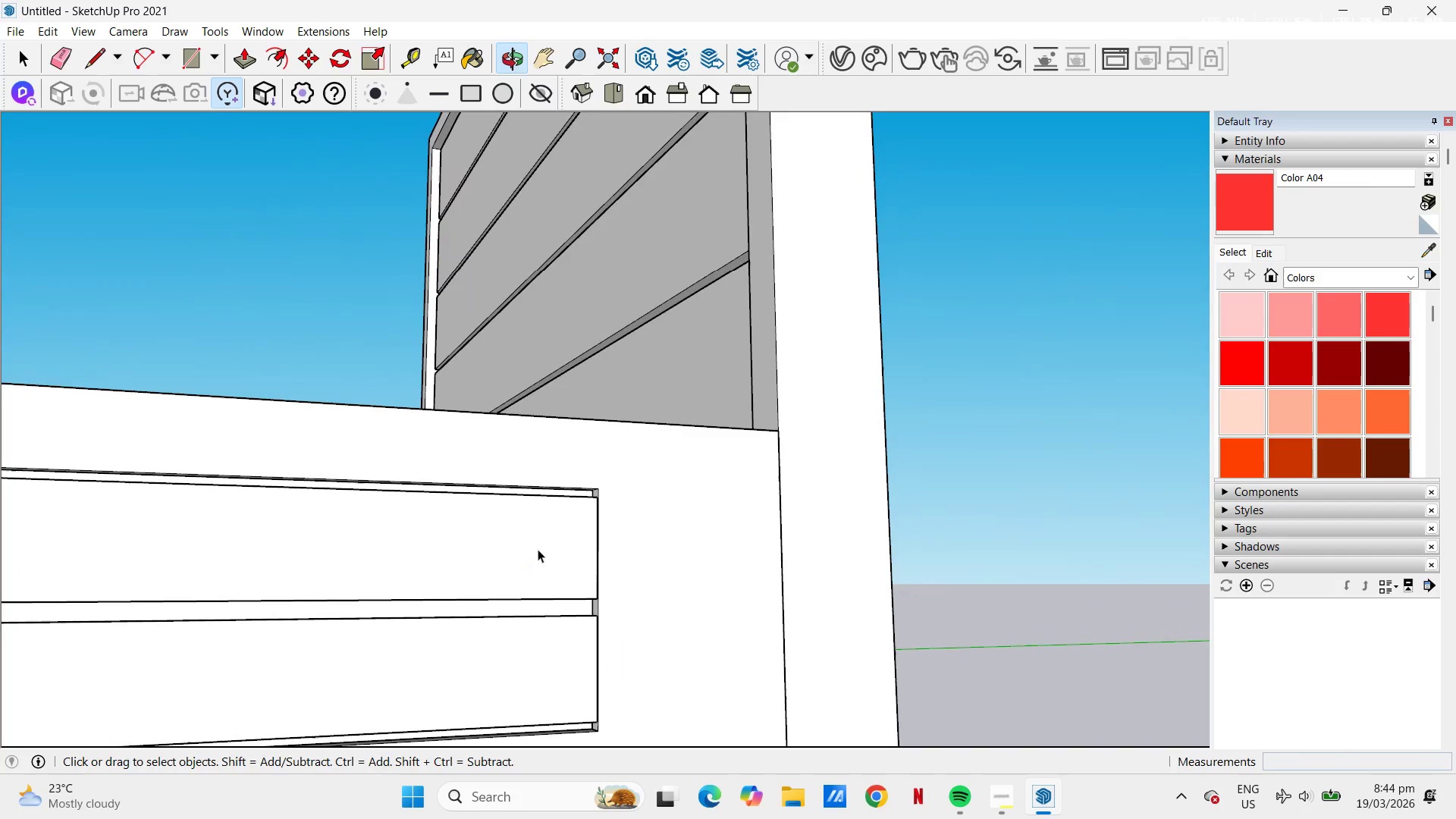 
scroll: coordinate [631, 528], scroll_direction: down, amount: 14.0
 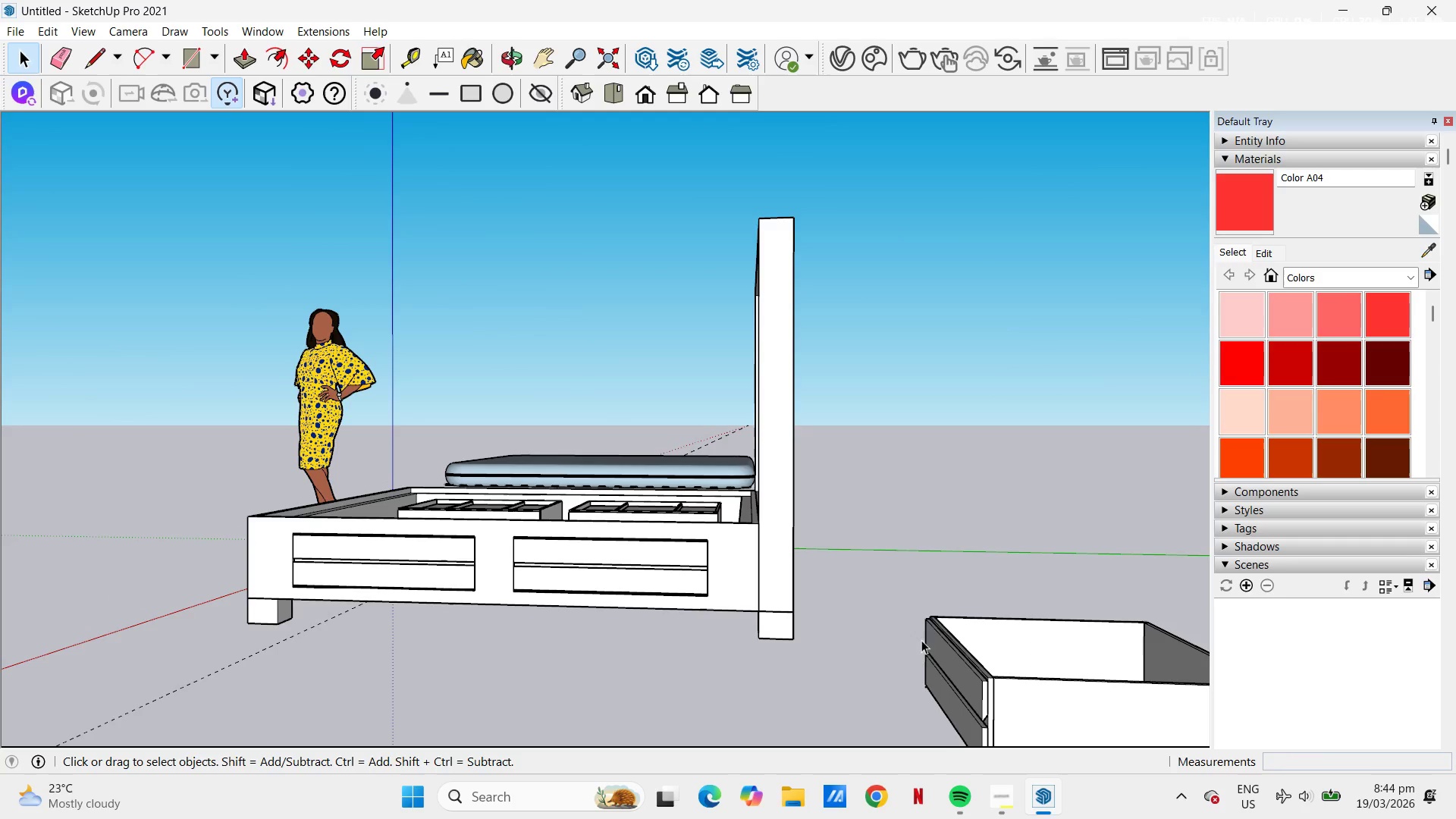 
scroll: coordinate [963, 714], scroll_direction: up, amount: 16.0
 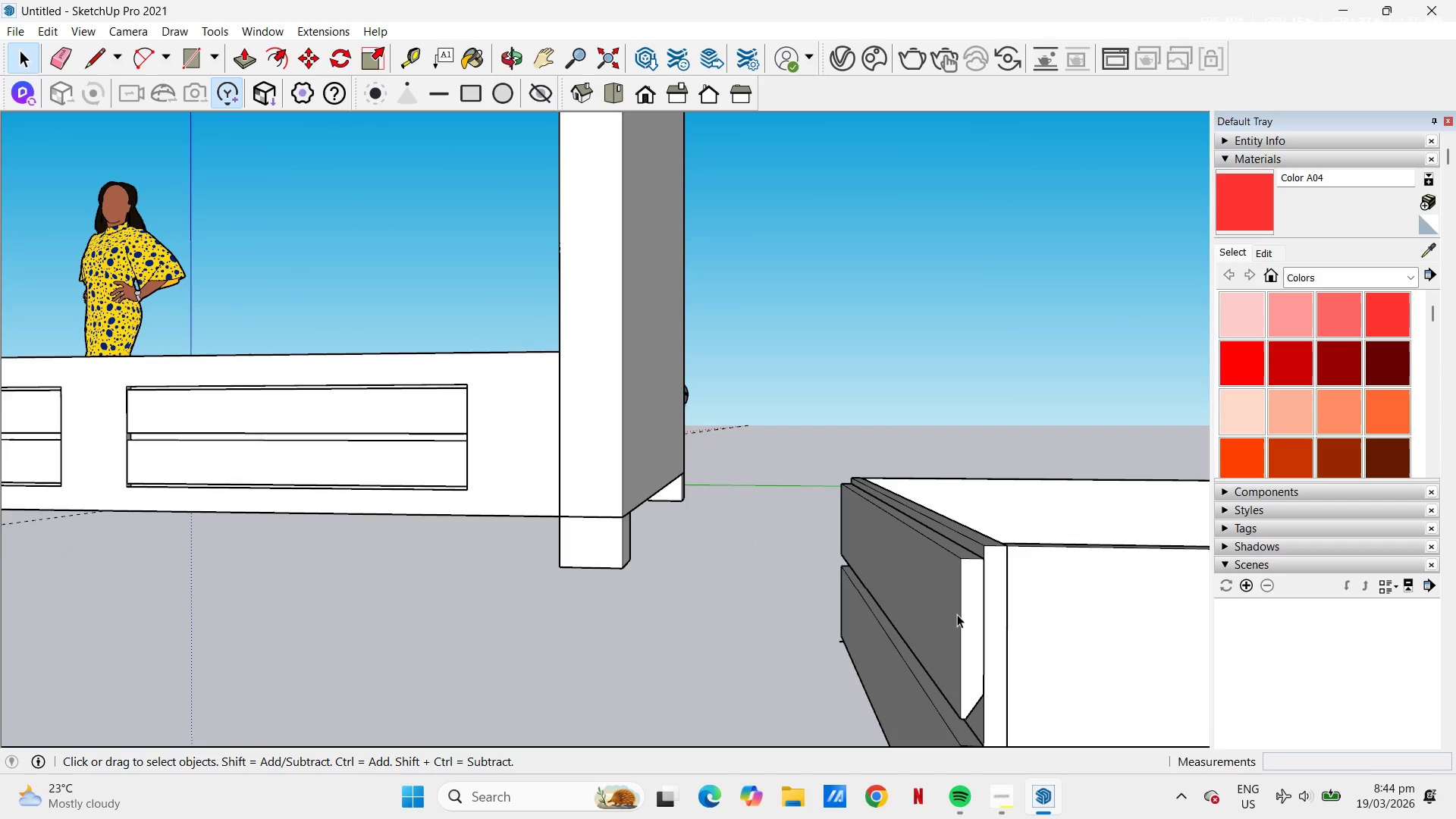 
key(Space)
 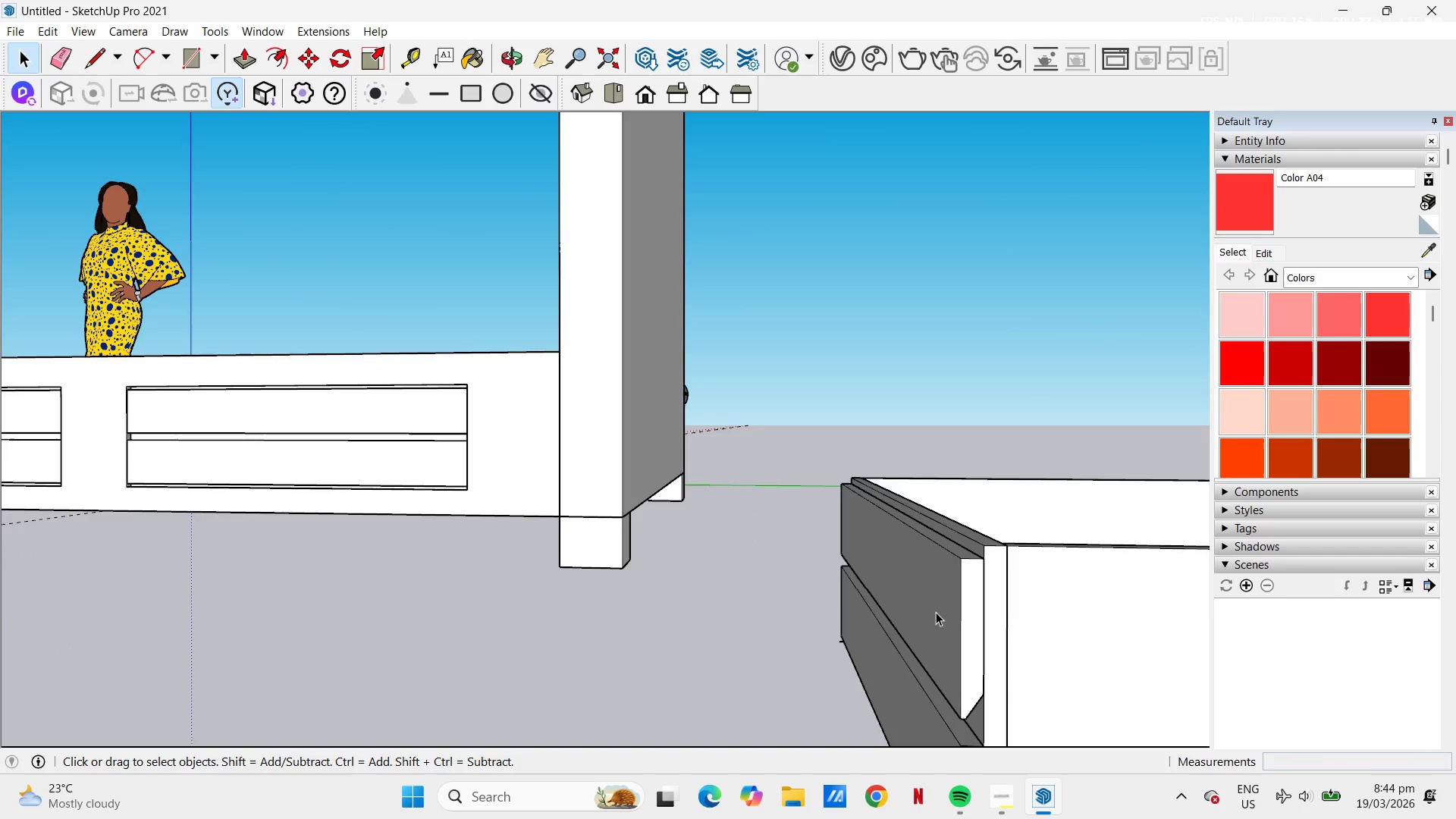 
double_click([936, 611])
 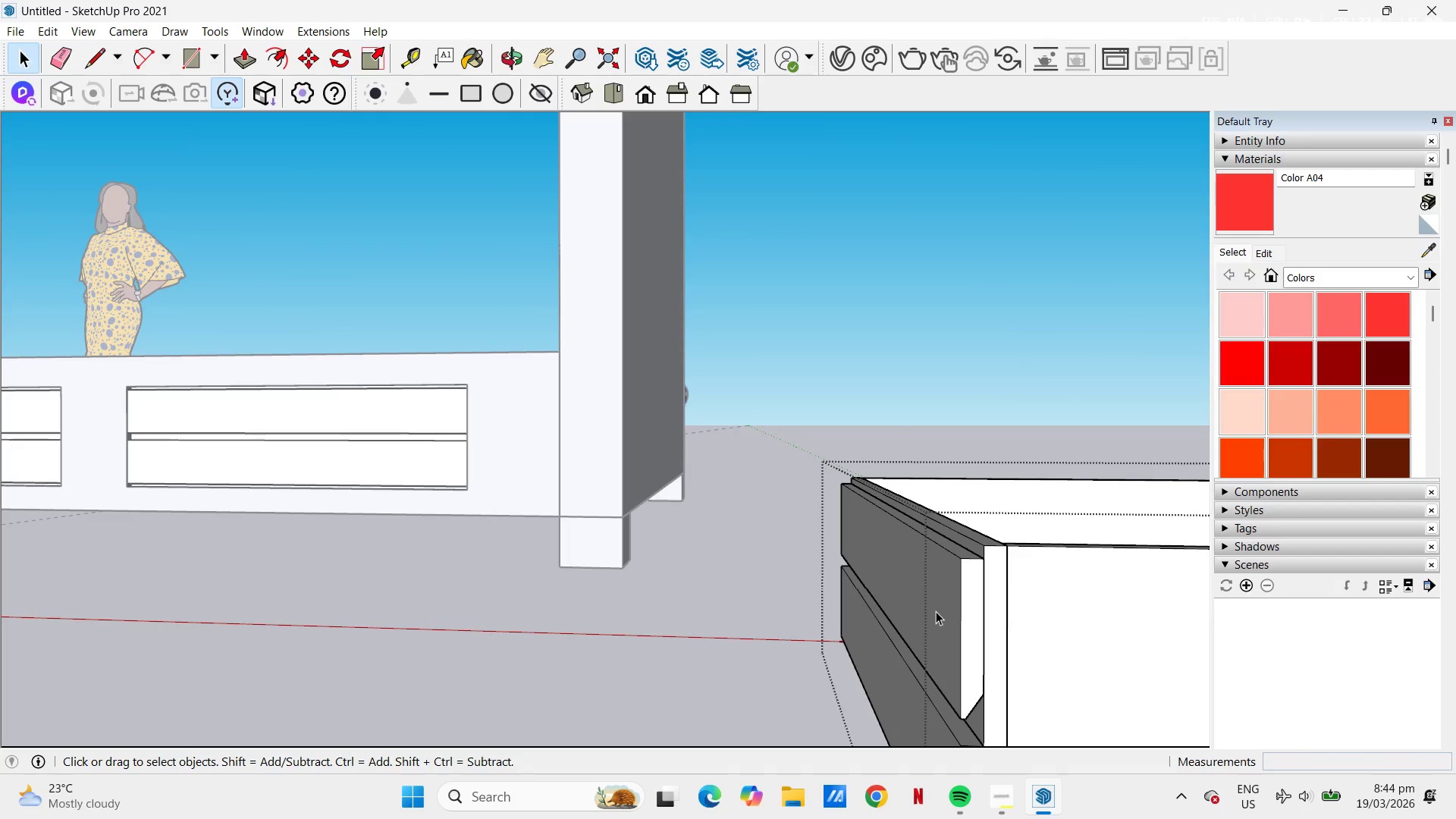 
triple_click([936, 611])
 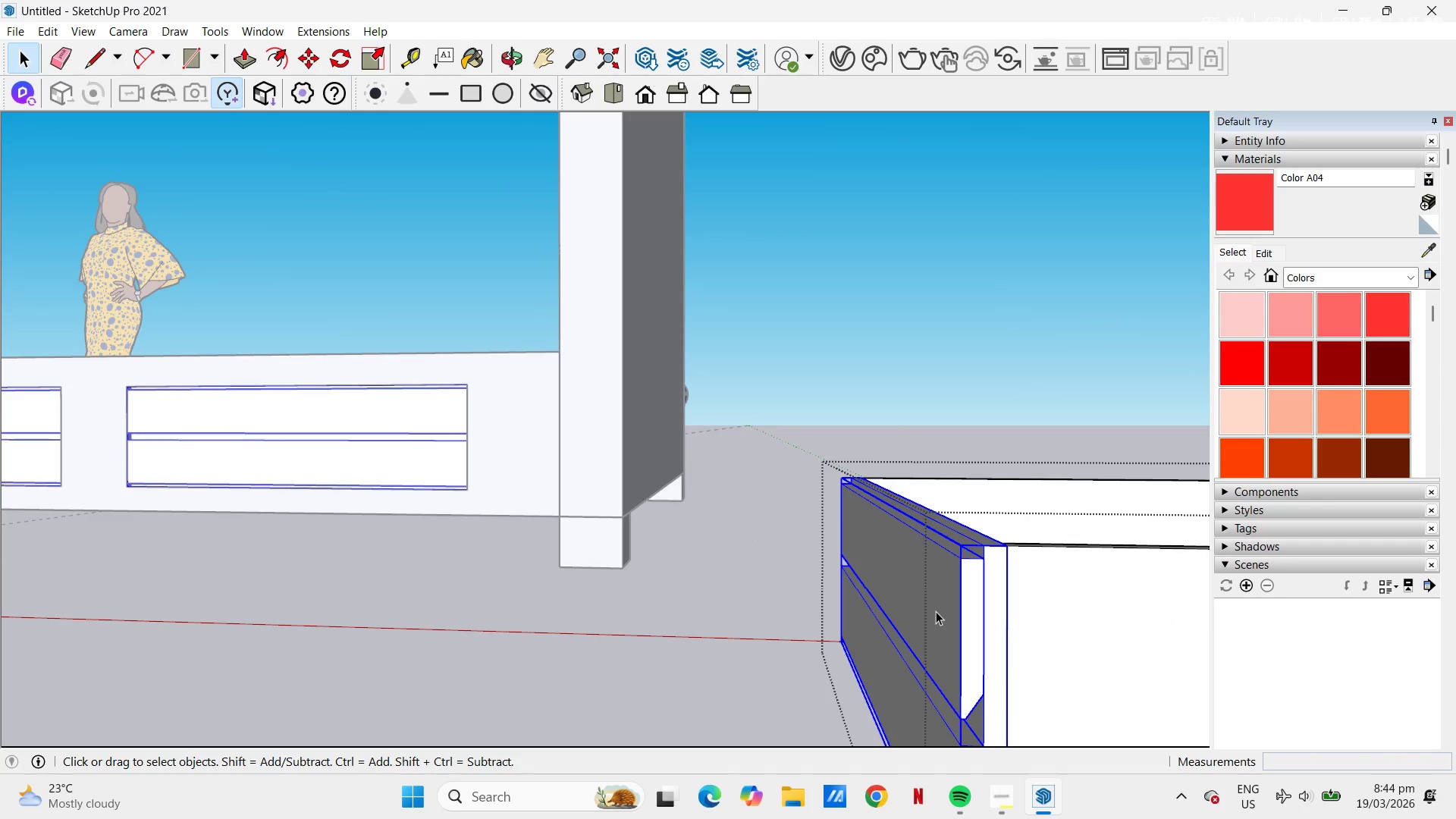 
triple_click([936, 608])
 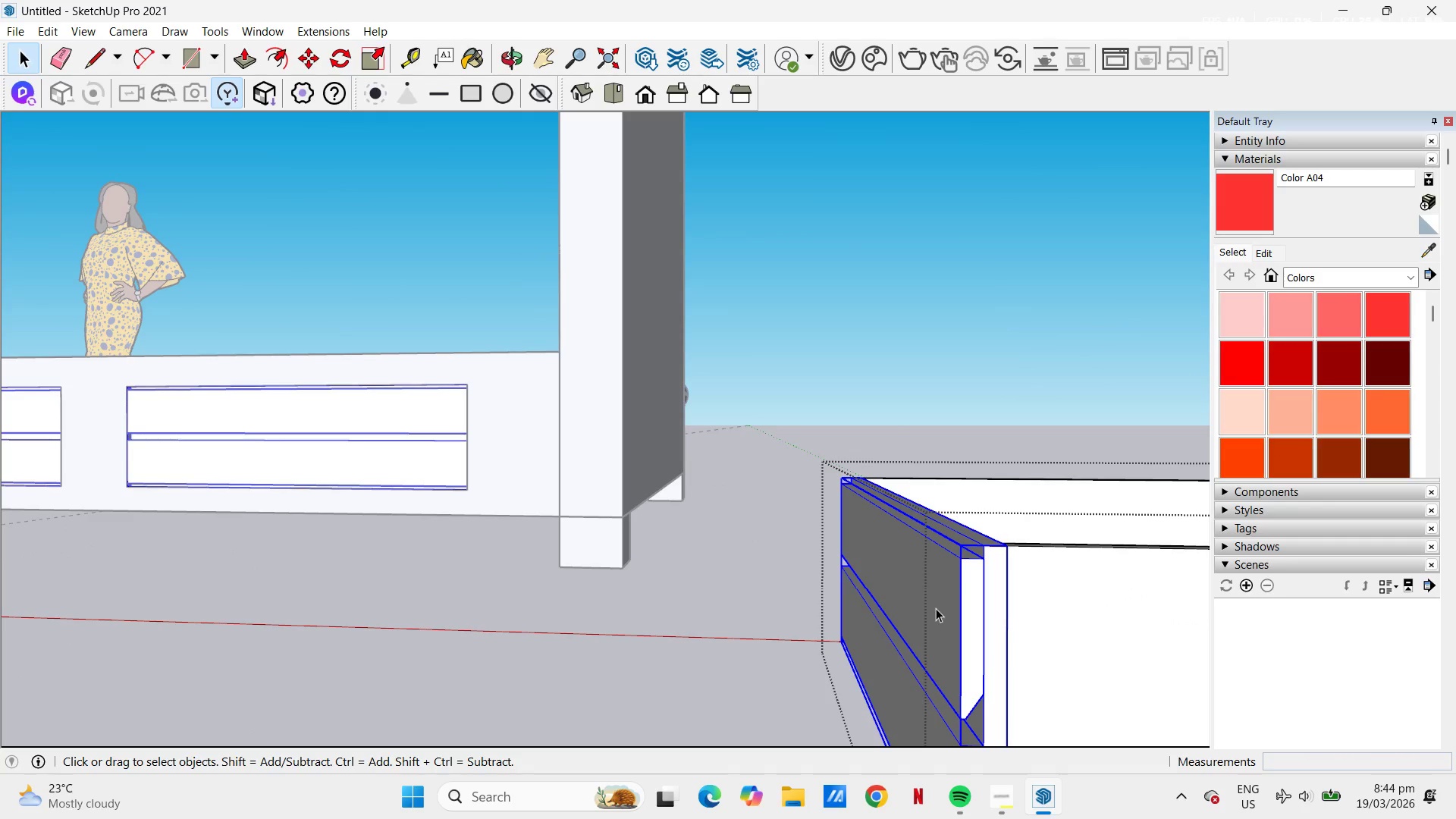 
triple_click([936, 608])
 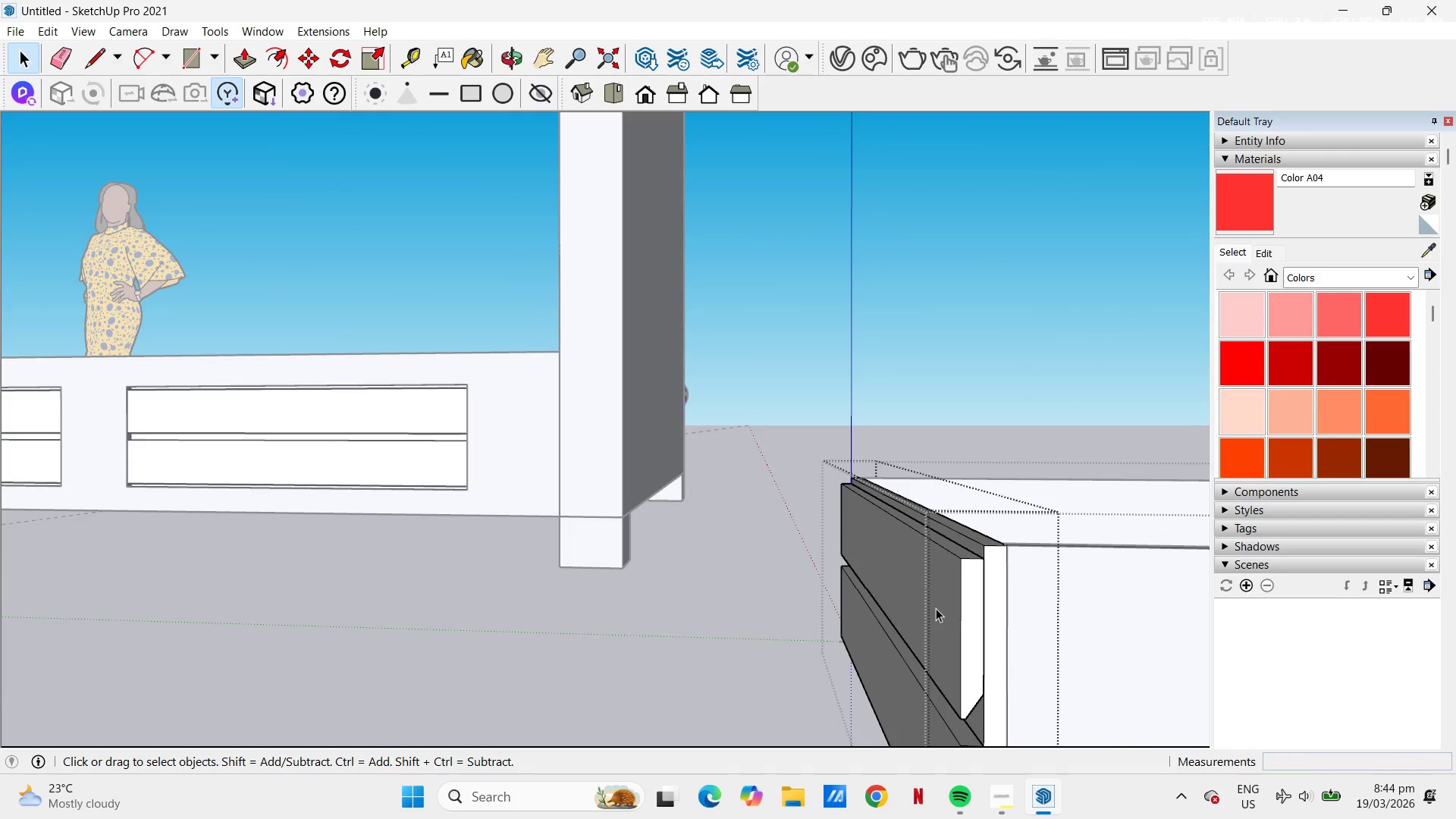 
triple_click([936, 608])
 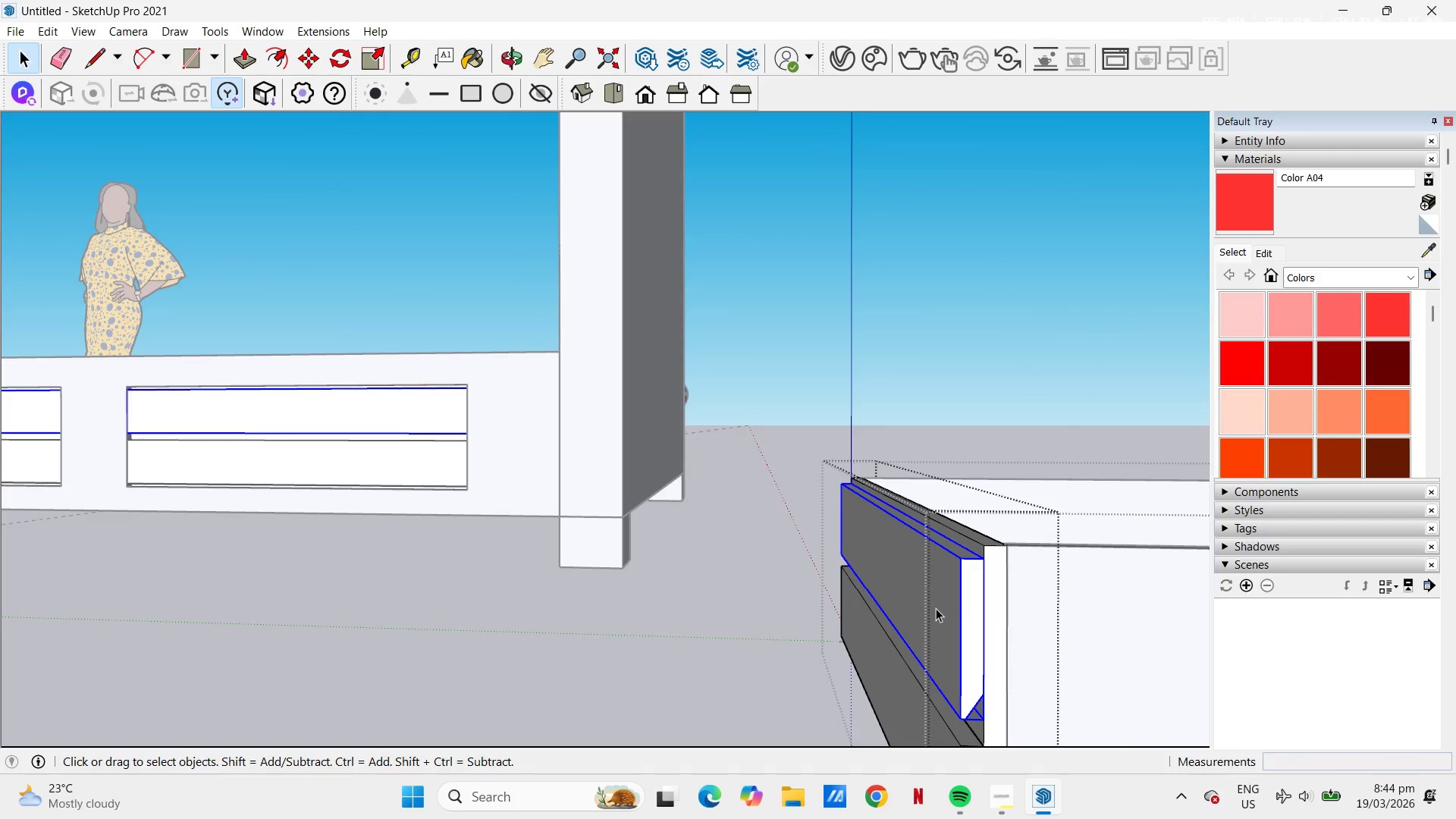 
double_click([936, 608])
 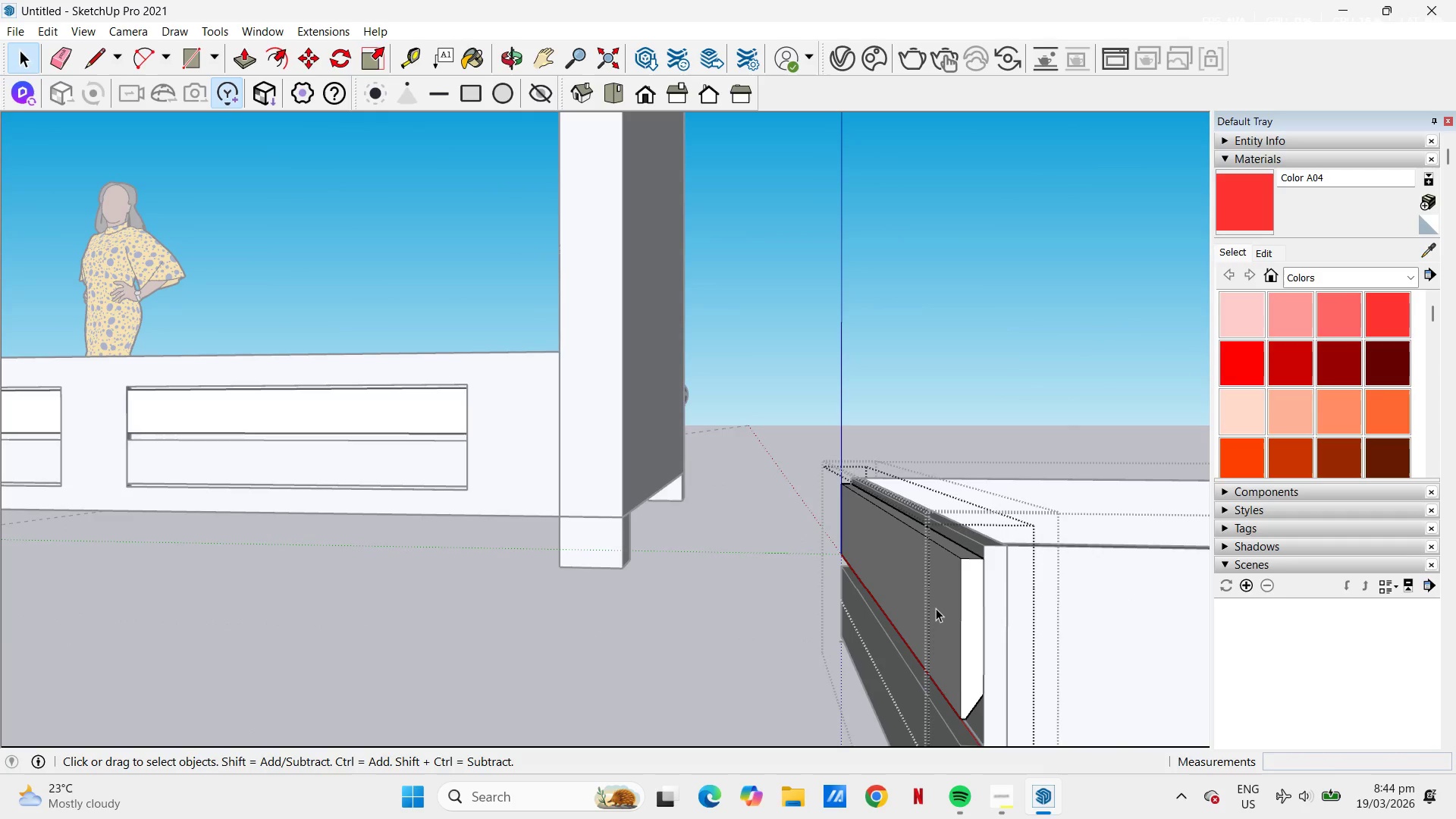 
triple_click([936, 608])
 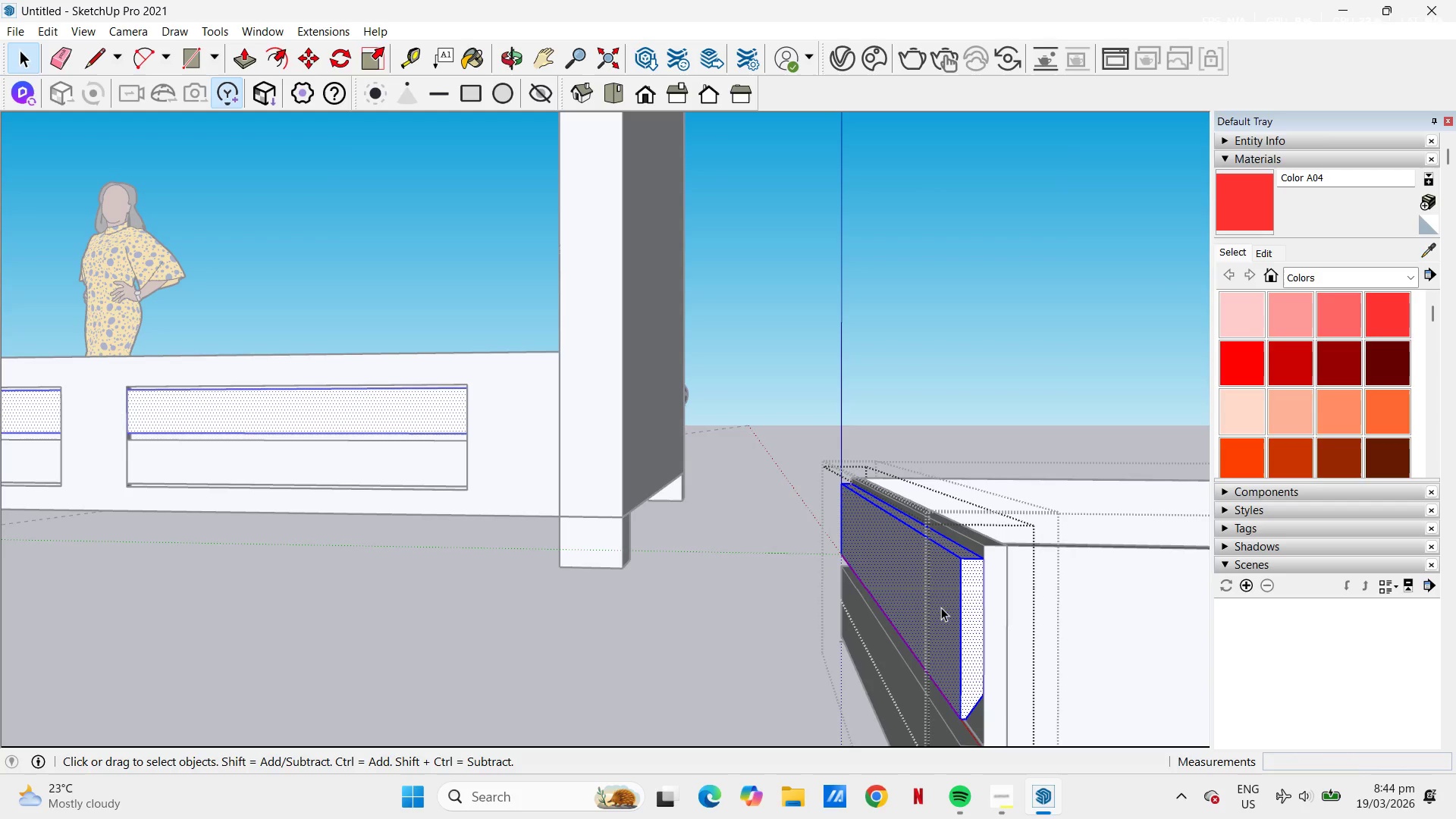 
key(Escape)
 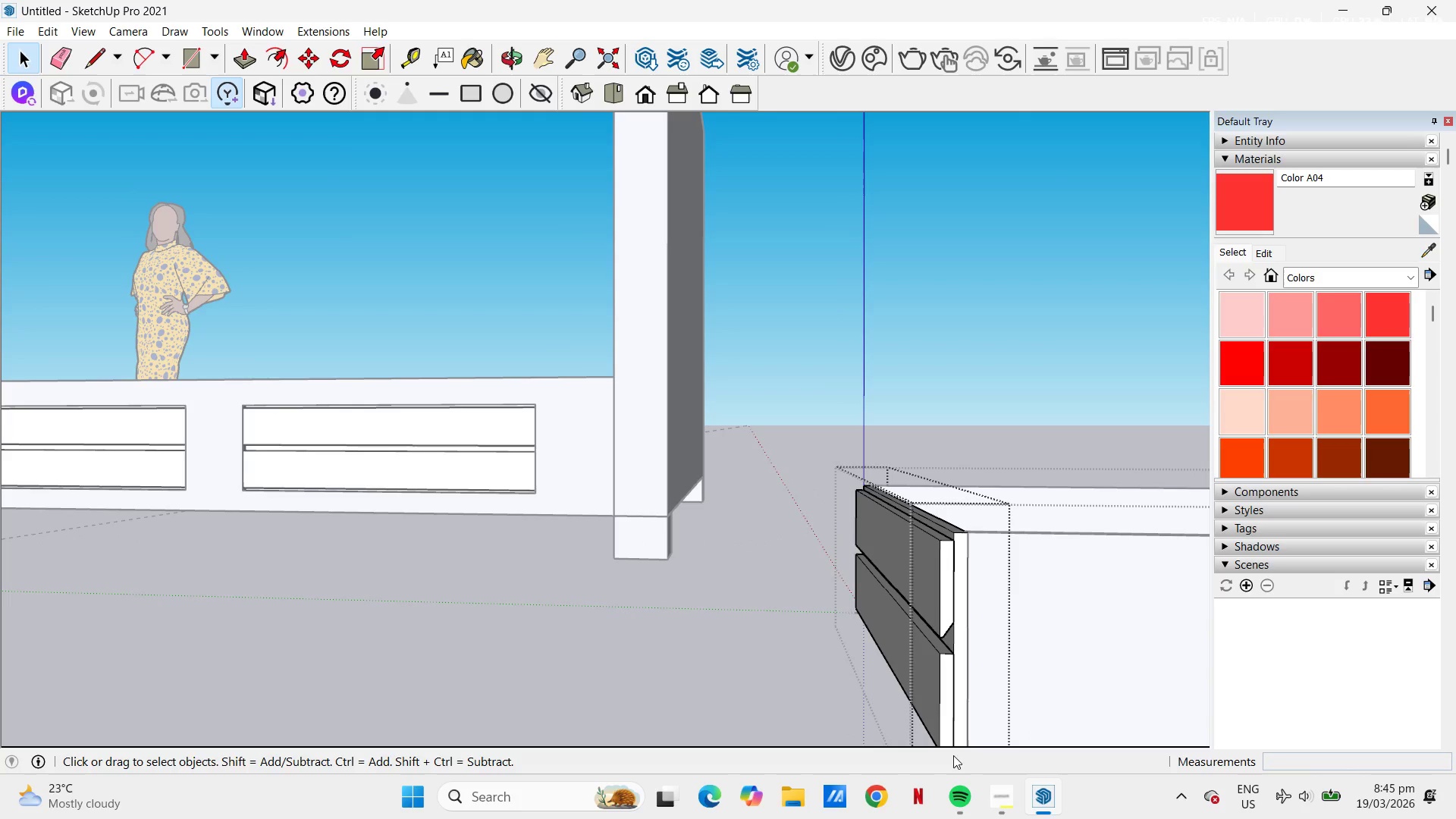 
scroll: coordinate [908, 513], scroll_direction: down, amount: 4.0
 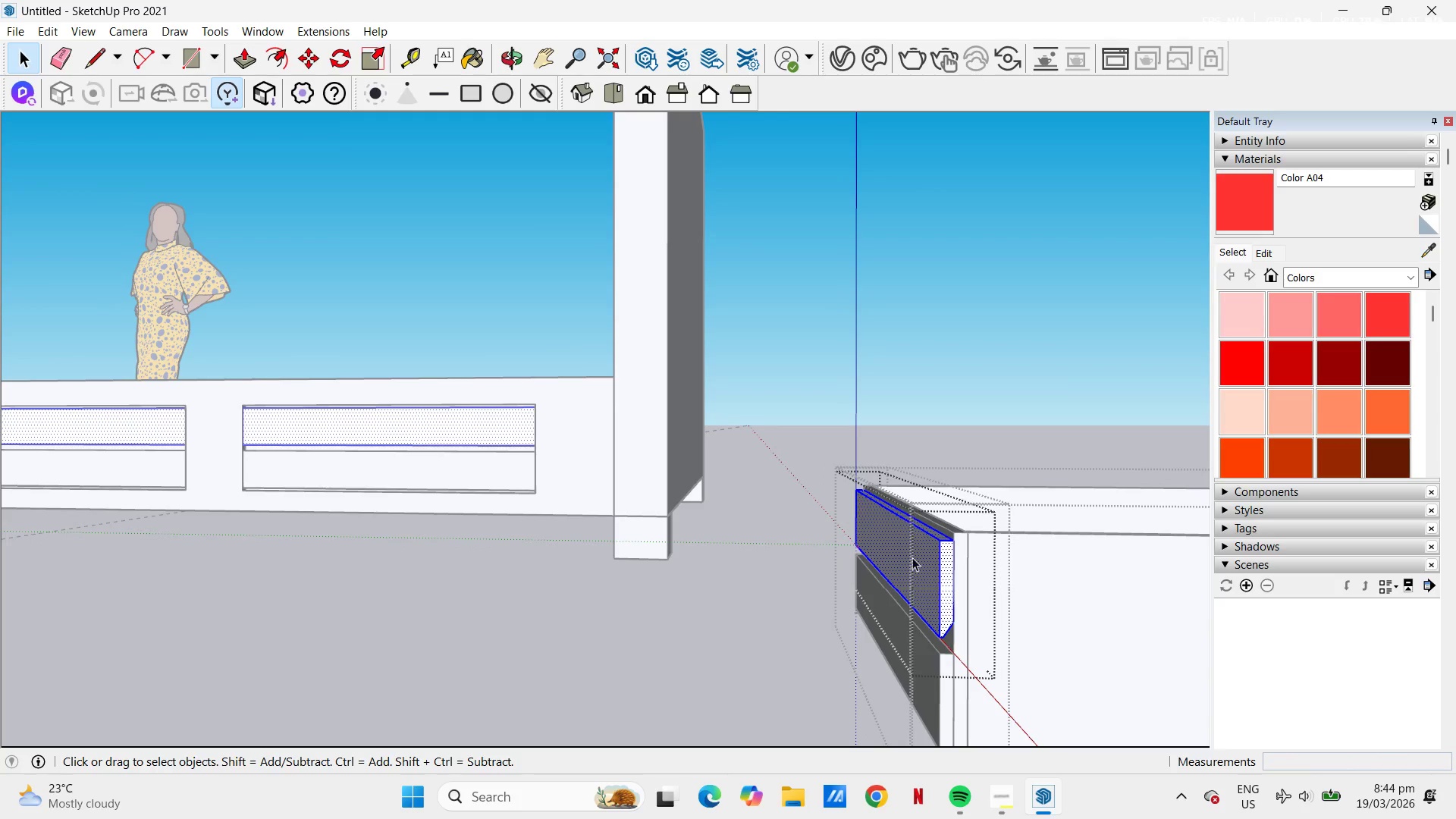 
key(Space)
 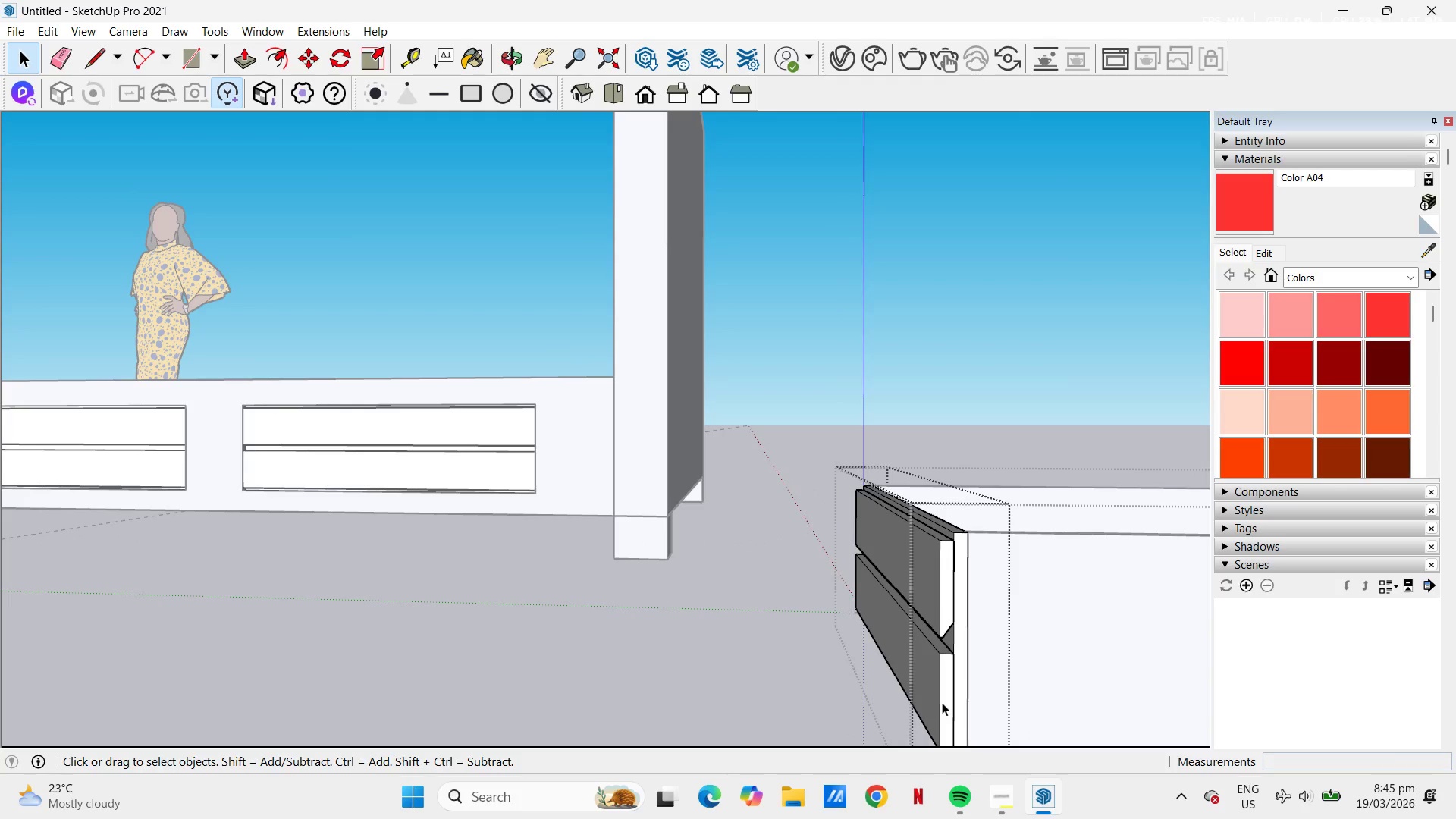 
left_click([939, 700])
 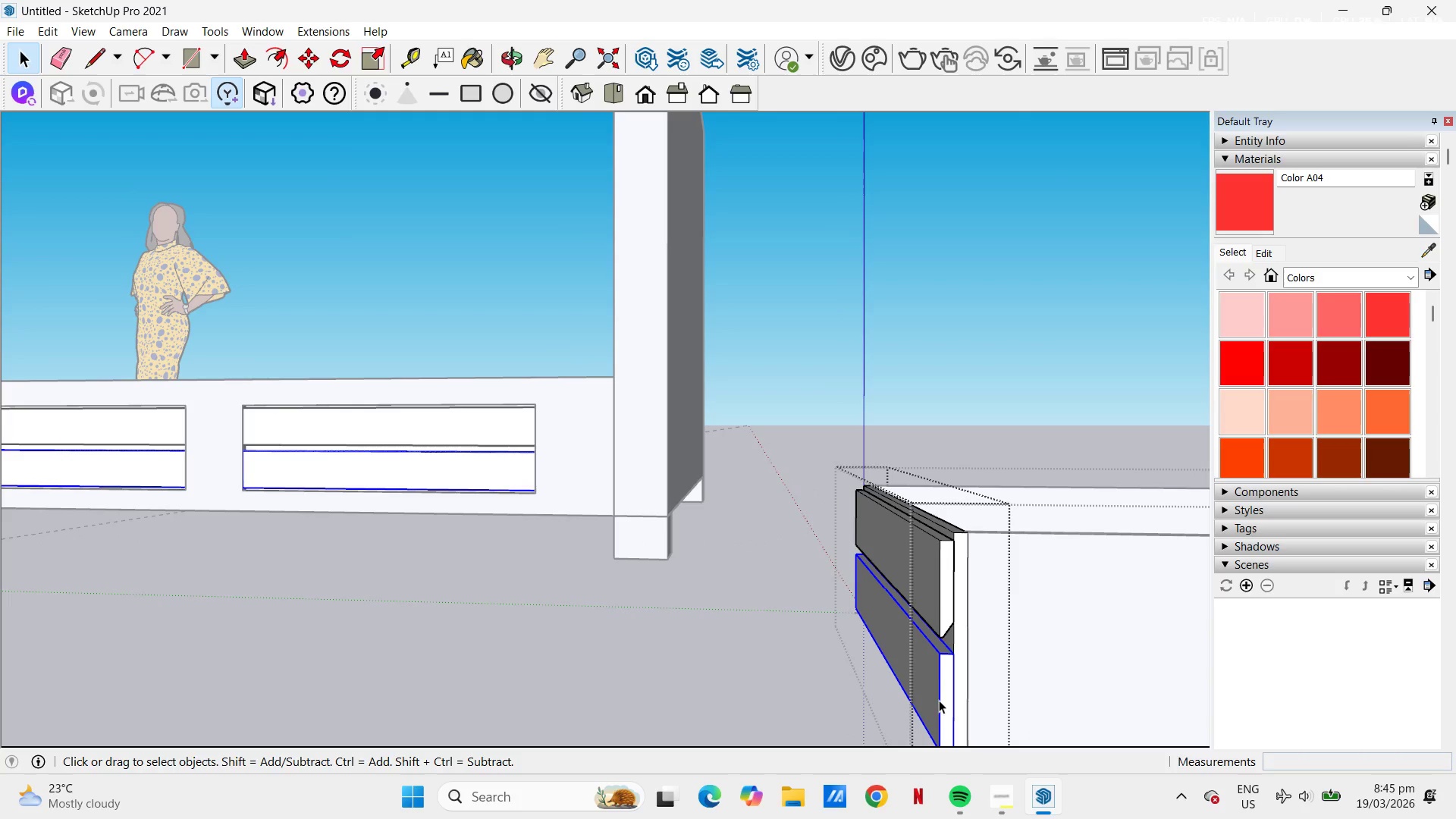 
hold_key(key=ControlLeft, duration=0.41)
left_click([940, 588])
 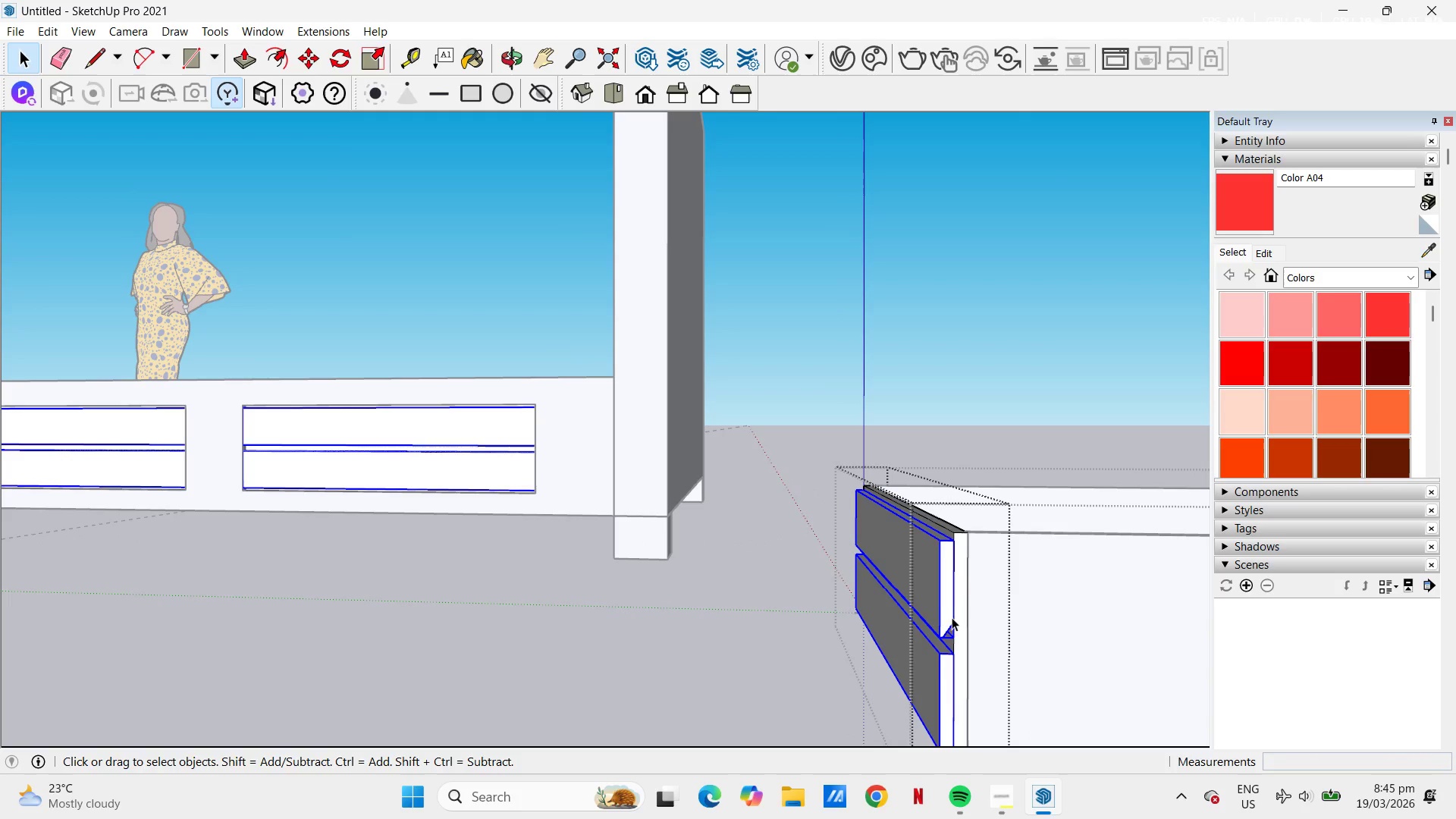 
key(M)
 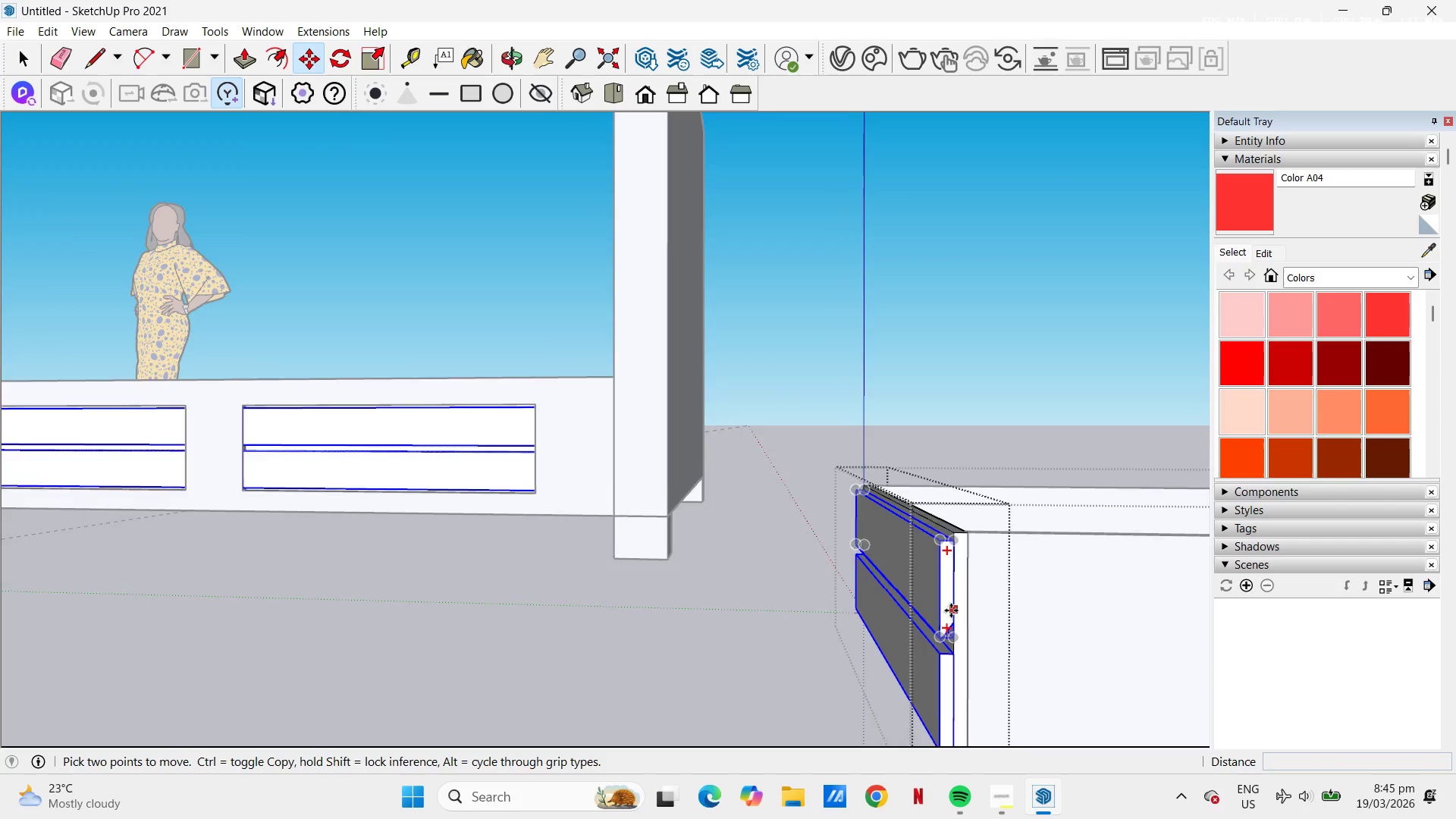 
left_click([962, 595])
 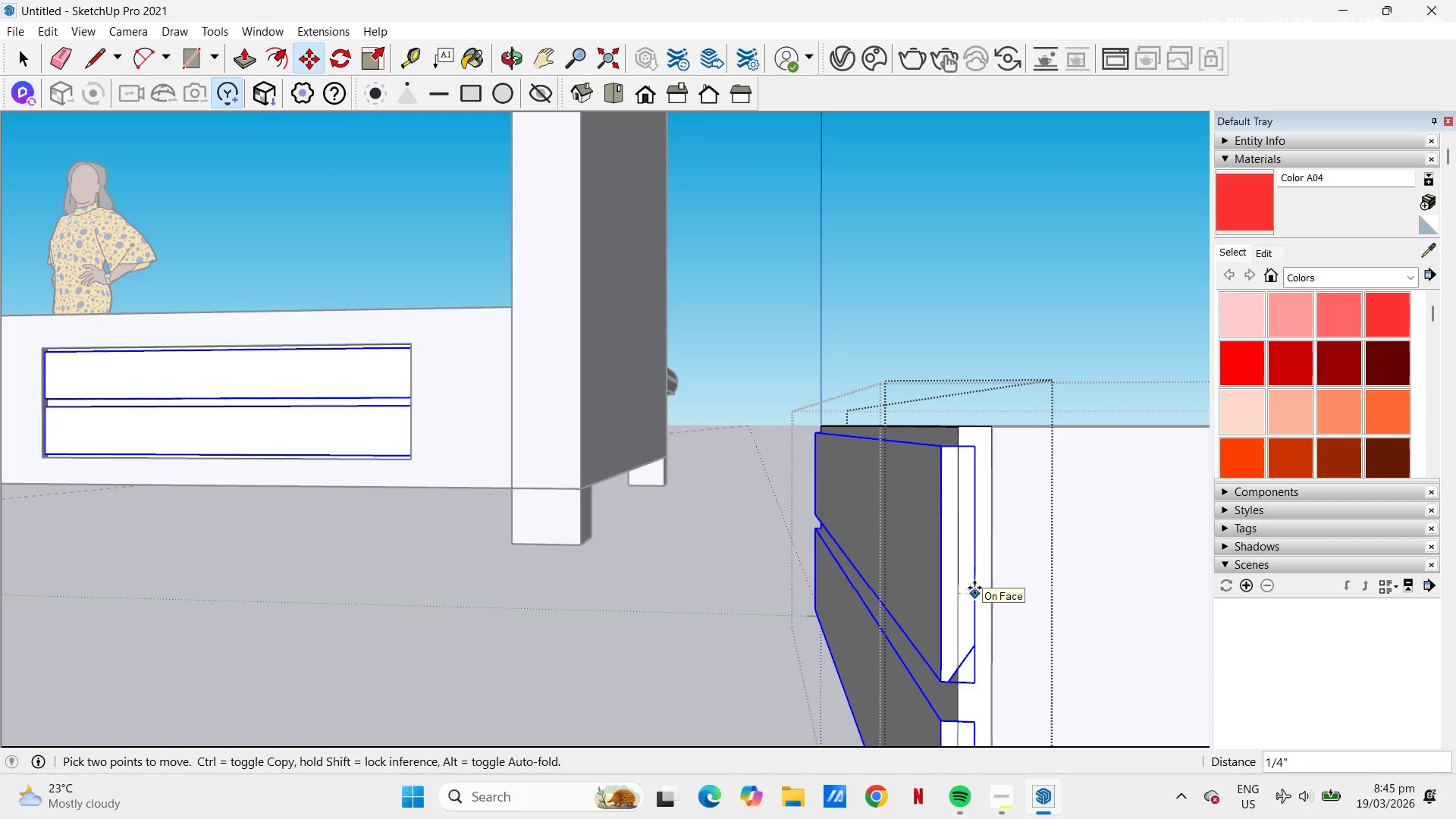 
scroll: coordinate [951, 603], scroll_direction: up, amount: 9.0
 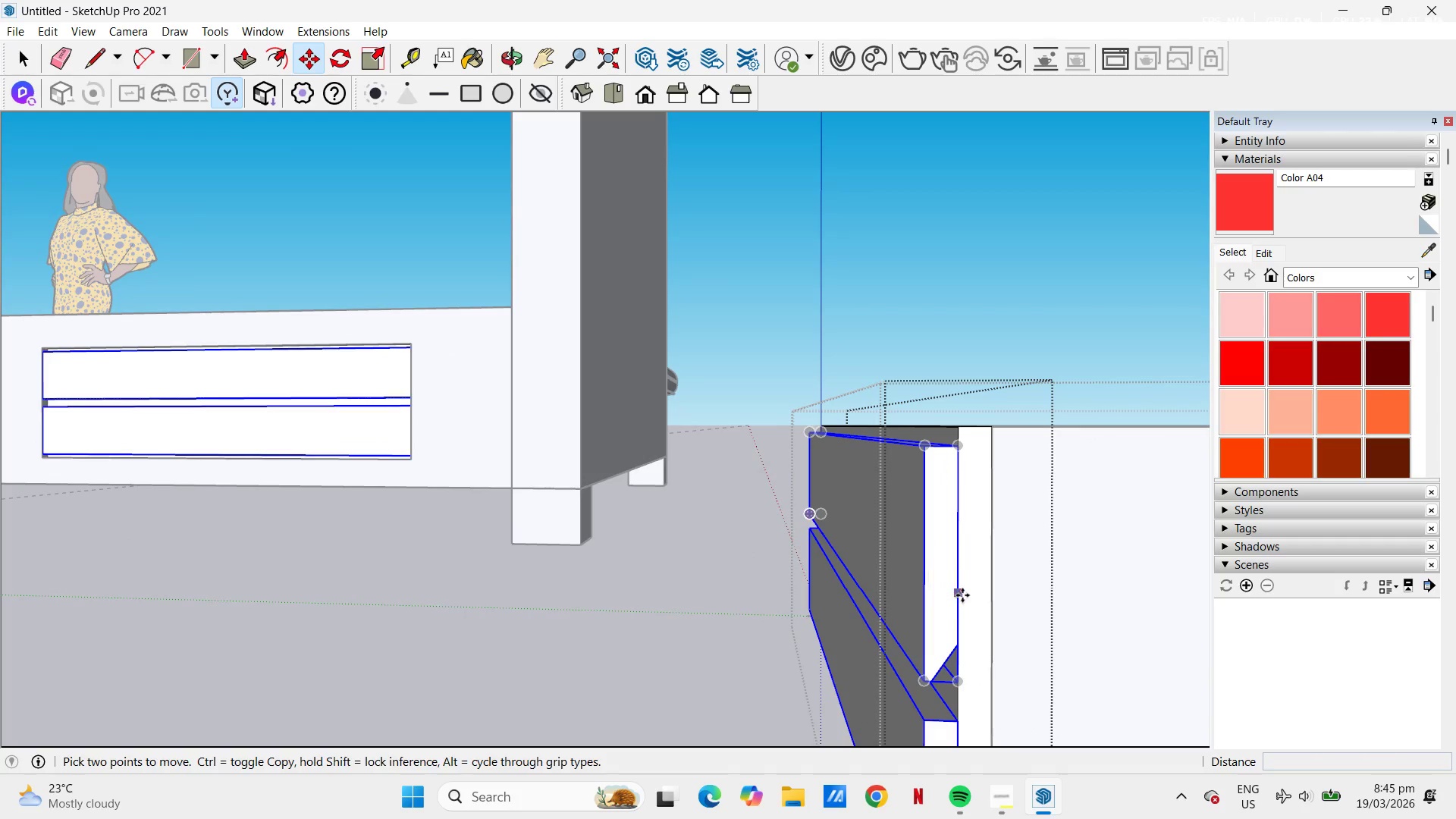 
key(NumpadDecimal)
 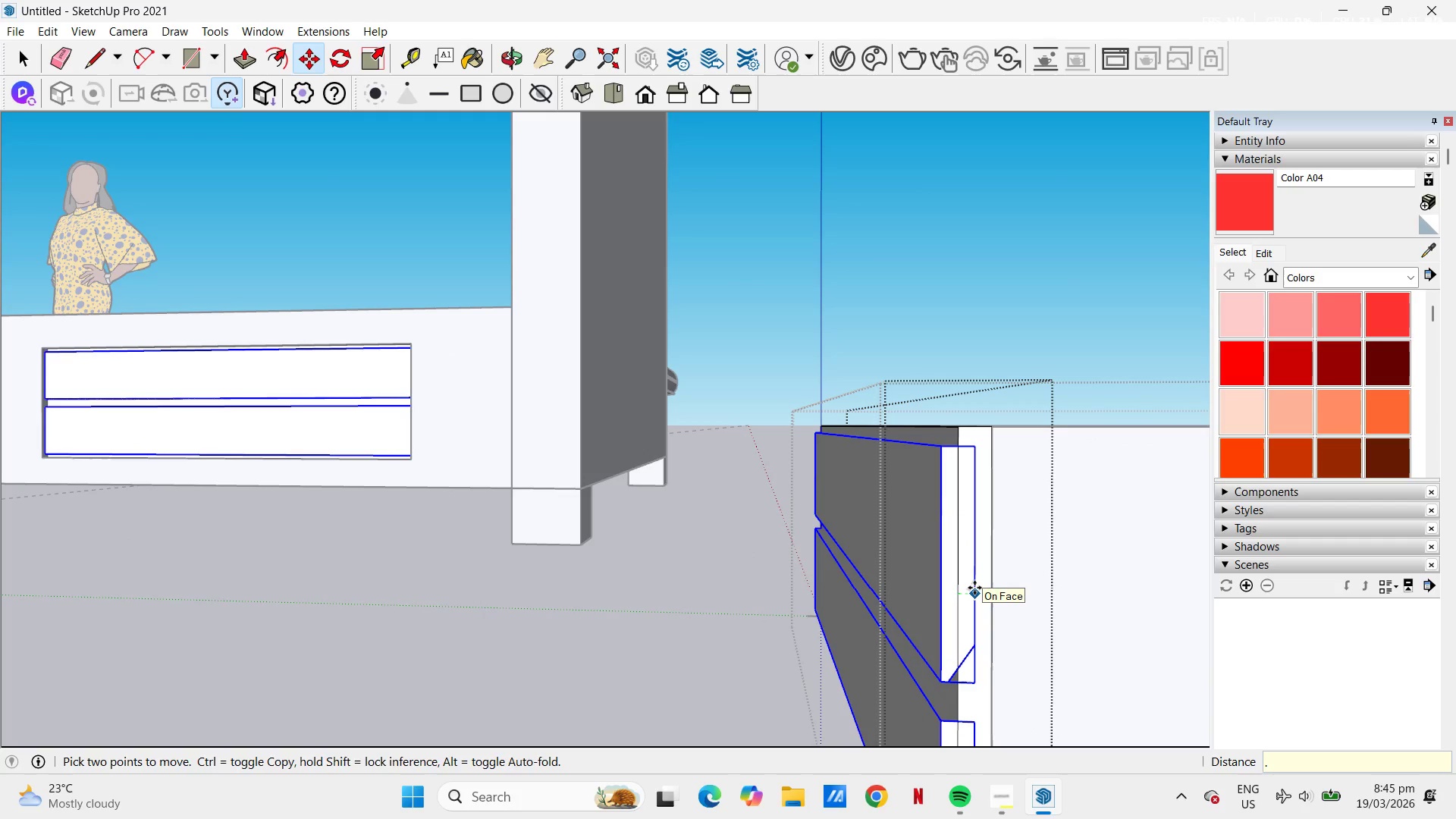 
key(Numpad2)
 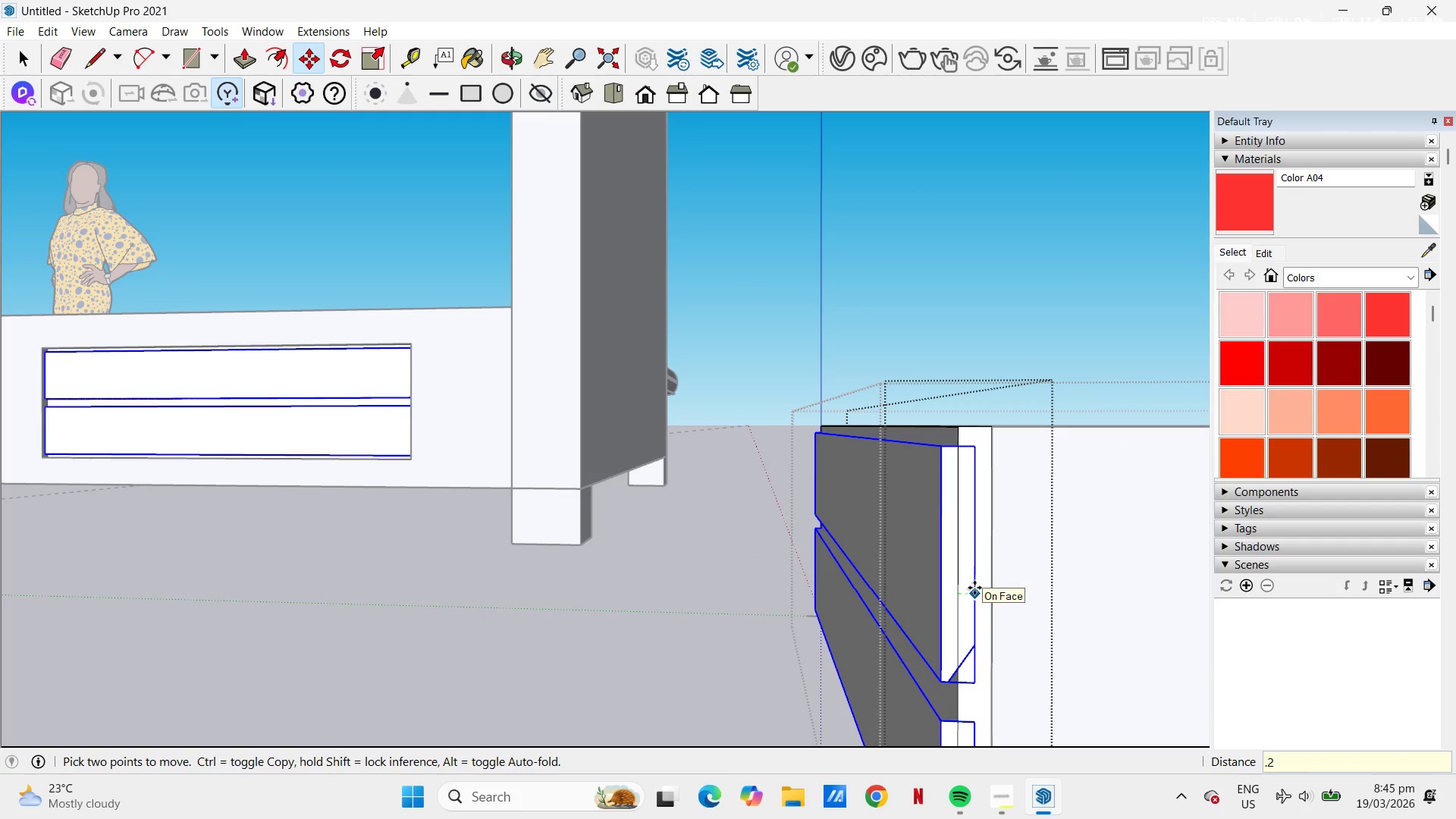 
key(NumpadEnter)
 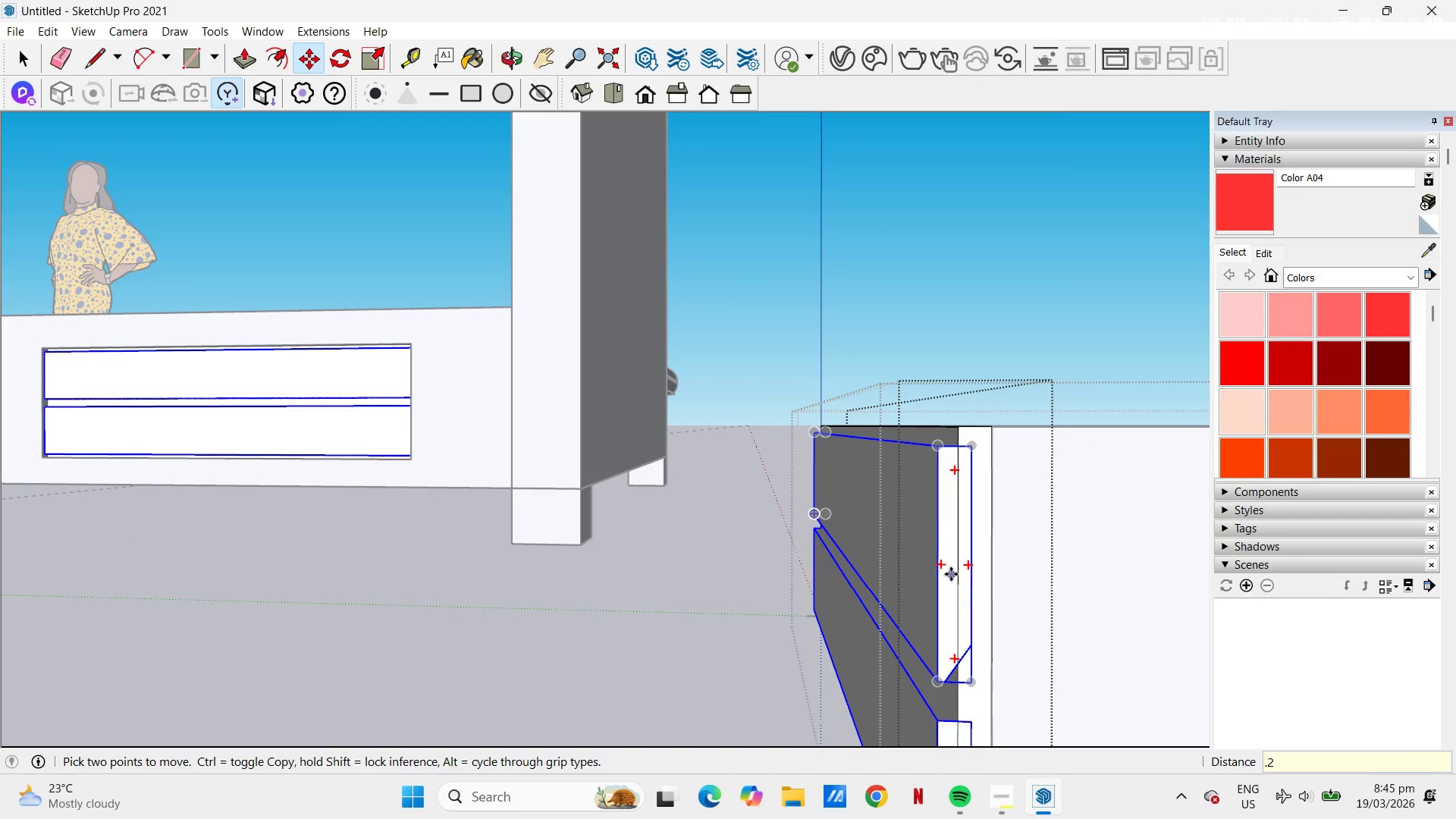 
key(Space)
 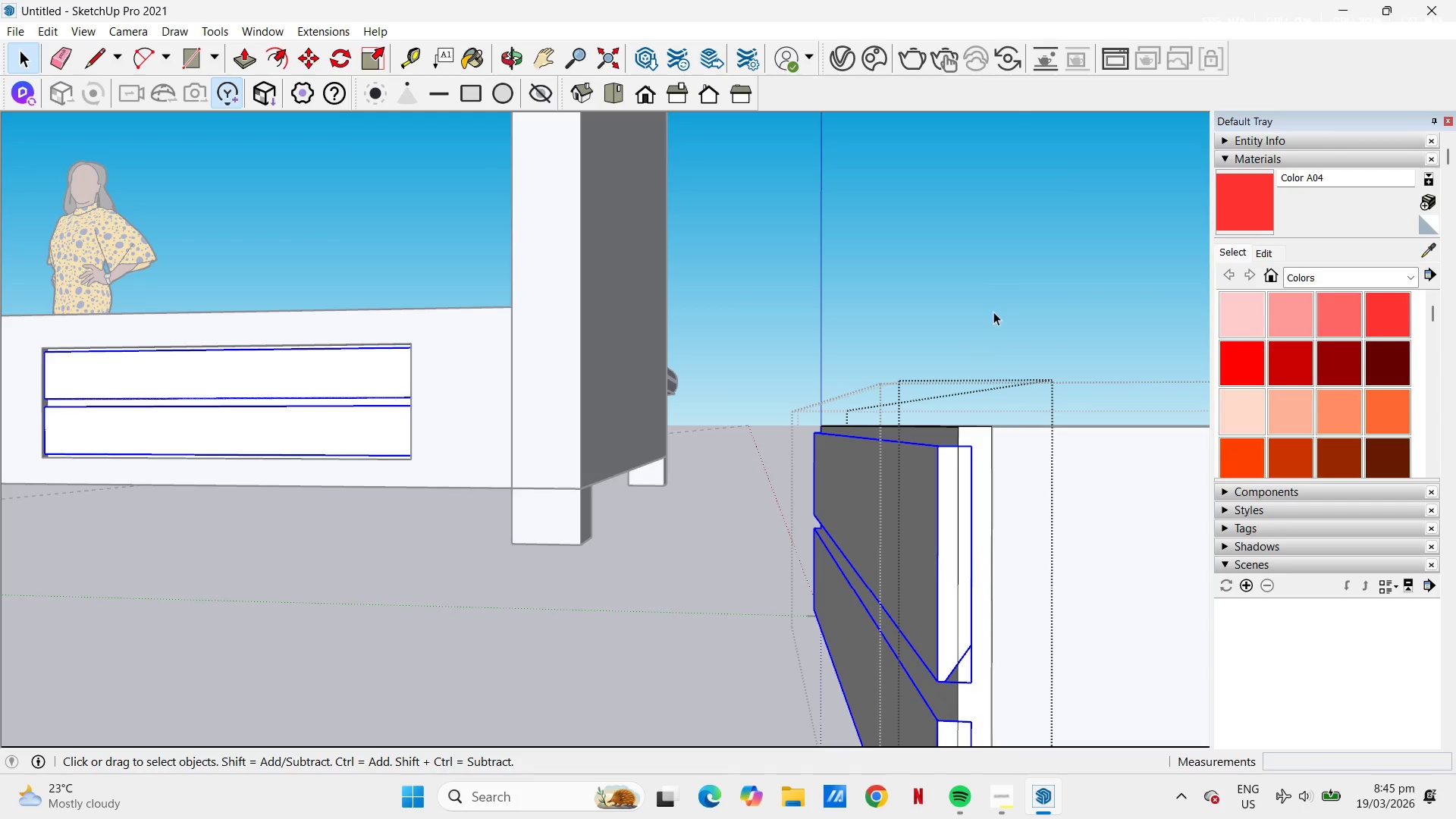 
left_click([996, 306])
 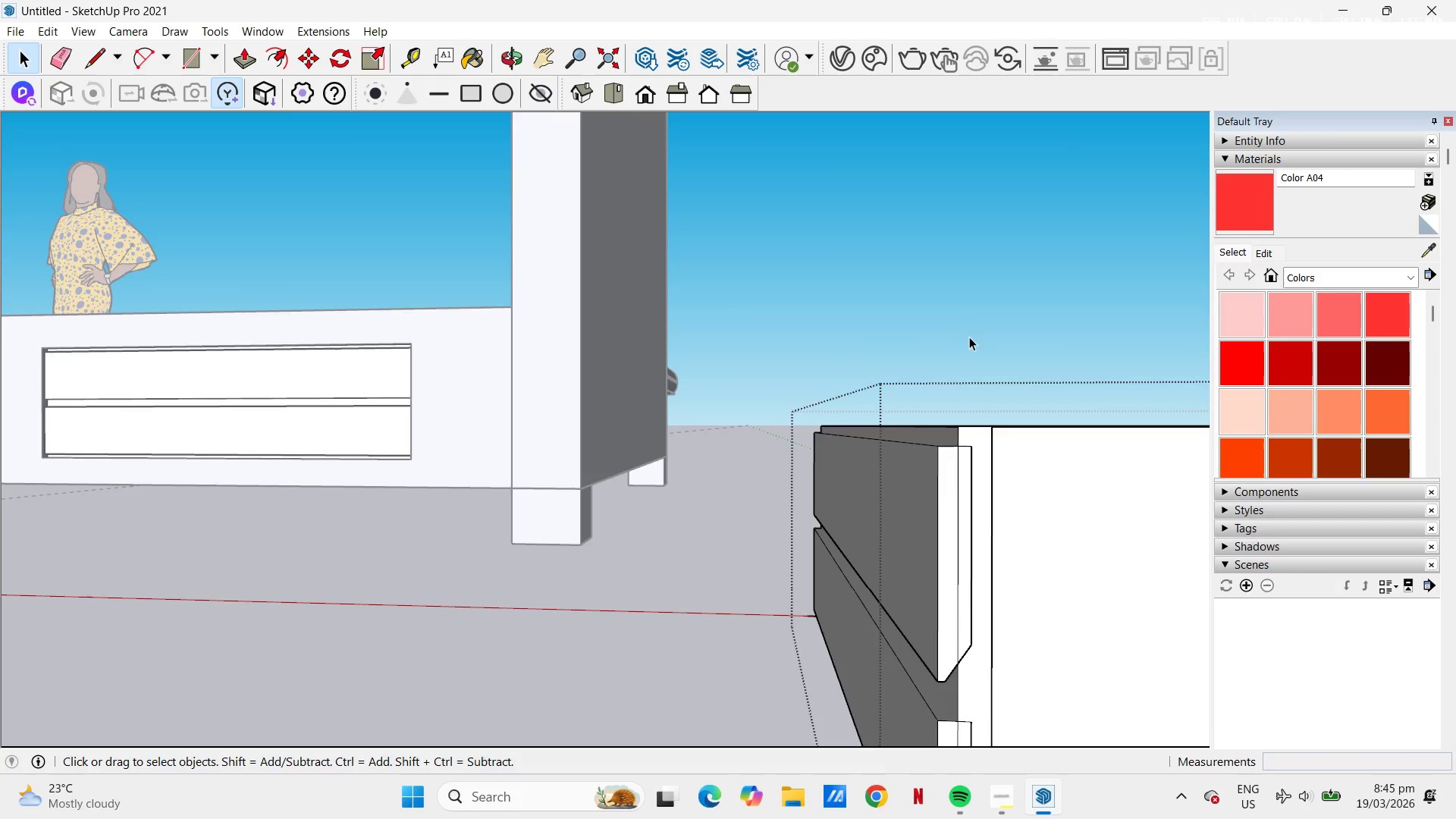 
scroll: coordinate [968, 324], scroll_direction: down, amount: 6.0
 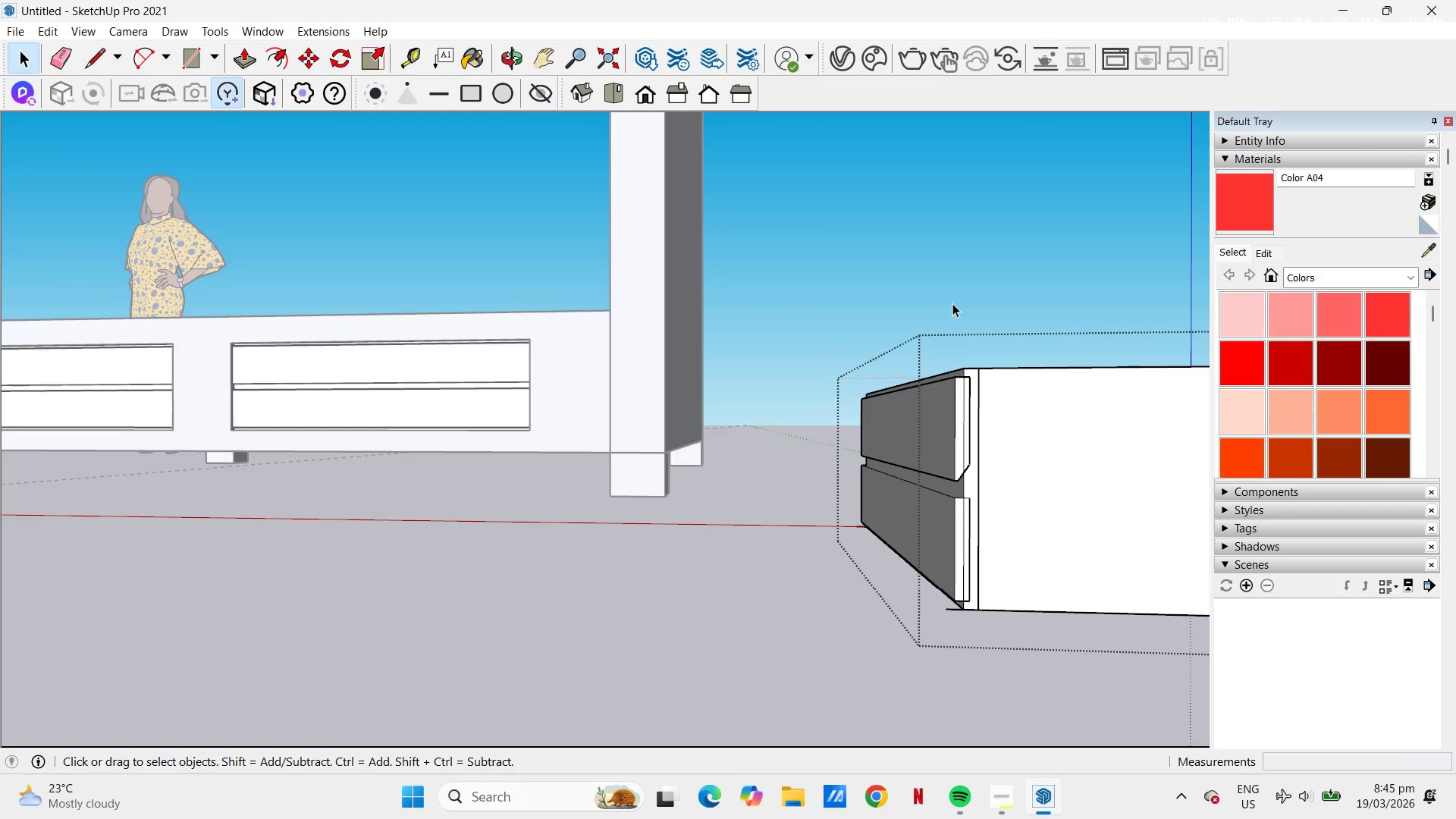 
key(Escape)
 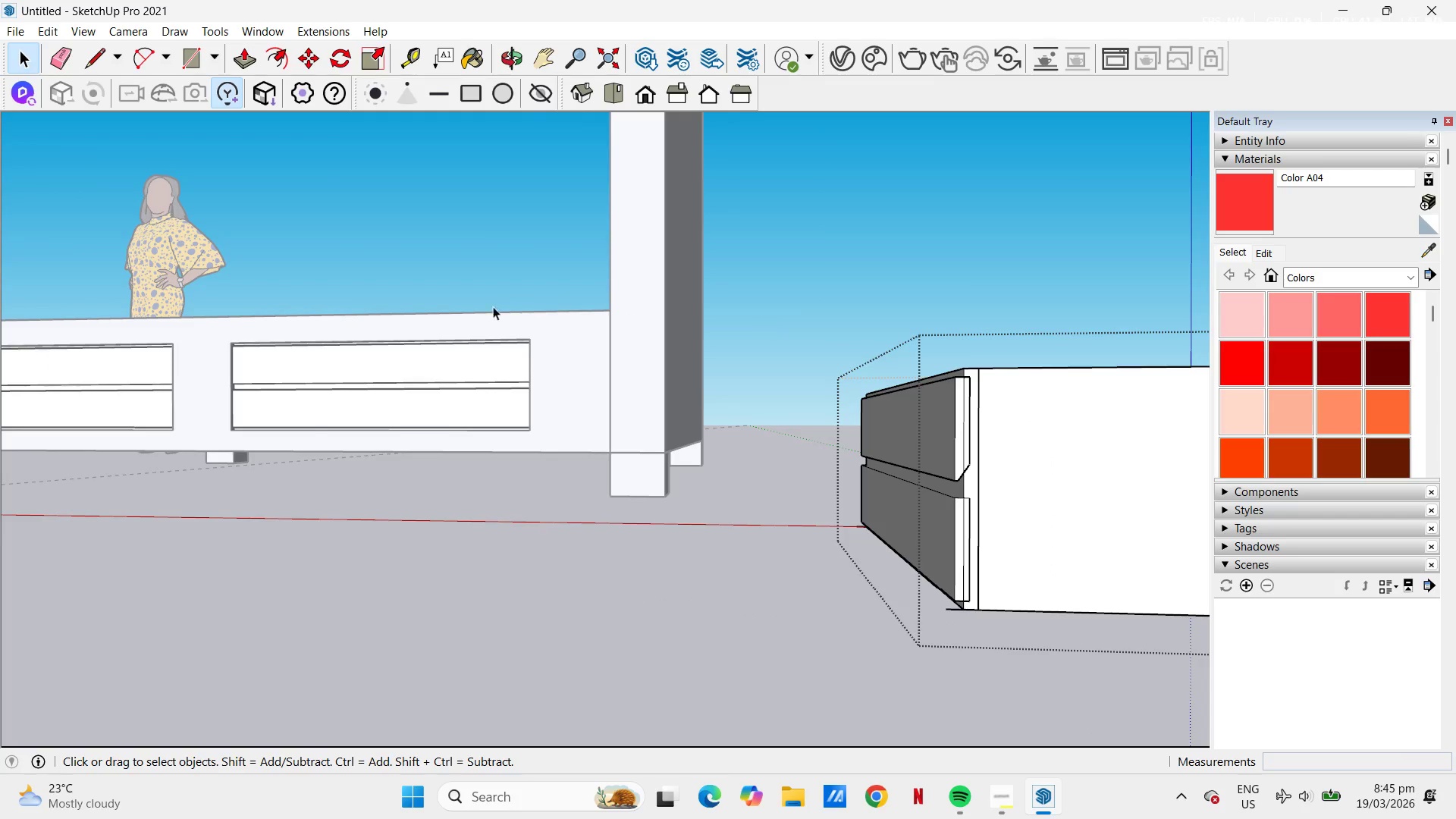 
scroll: coordinate [206, 369], scroll_direction: up, amount: 9.0
 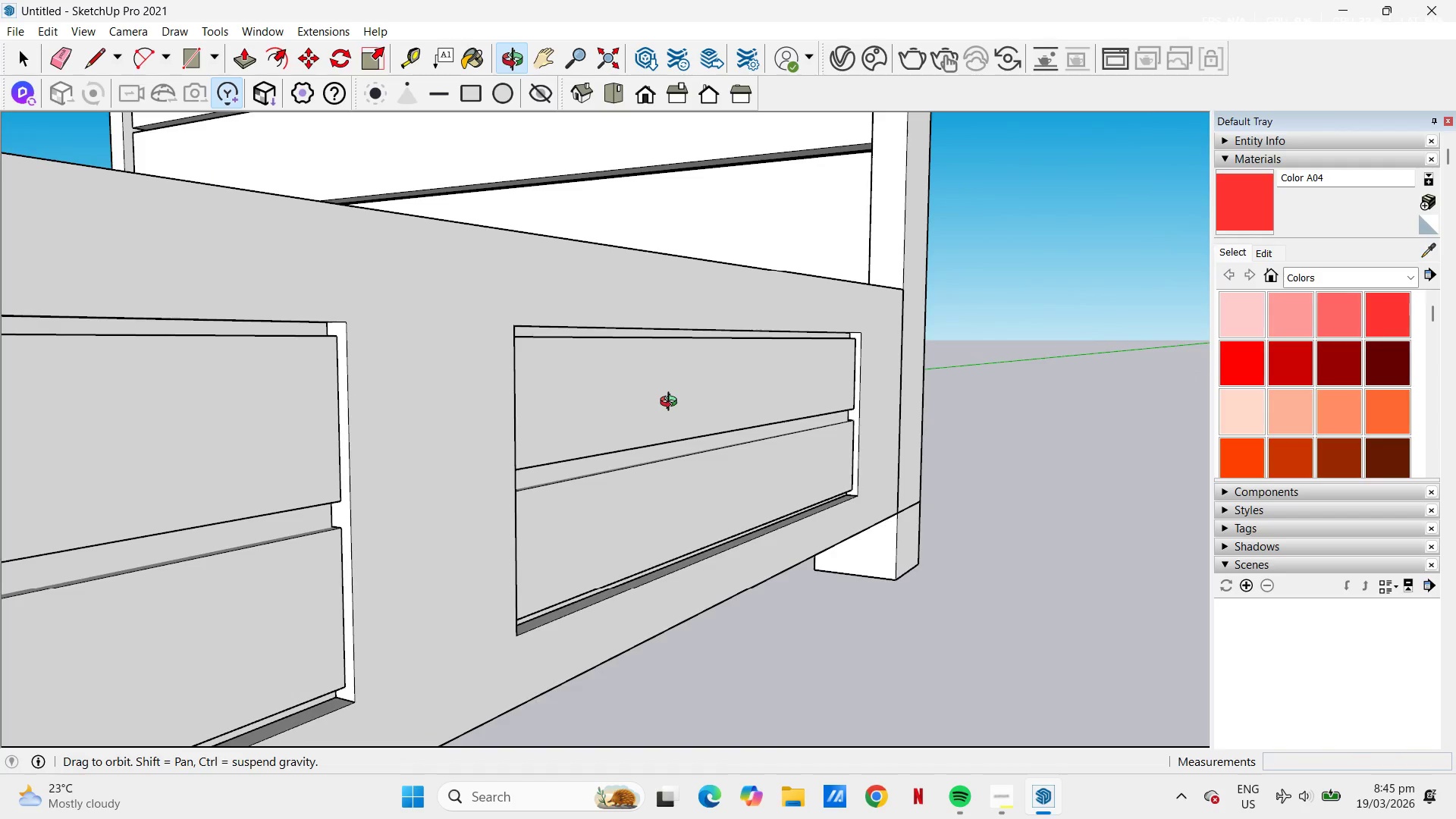 
scroll: coordinate [595, 373], scroll_direction: down, amount: 6.0
 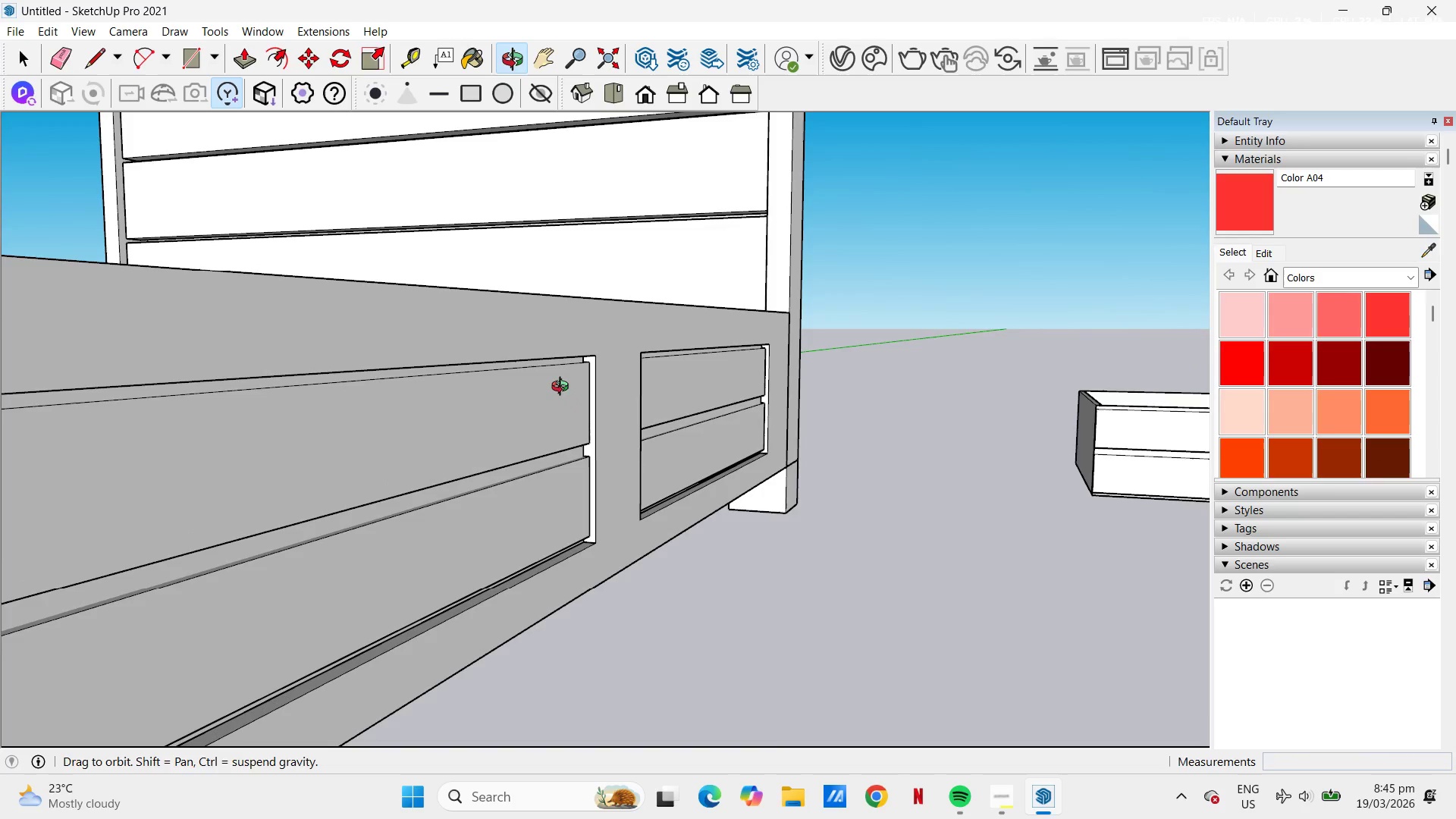 
left_click([588, 381])
 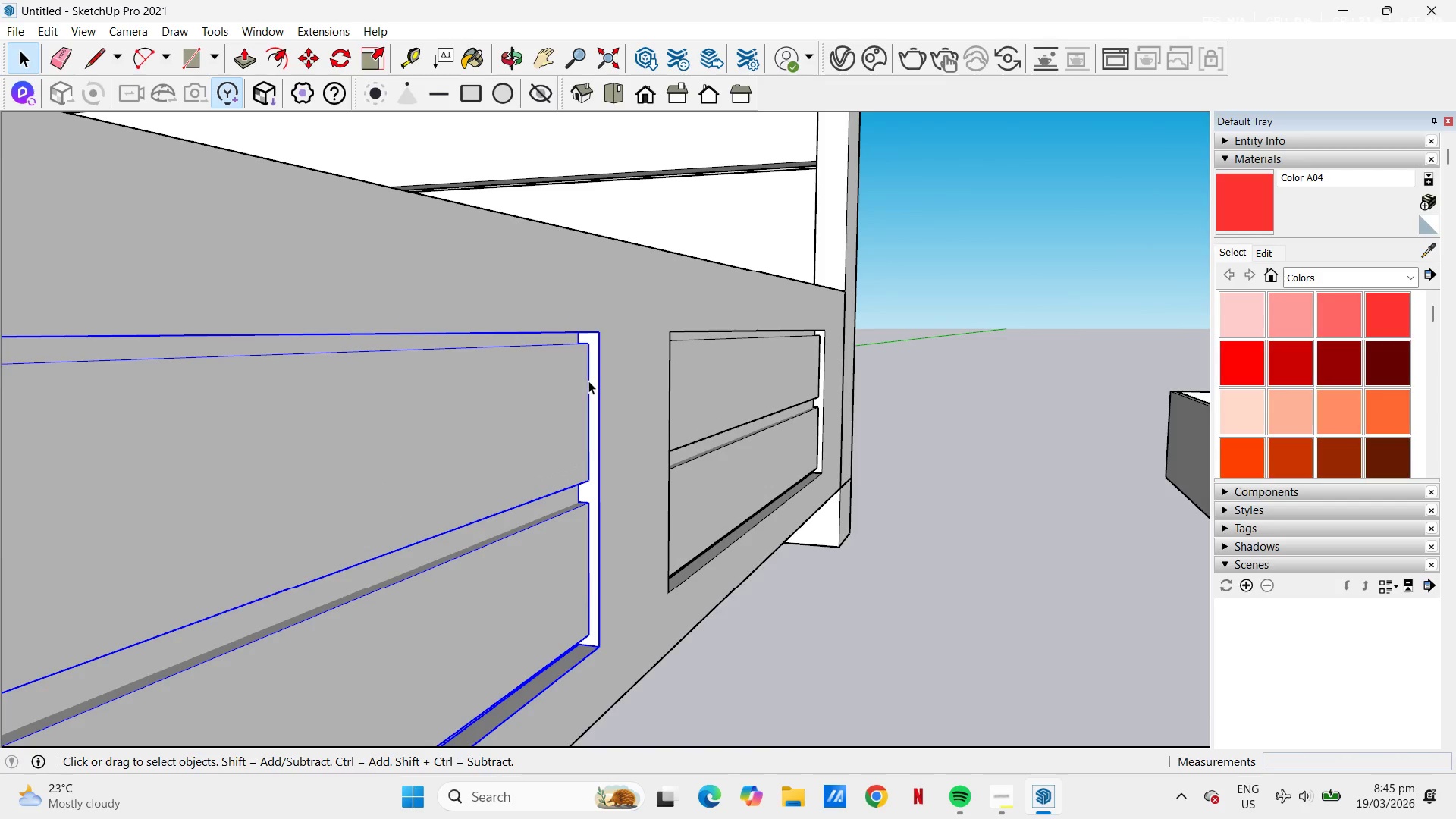 
scroll: coordinate [591, 390], scroll_direction: up, amount: 4.0
 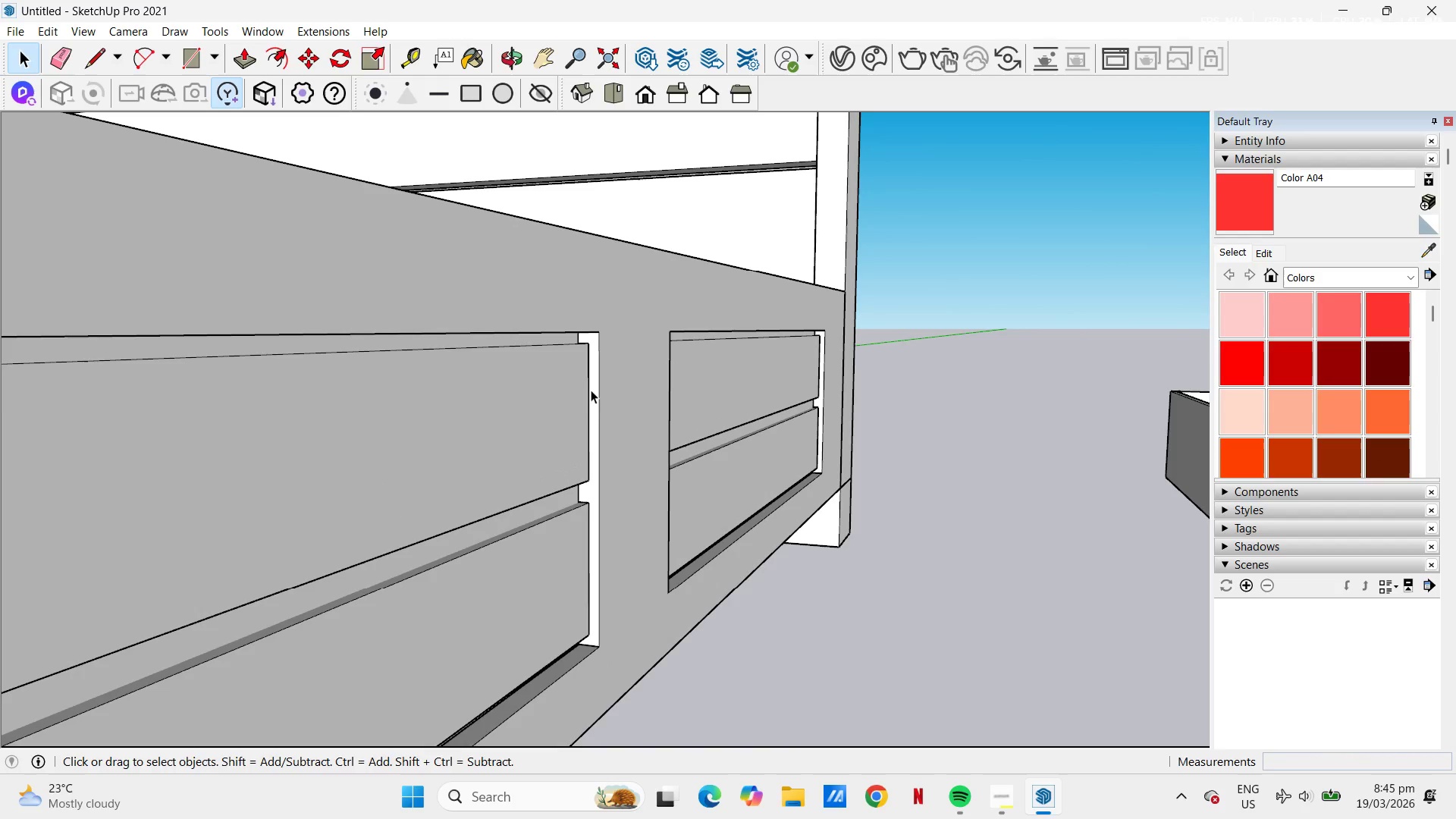 
key(M)
 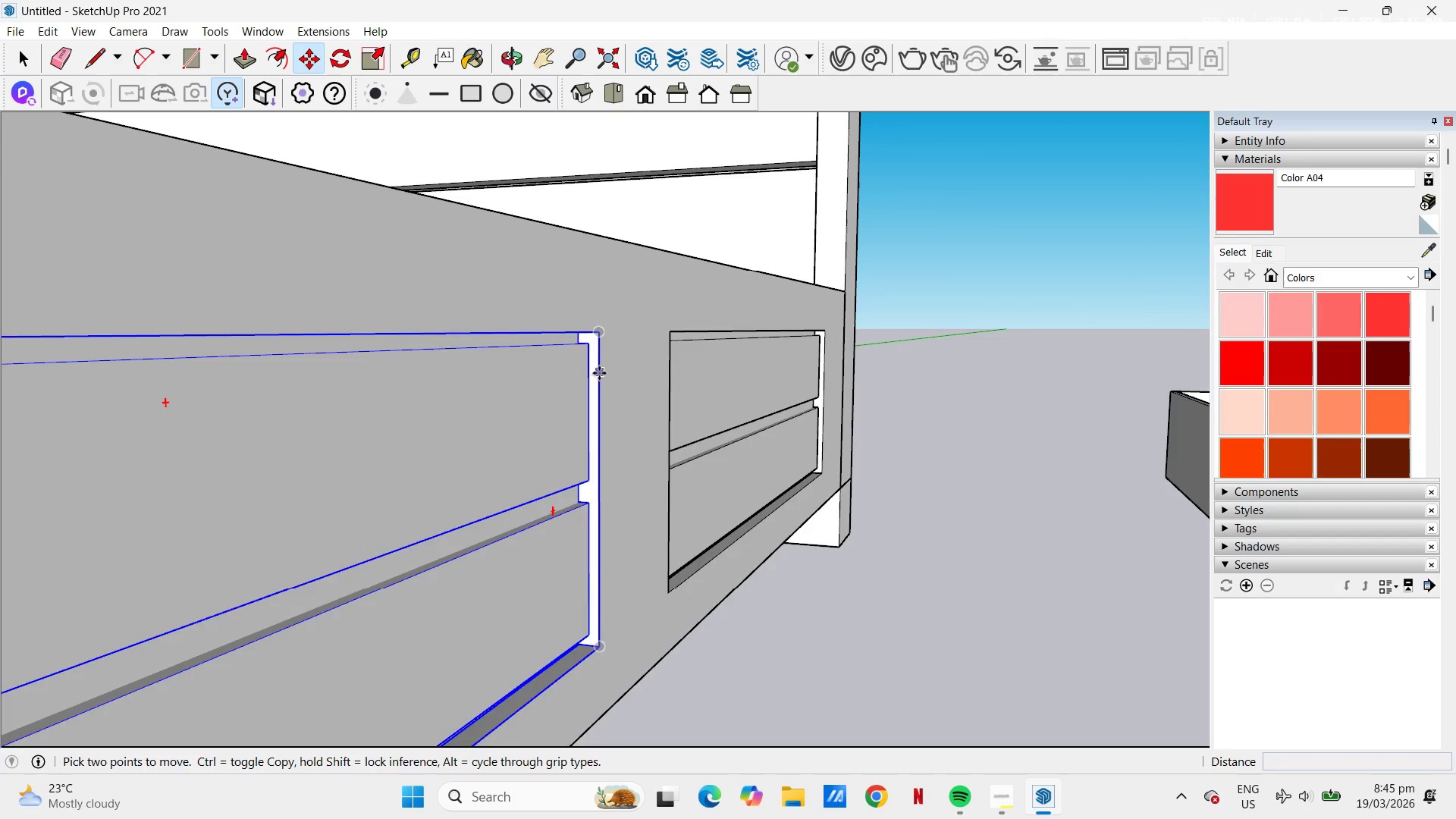 
scroll: coordinate [599, 372], scroll_direction: up, amount: 1.0
 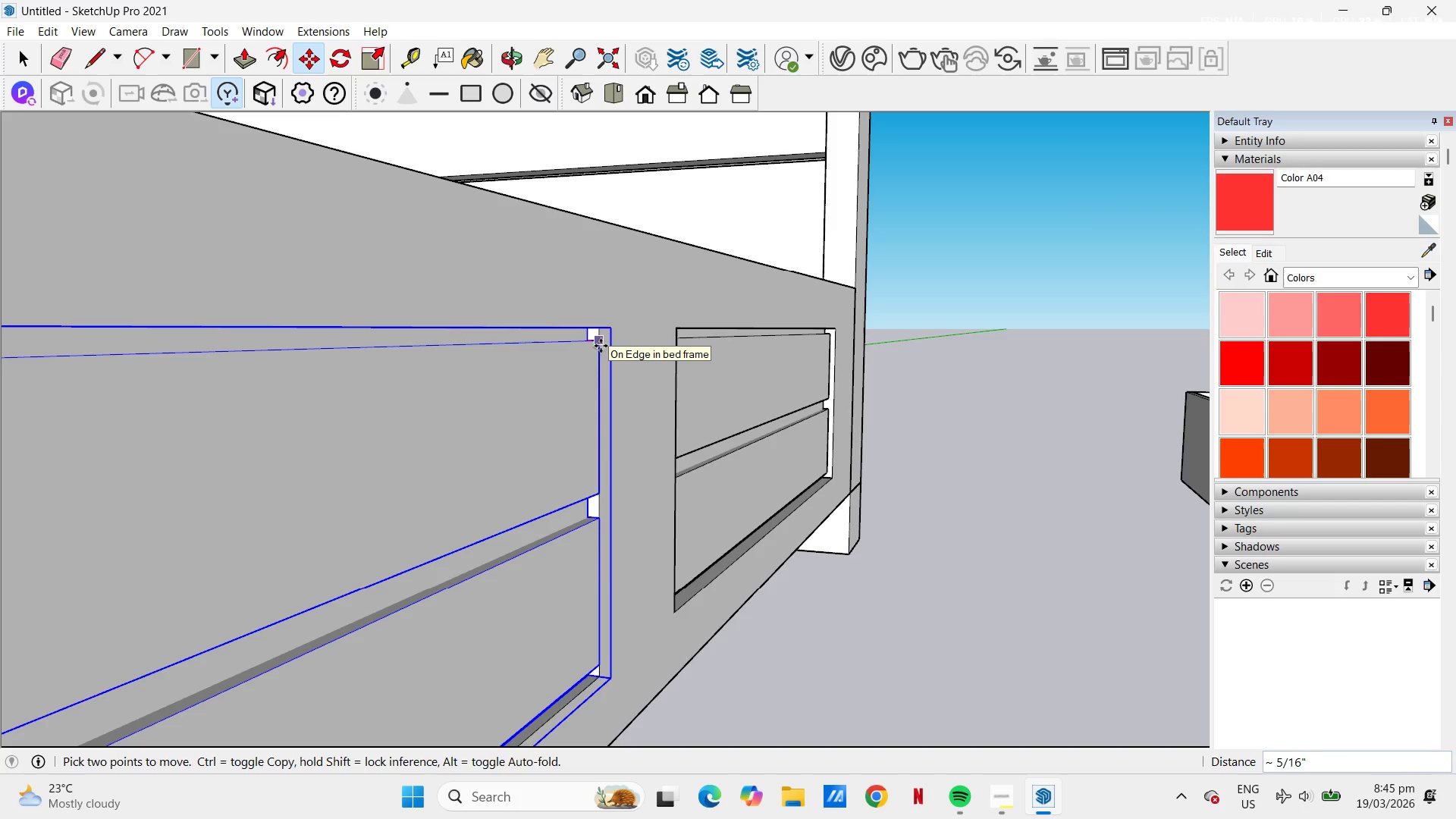 
key(Control+Z)
 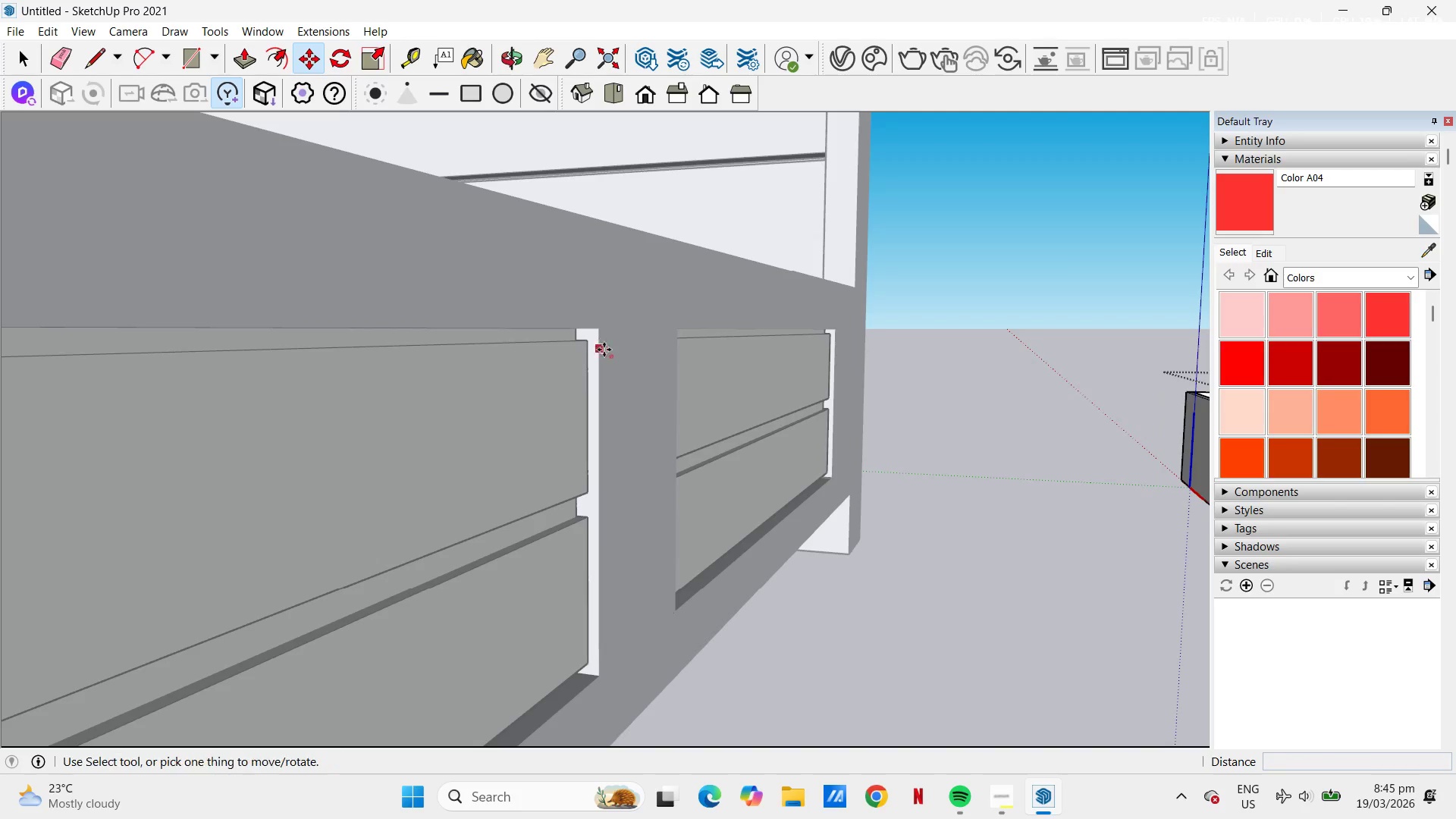 
scroll: coordinate [675, 356], scroll_direction: down, amount: 6.0
 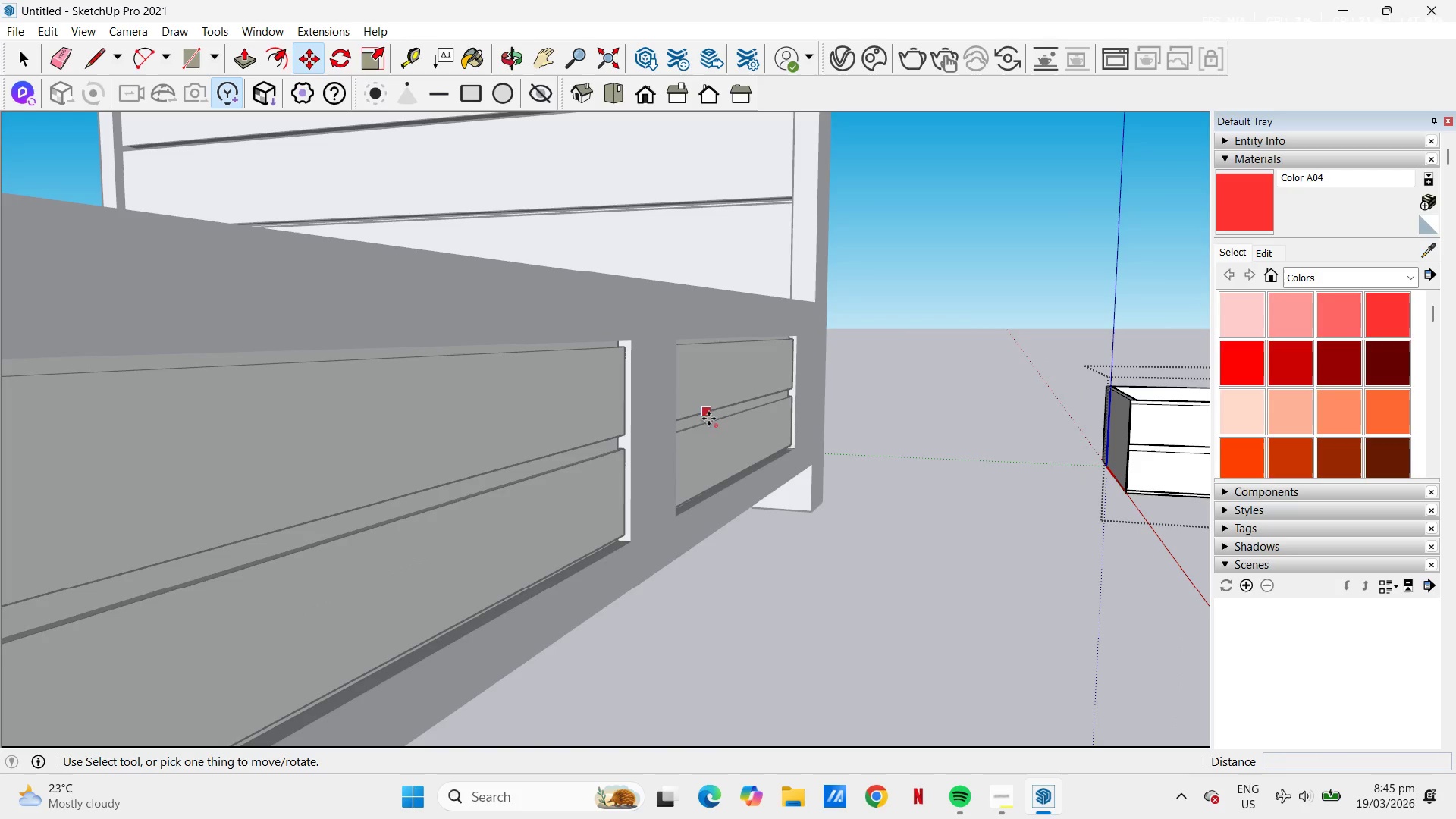 
key(H)
 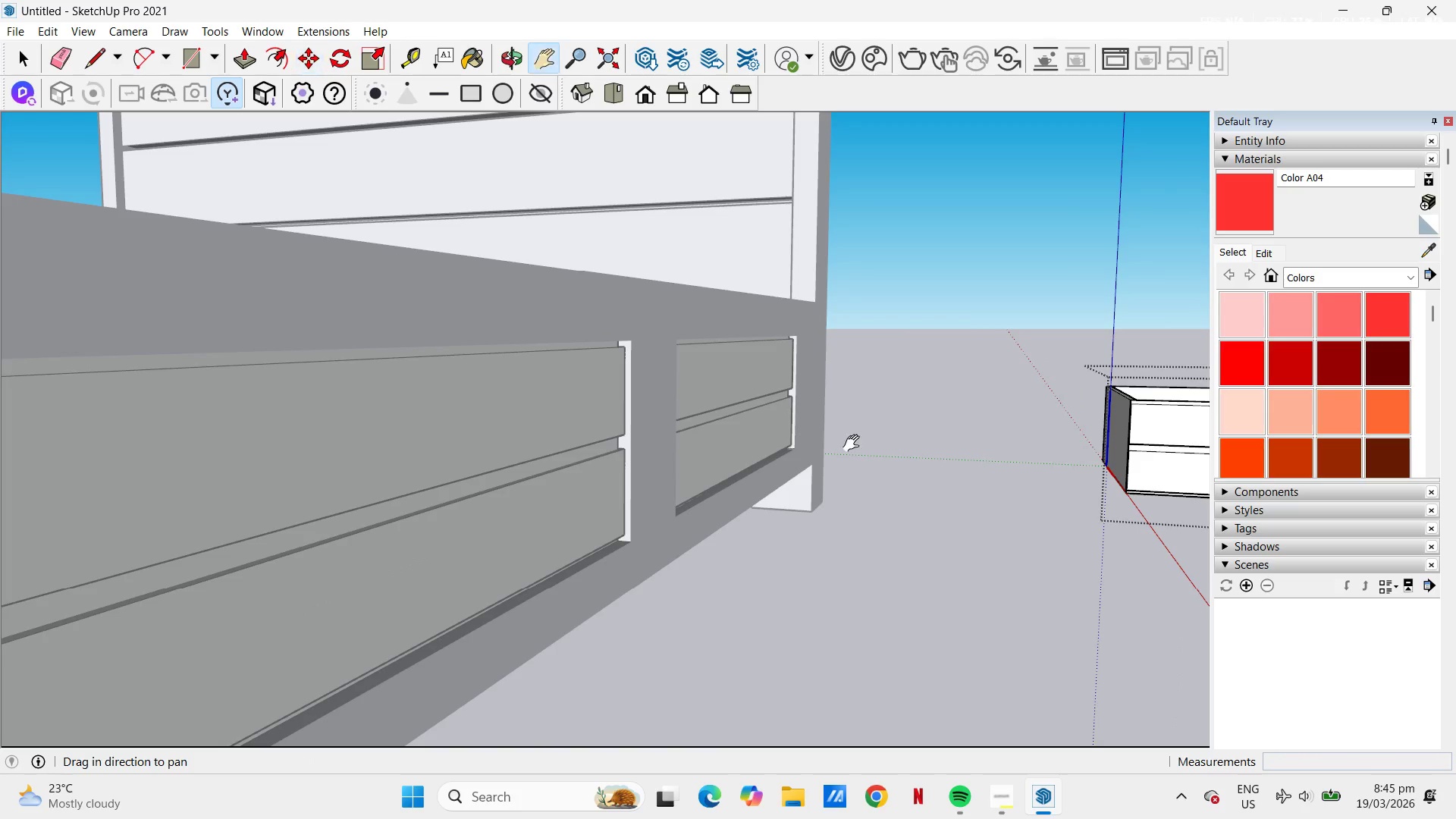 
left_click_drag(start_coordinate=[859, 440], to_coordinate=[515, 444])
 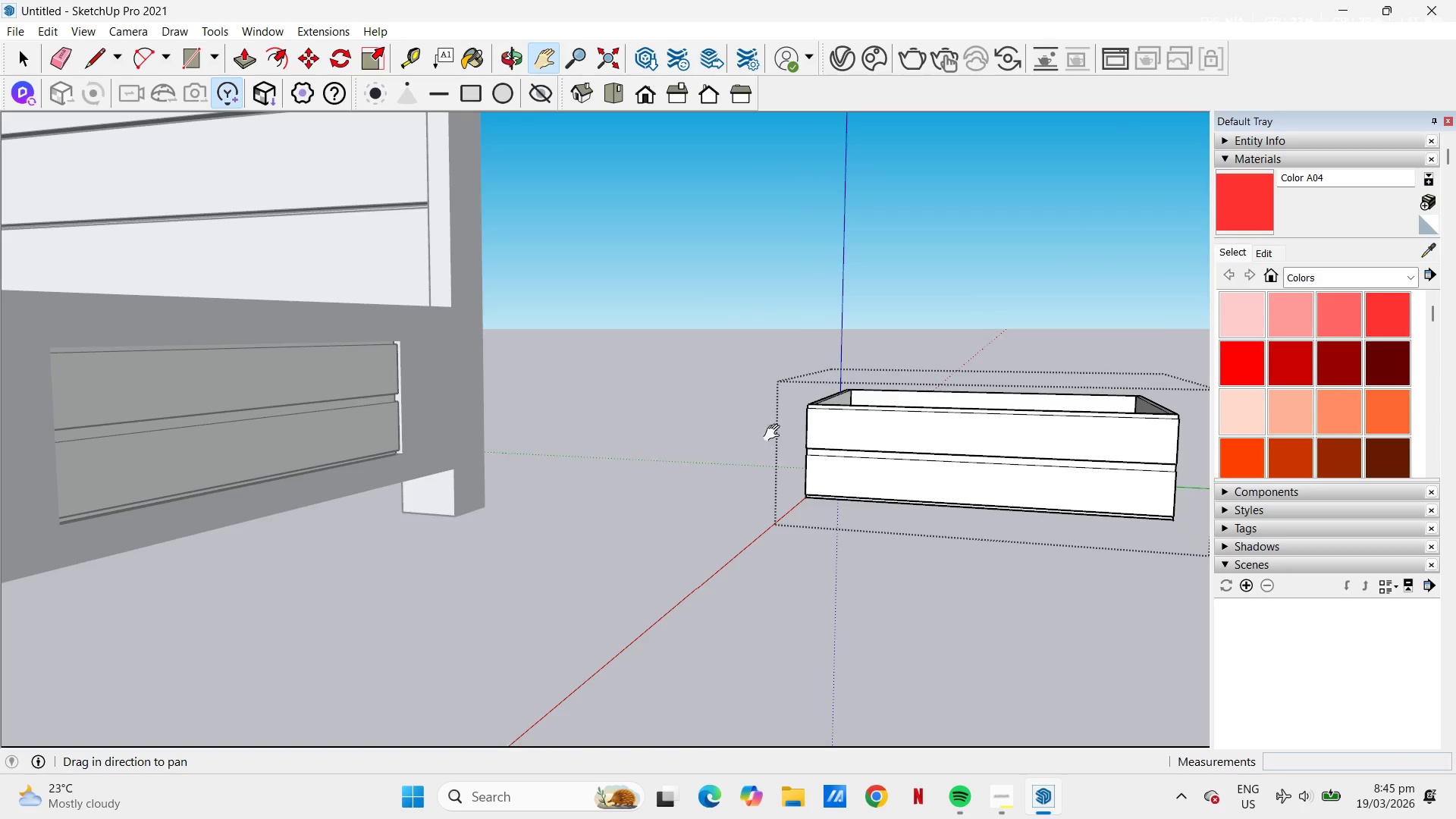 
scroll: coordinate [1035, 479], scroll_direction: up, amount: 4.0
 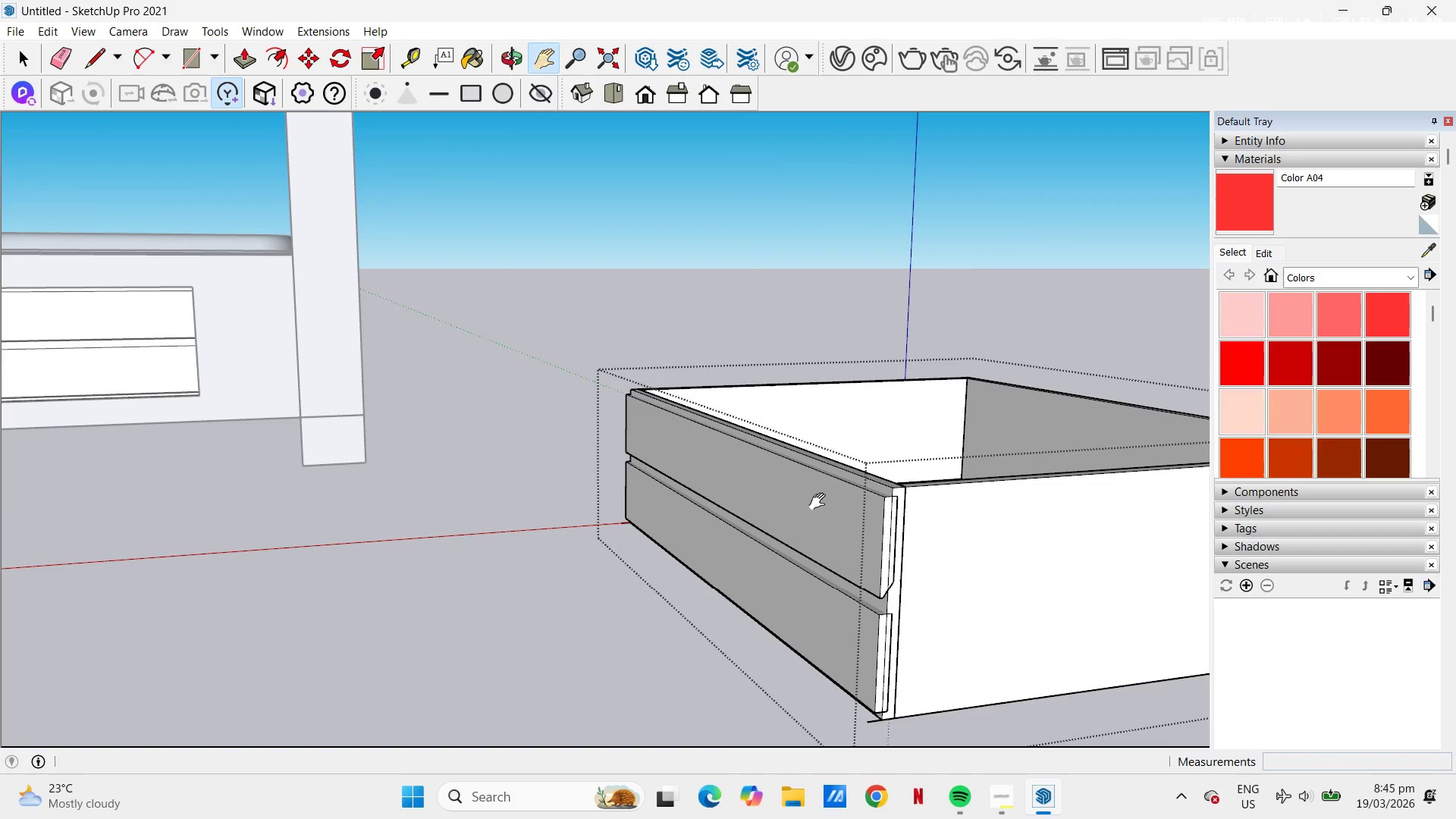 
key(Space)
 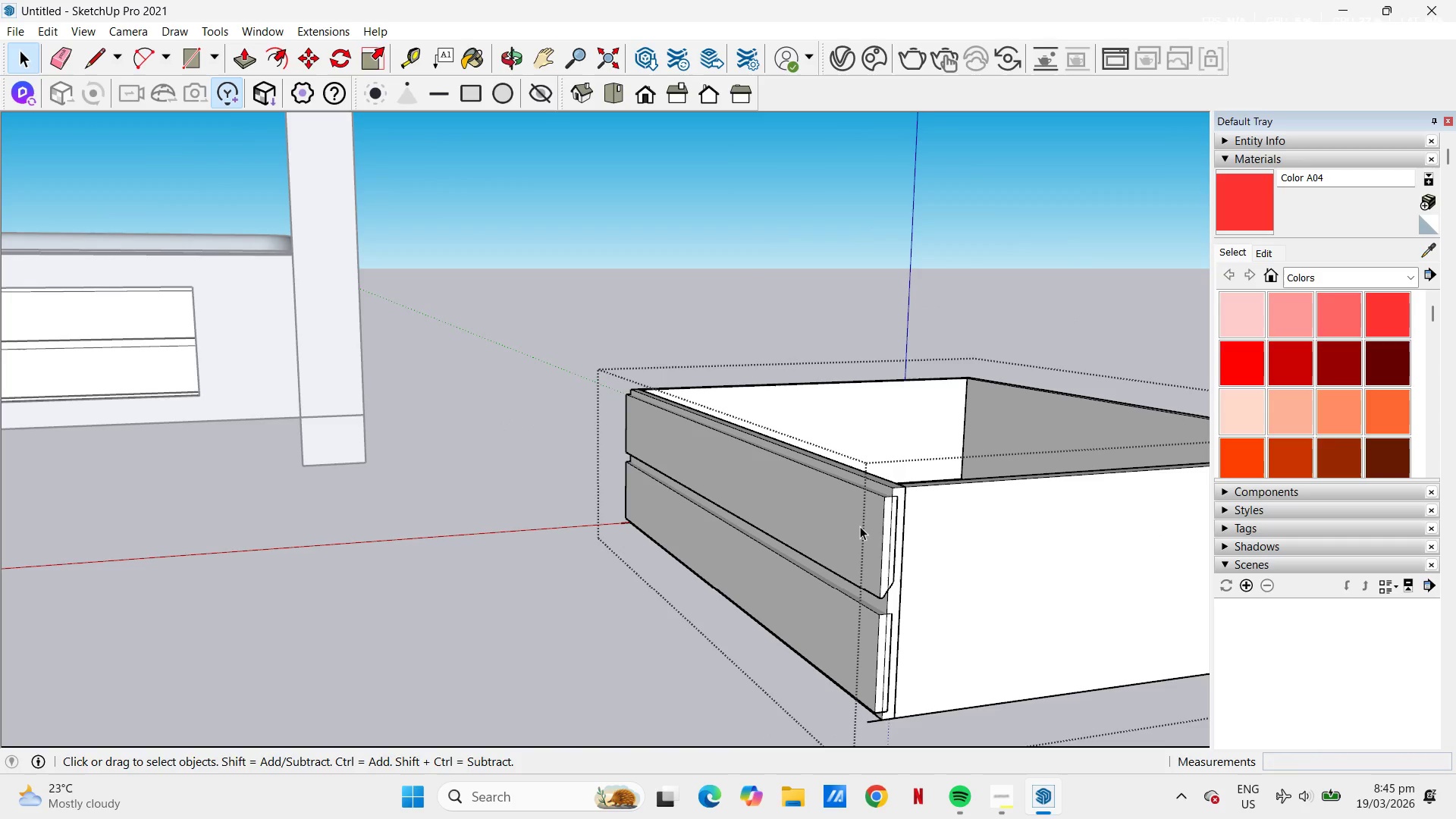 
key(Control+Z)
 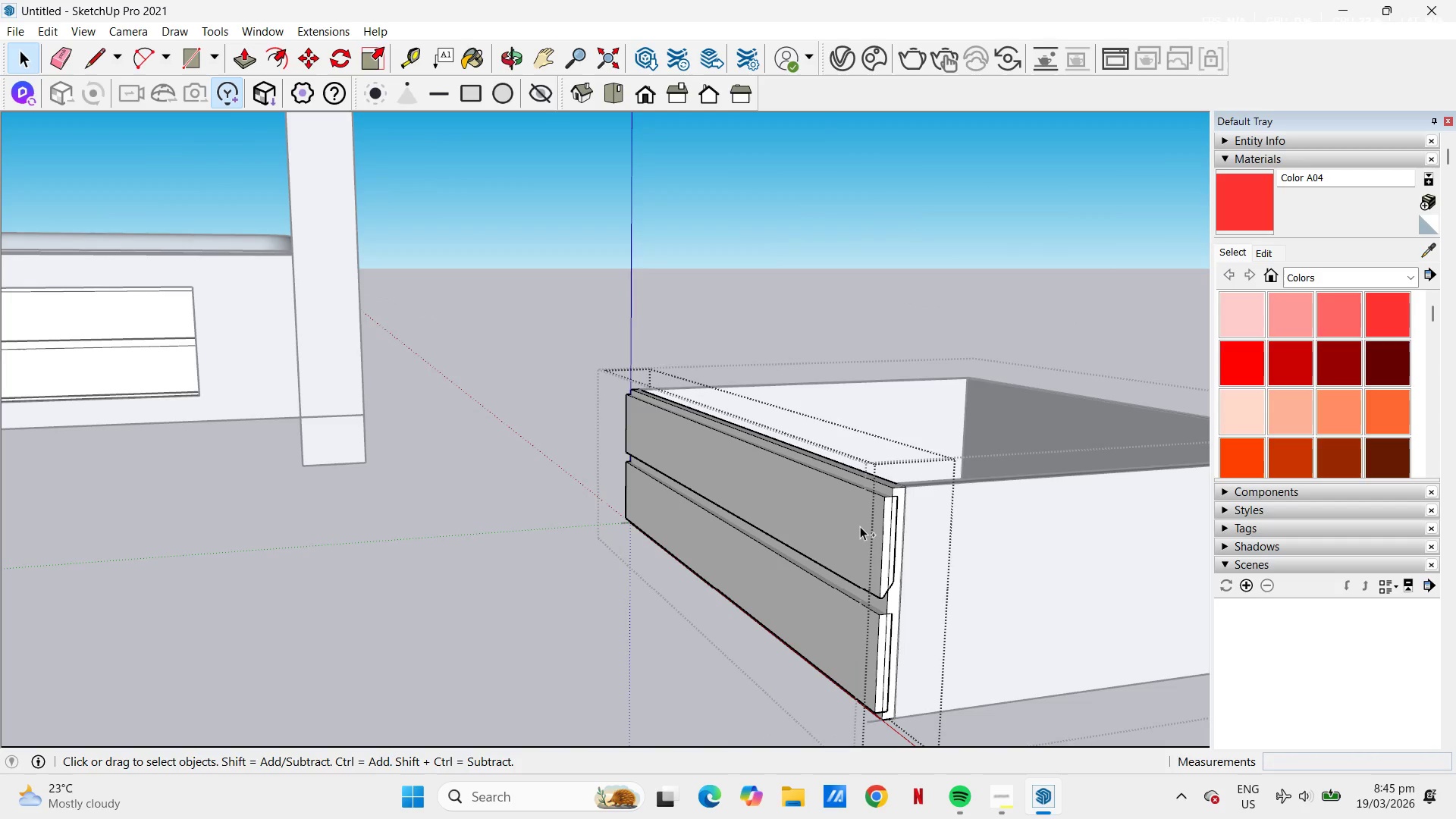 
key(Control+Z)
 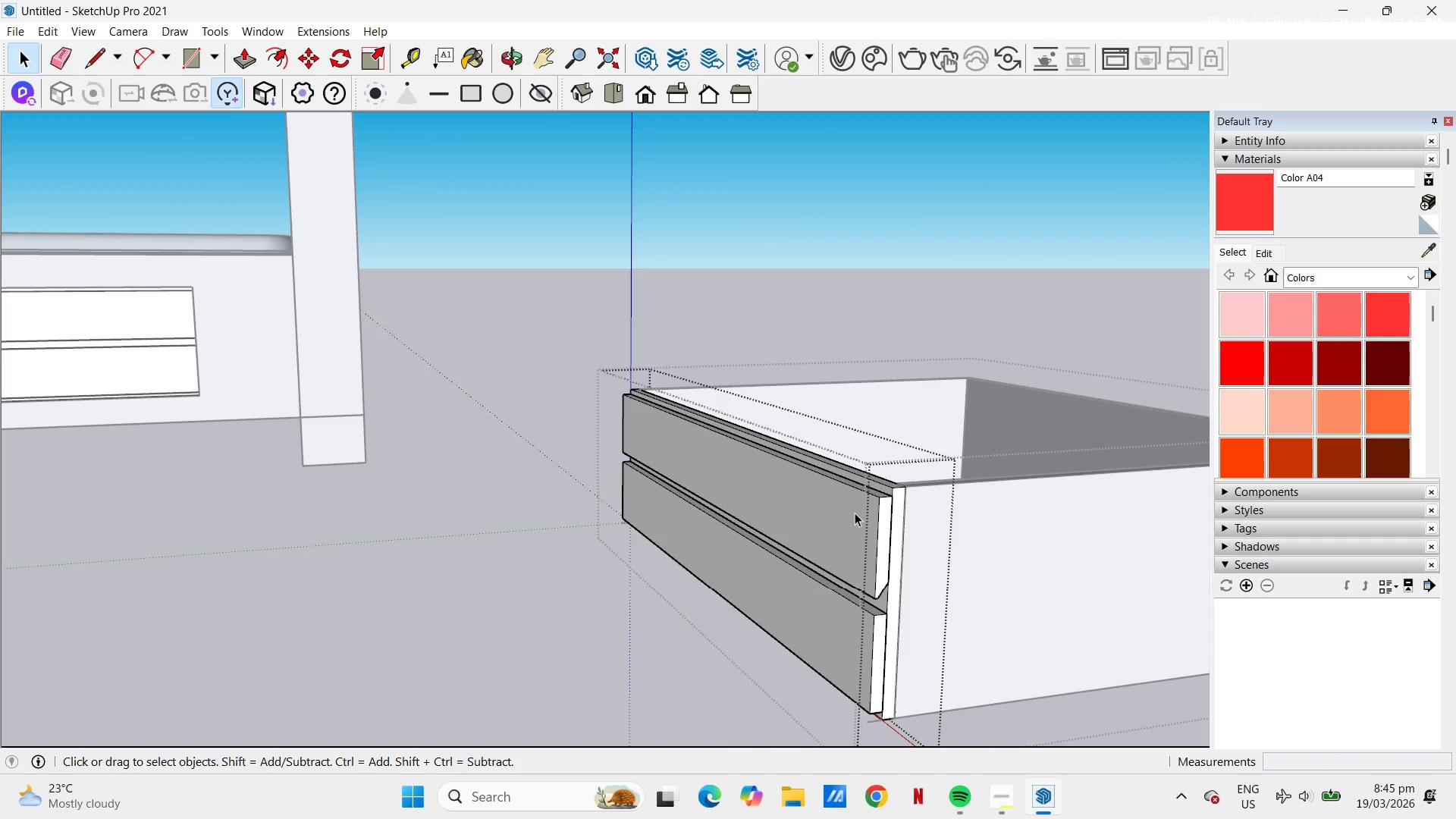 
key(Space)
 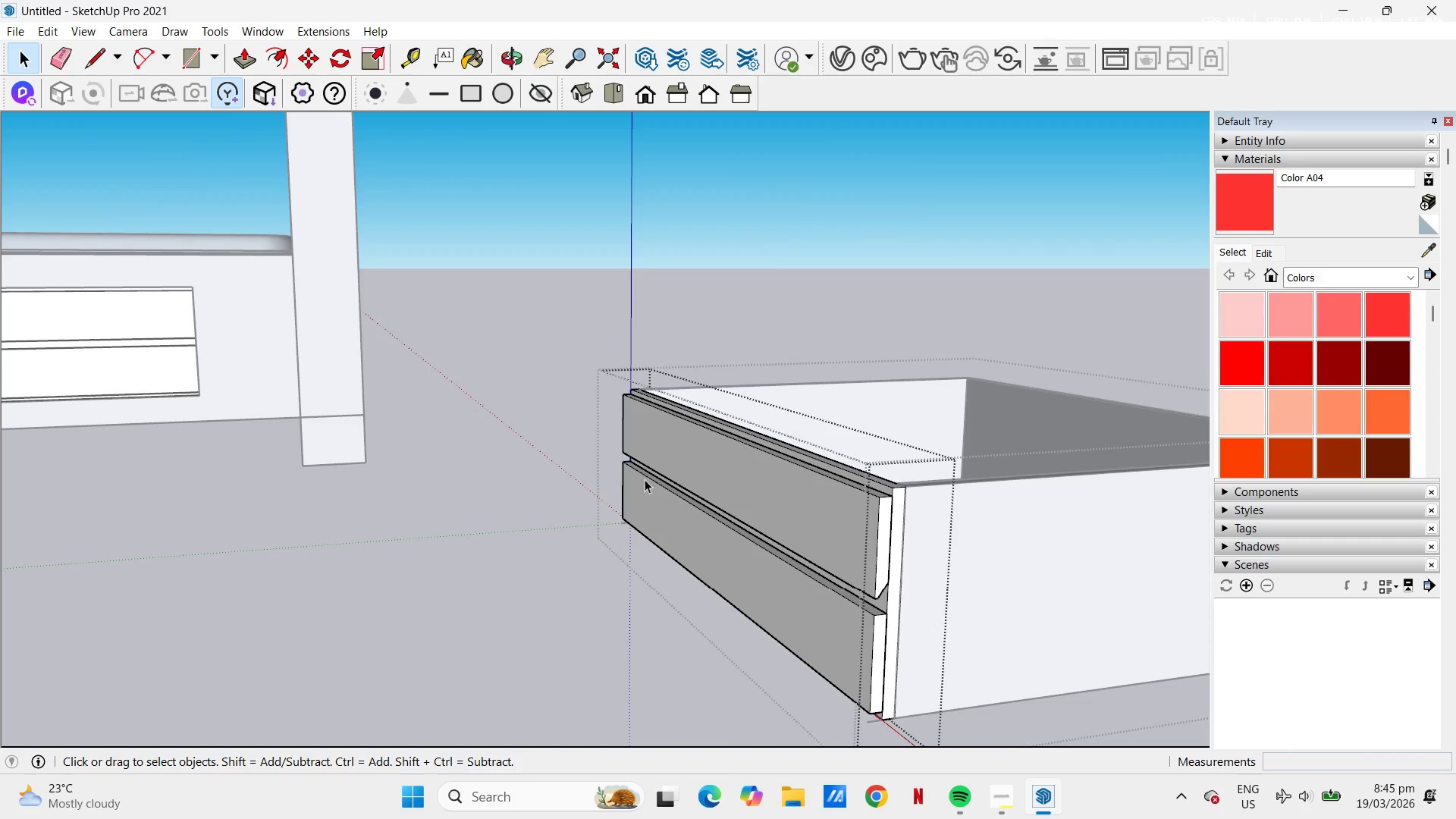 
left_click([544, 449])
 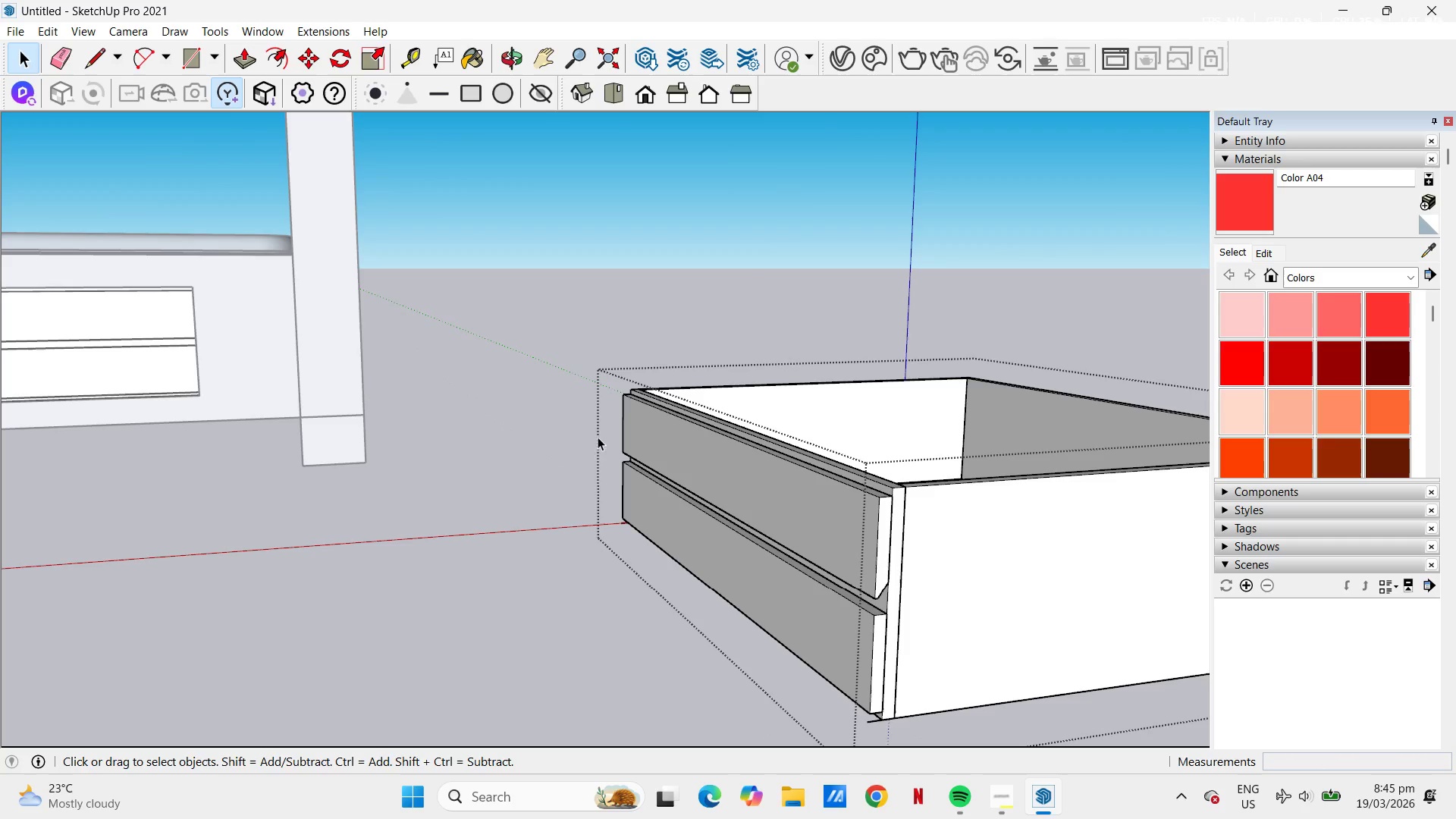 
left_click([537, 413])
 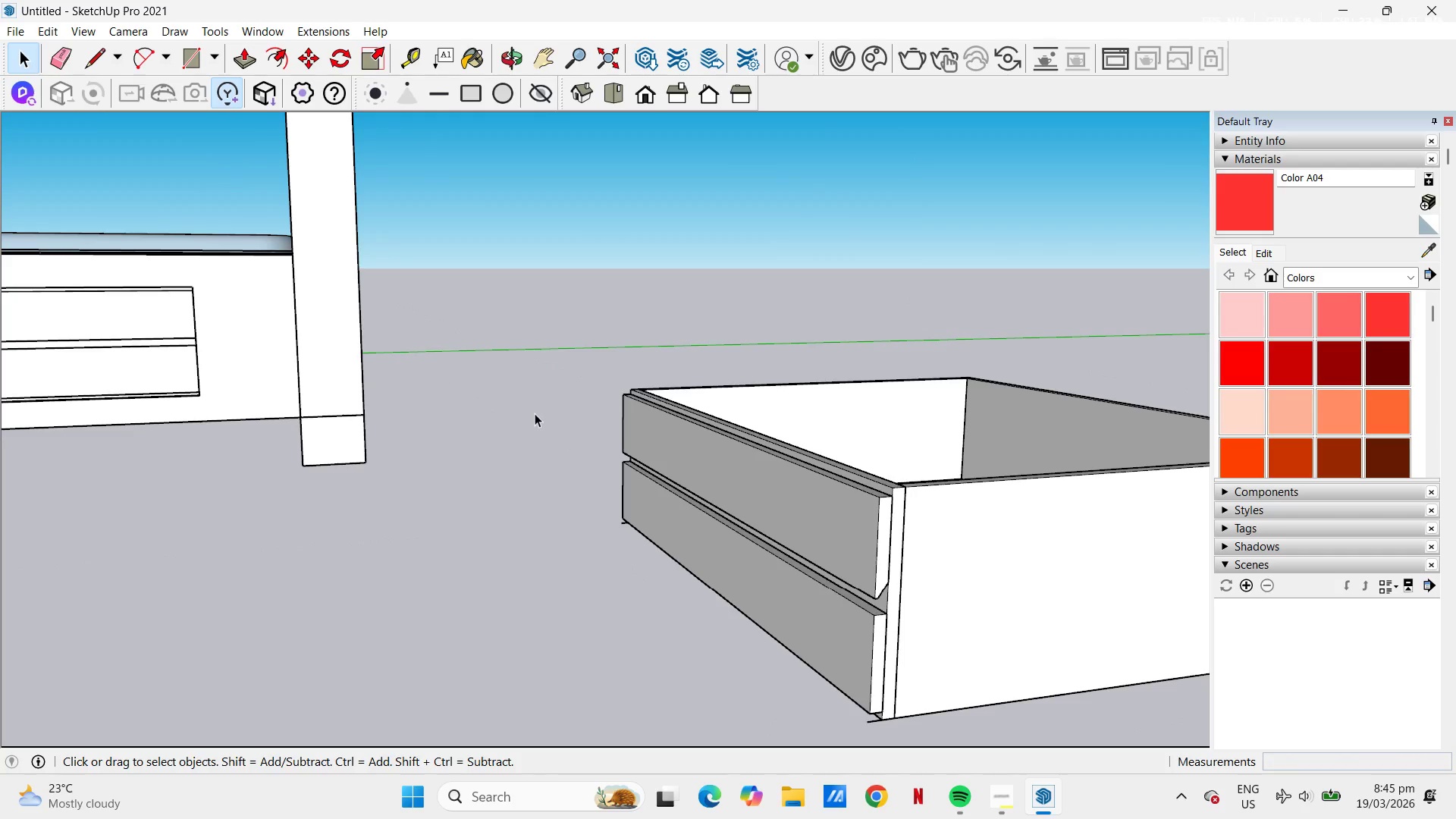 
scroll: coordinate [761, 494], scroll_direction: down, amount: 9.0
 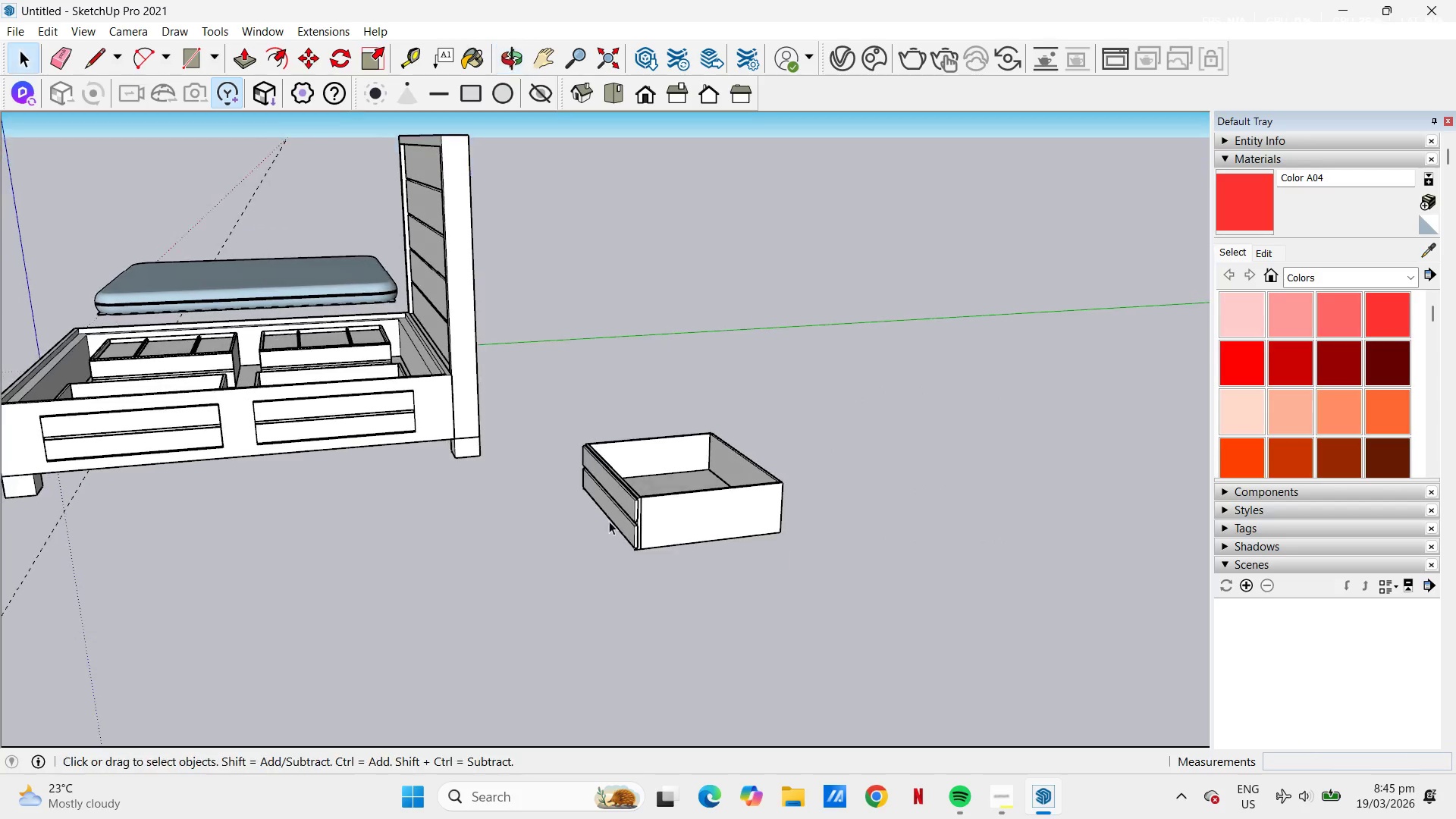 
left_click([848, 406])
 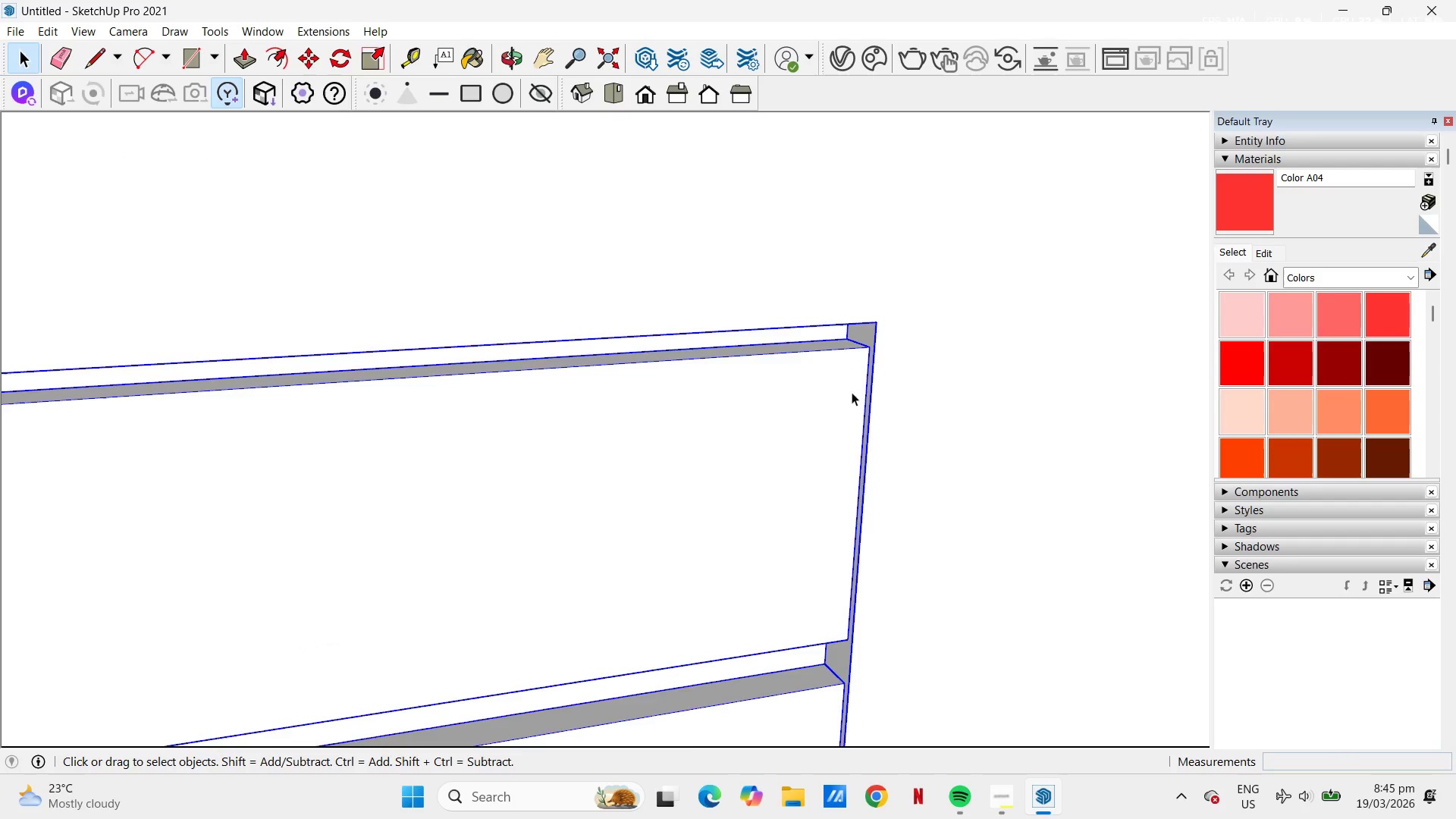 
scroll: coordinate [833, 425], scroll_direction: up, amount: 29.0
 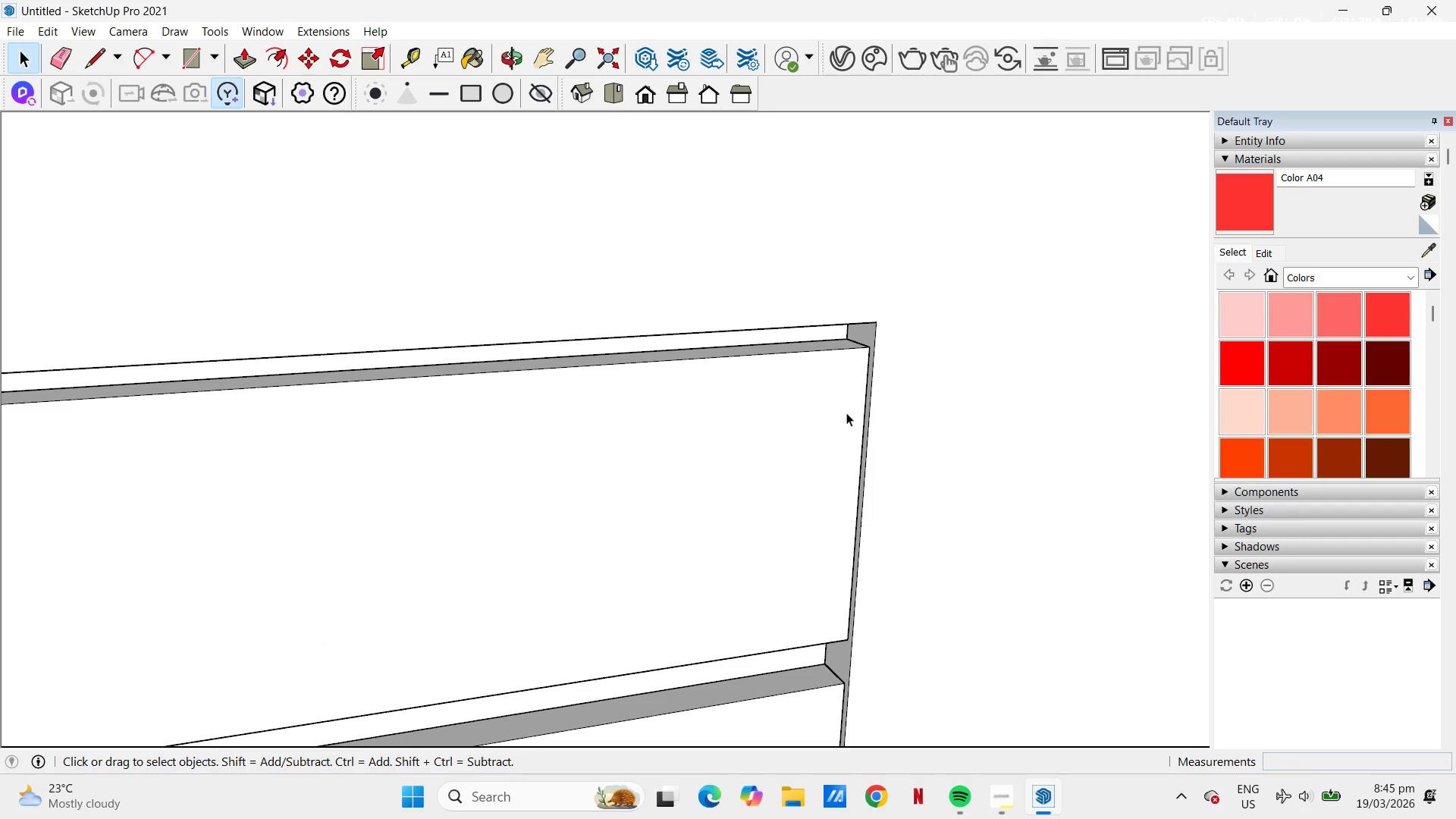 
key(M)
 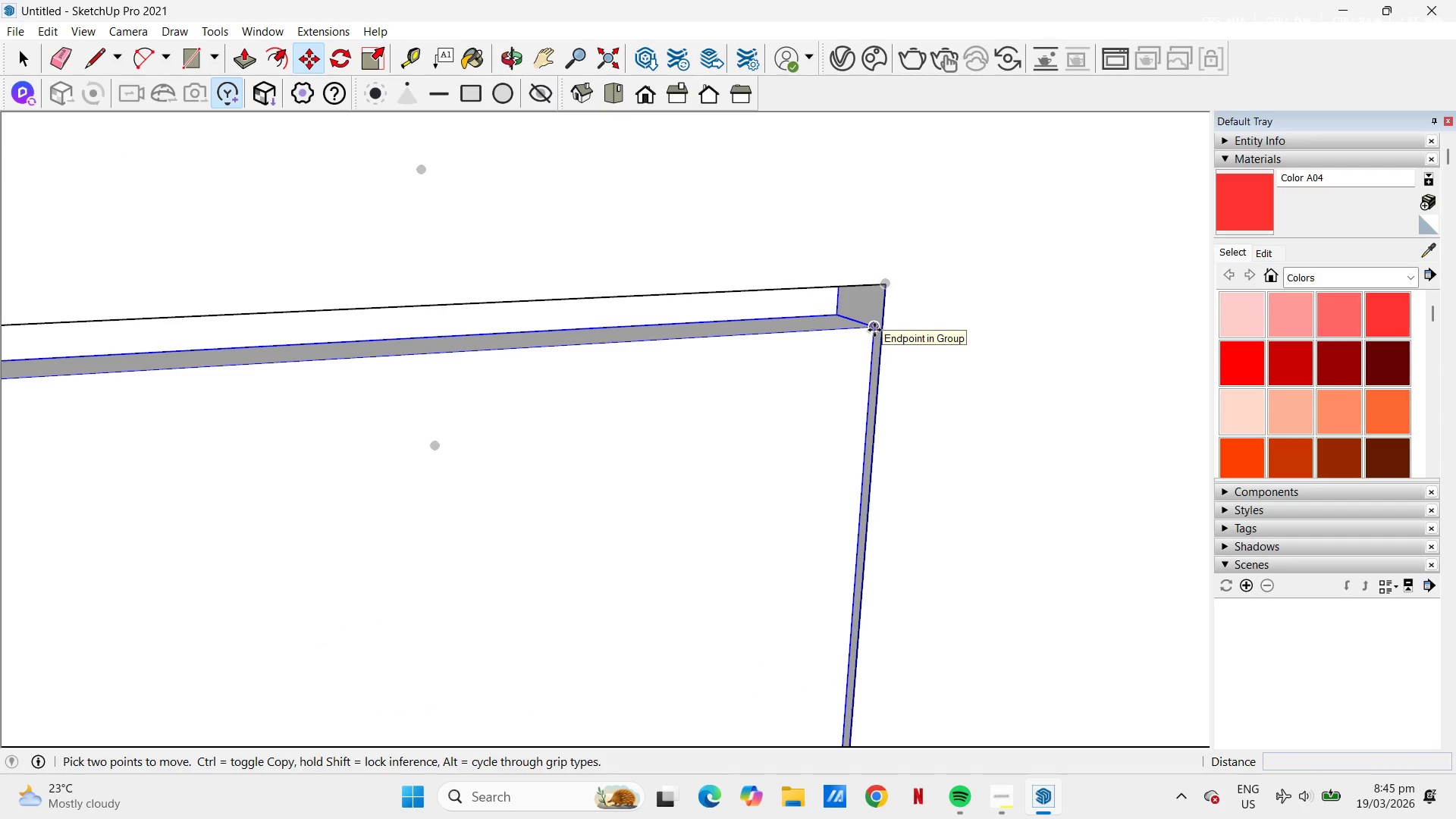 
scroll: coordinate [863, 378], scroll_direction: up, amount: 5.0
 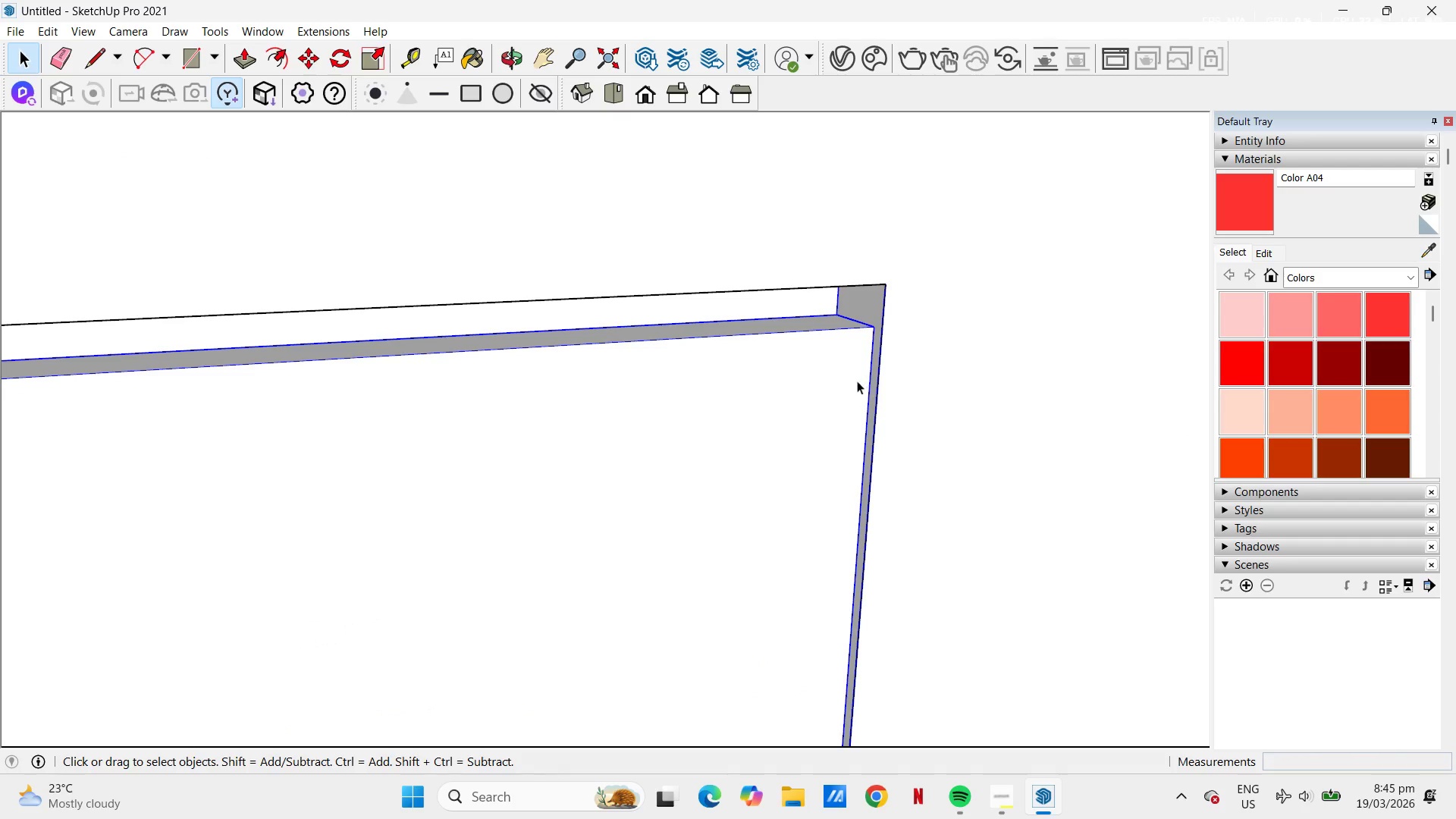 
left_click([874, 330])
 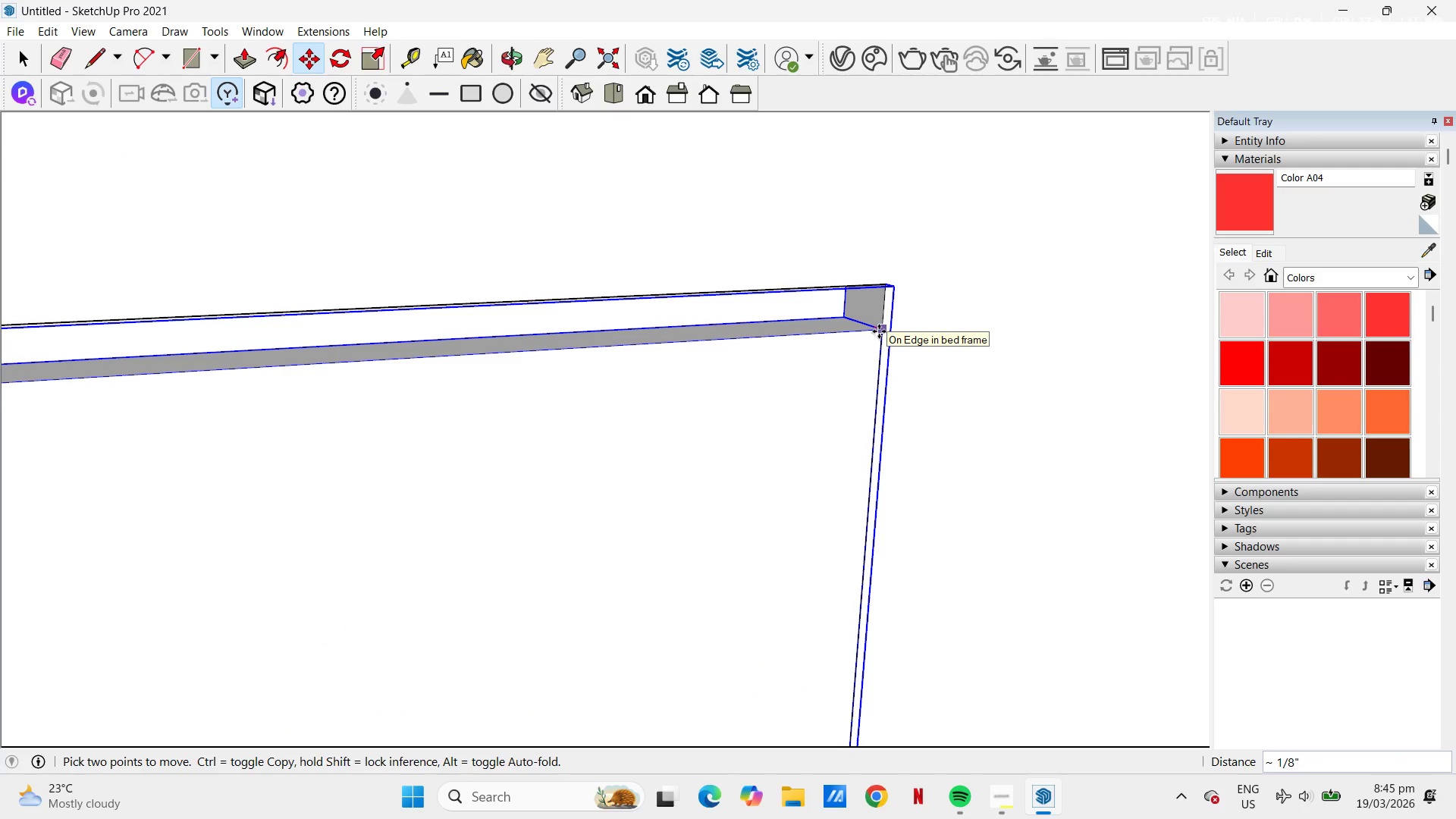 
key(Escape)
 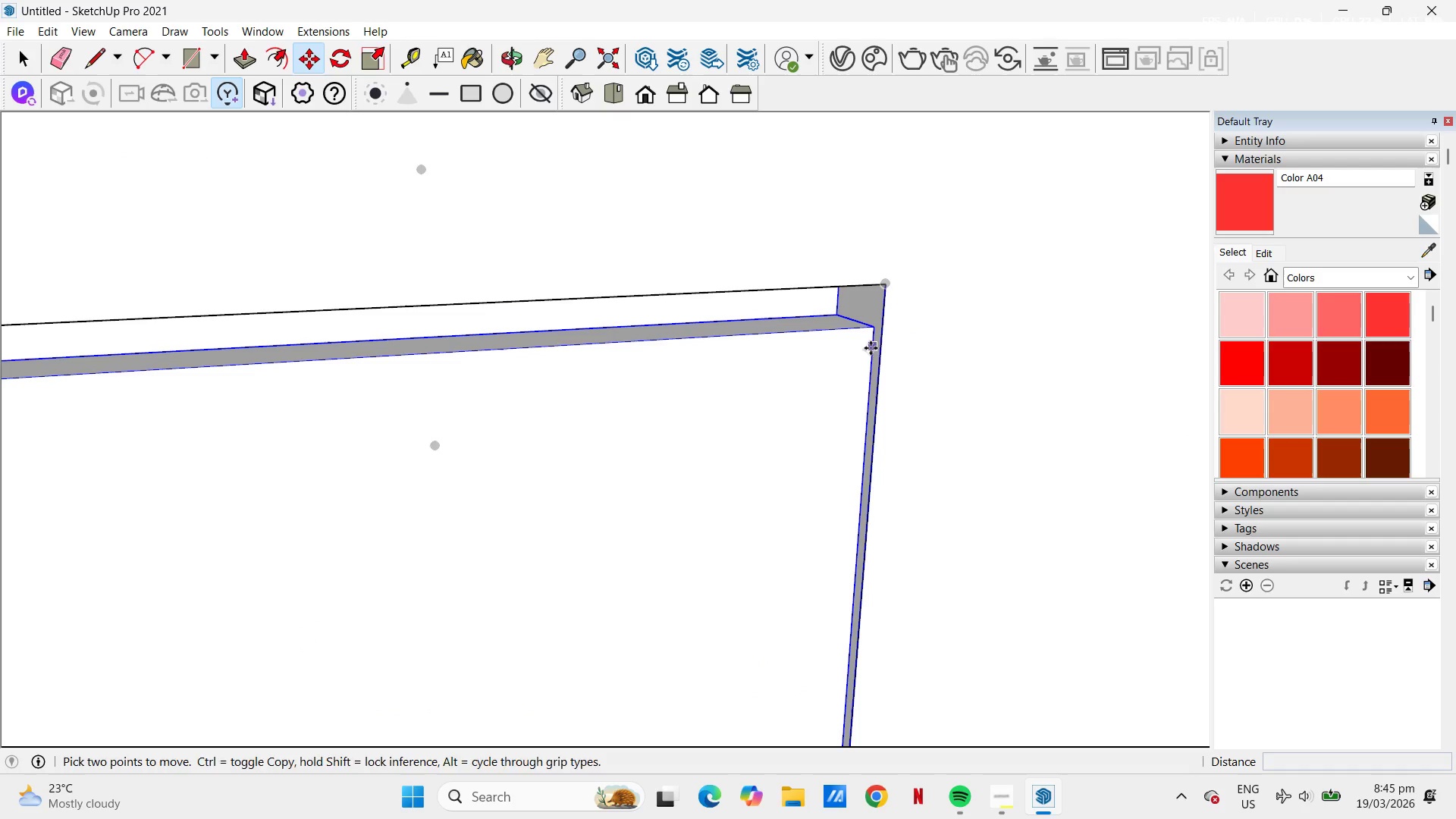 
key(Space)
 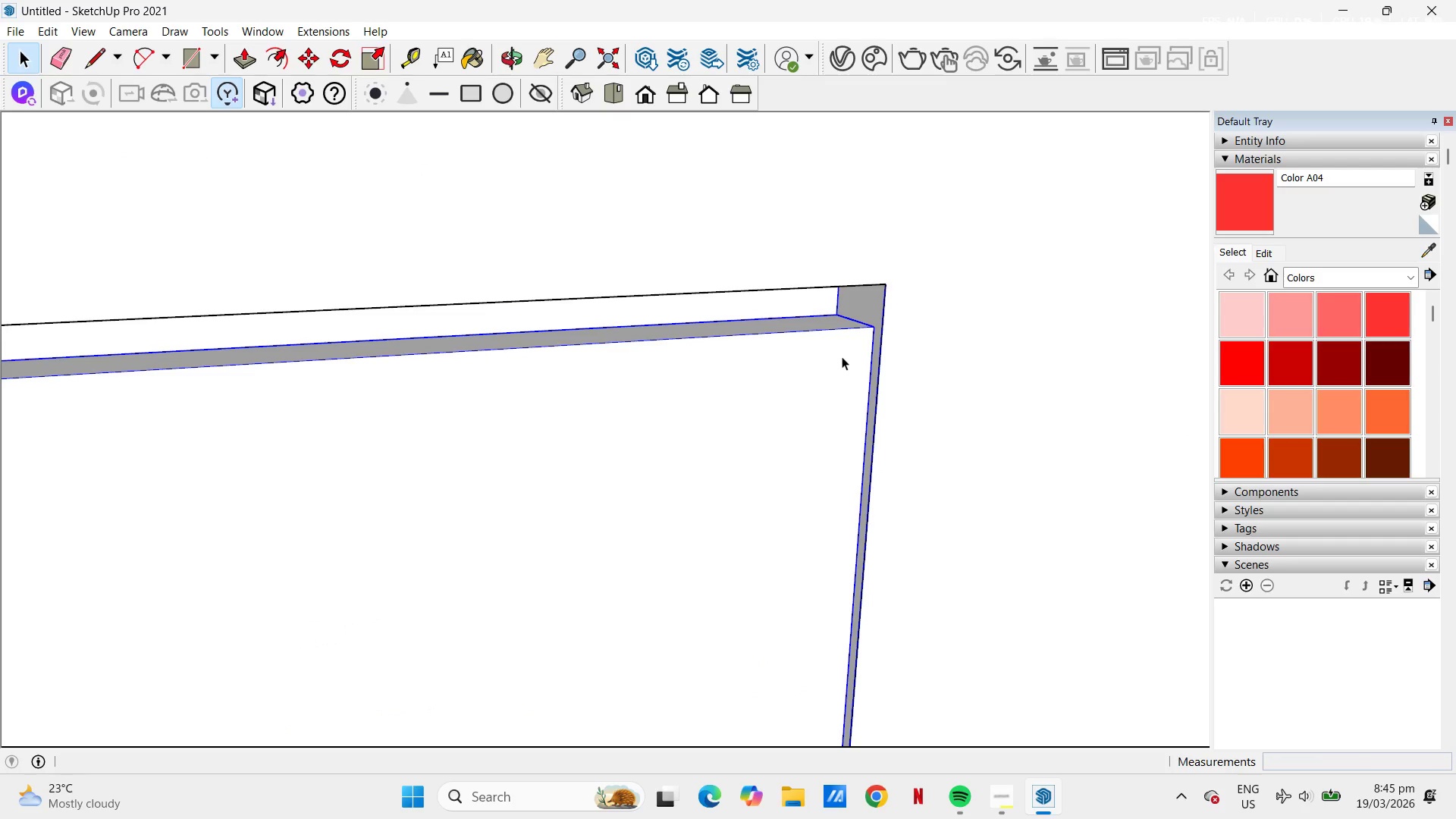 
double_click([842, 356])
 